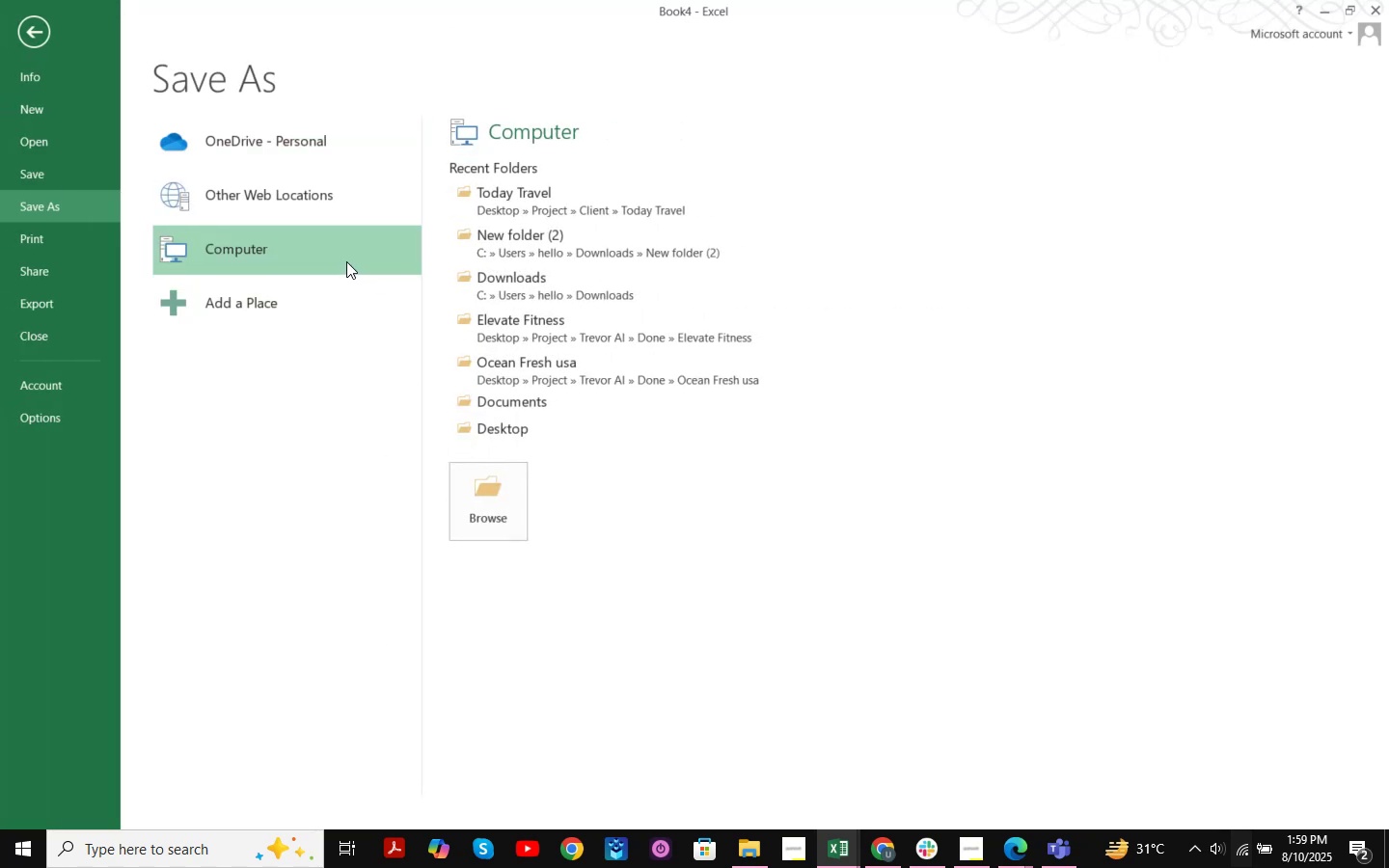 
double_click([346, 261])
 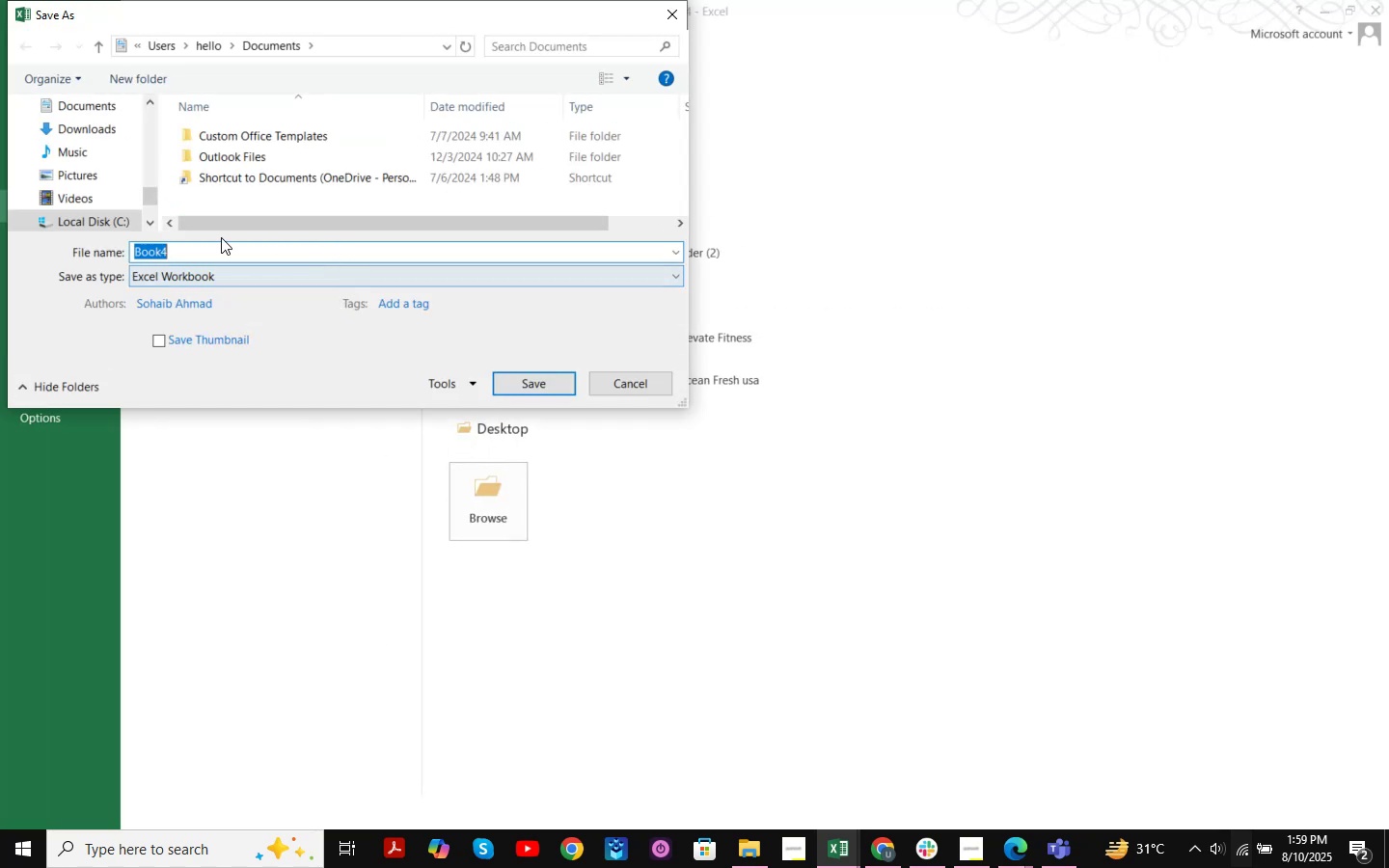 
scroll: coordinate [114, 183], scroll_direction: down, amount: 4.0
 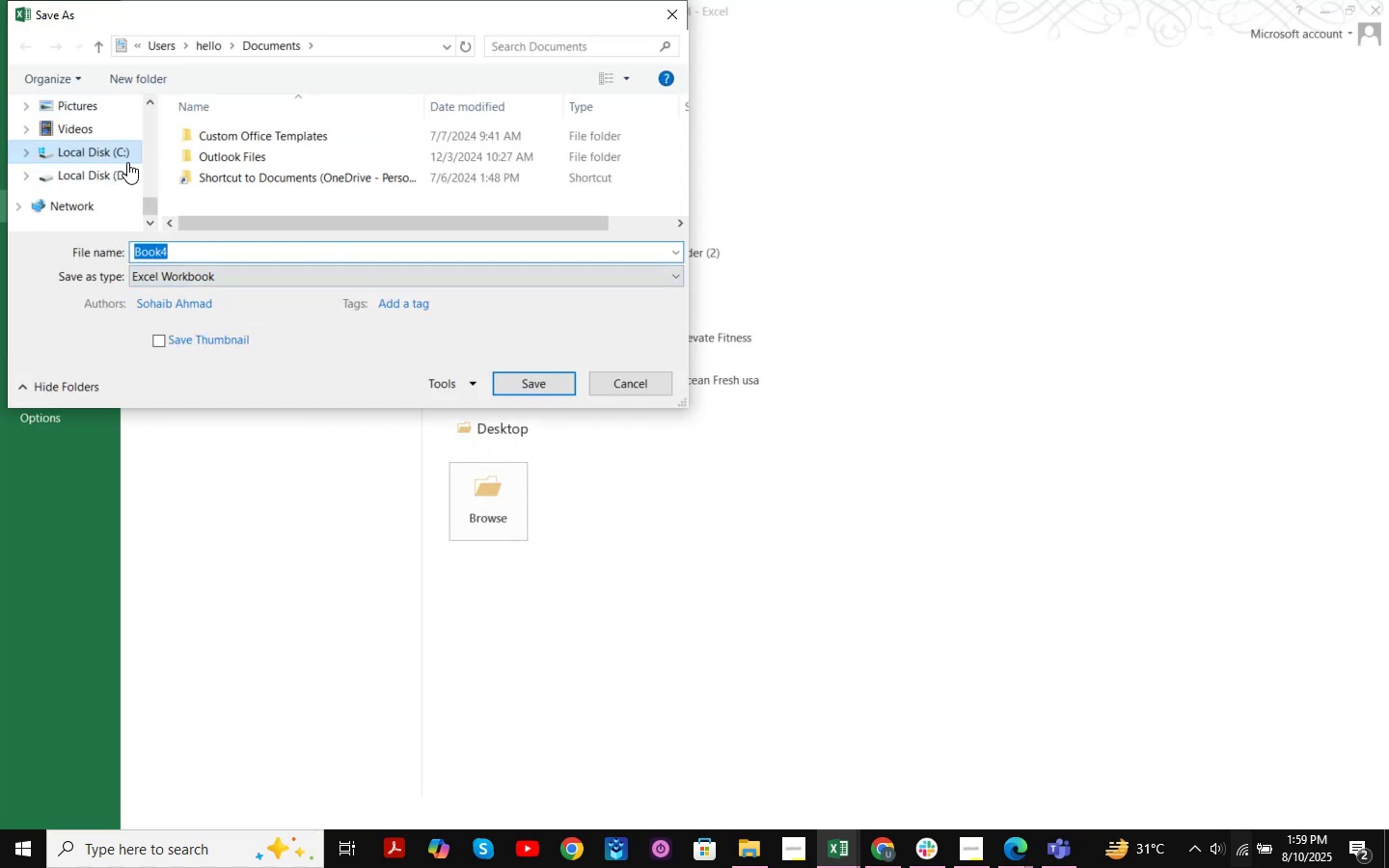 
left_click([126, 164])
 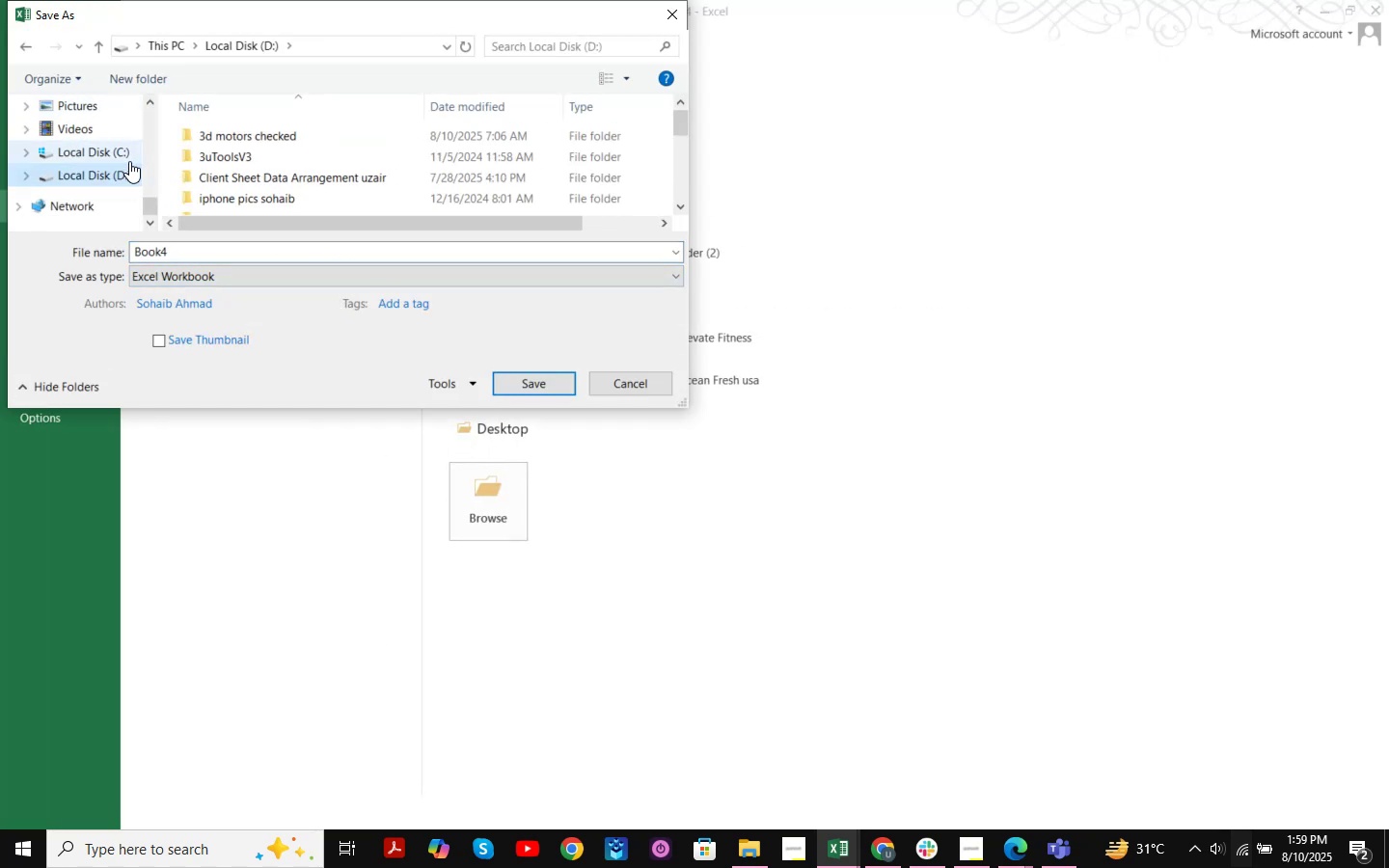 
left_click([128, 157])
 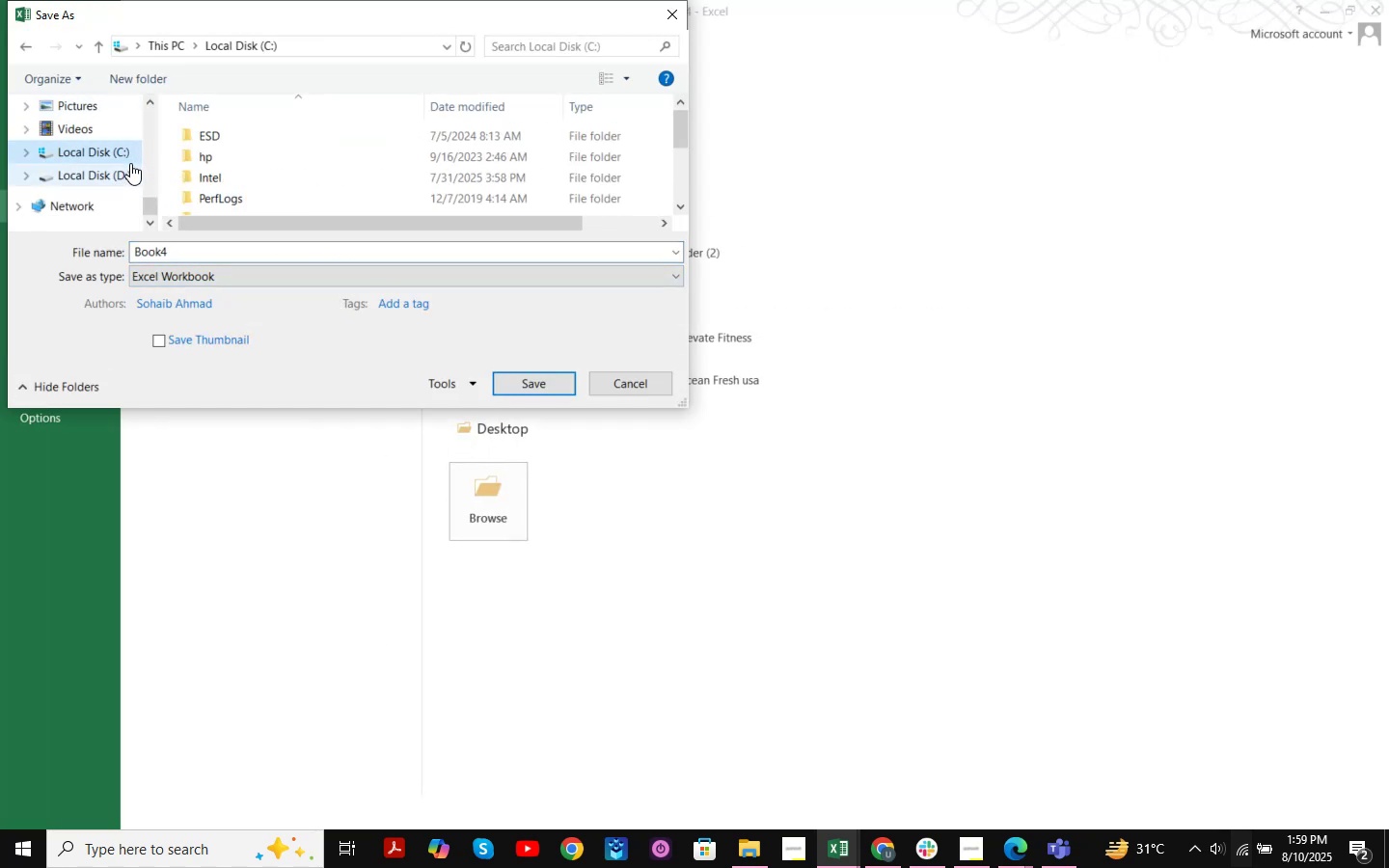 
scroll: coordinate [129, 194], scroll_direction: up, amount: 7.0
 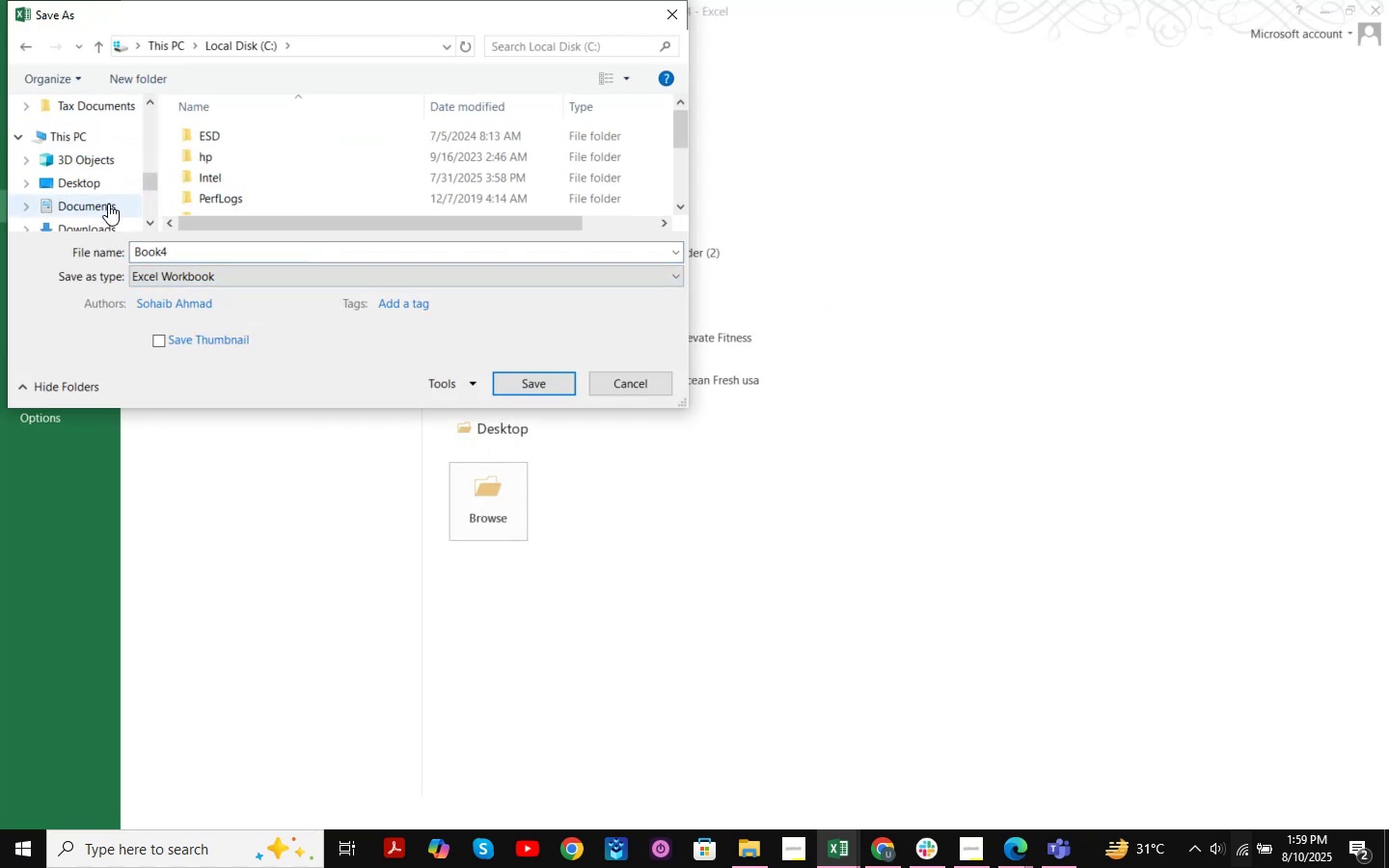 
left_click([105, 180])
 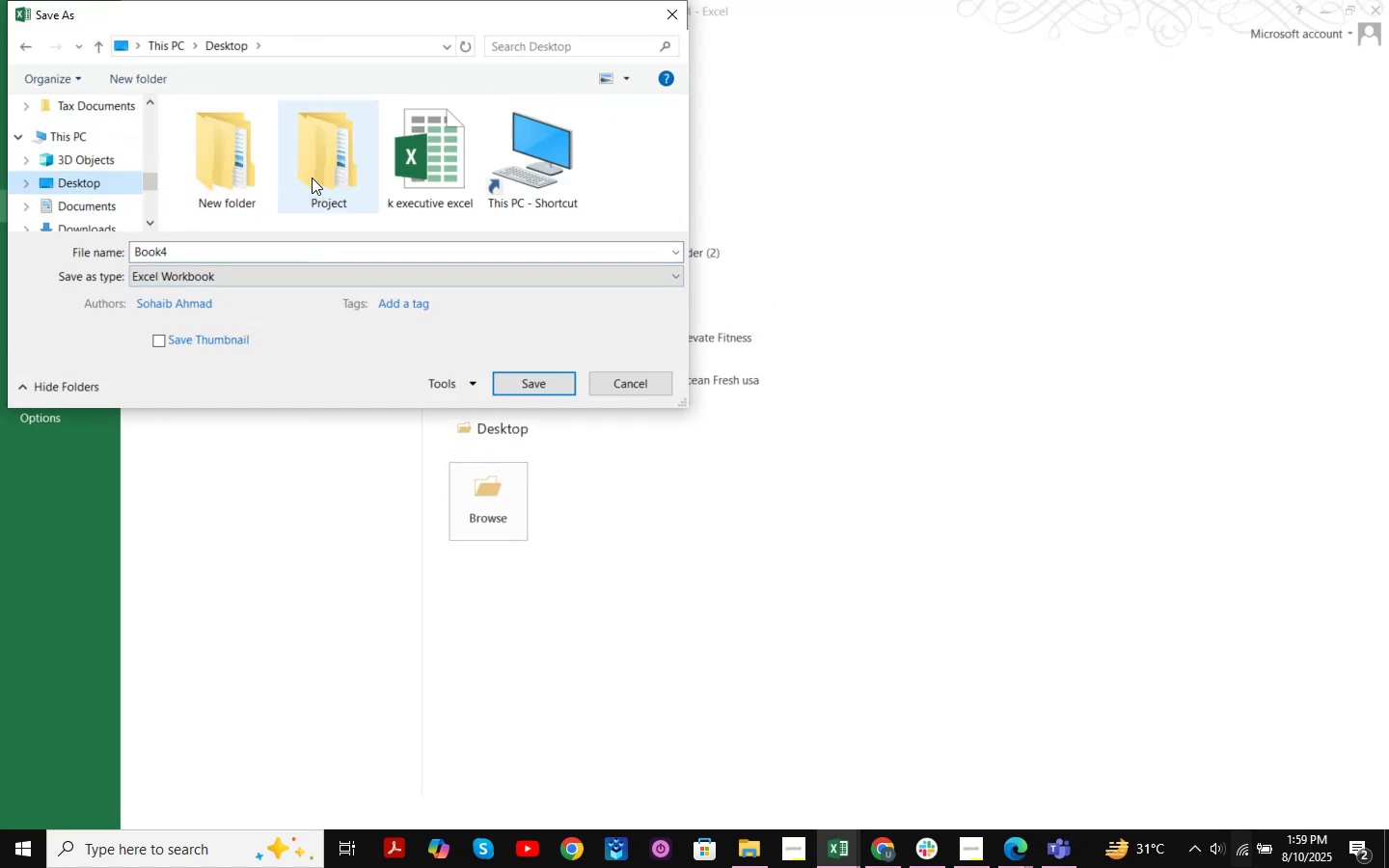 
double_click([312, 177])
 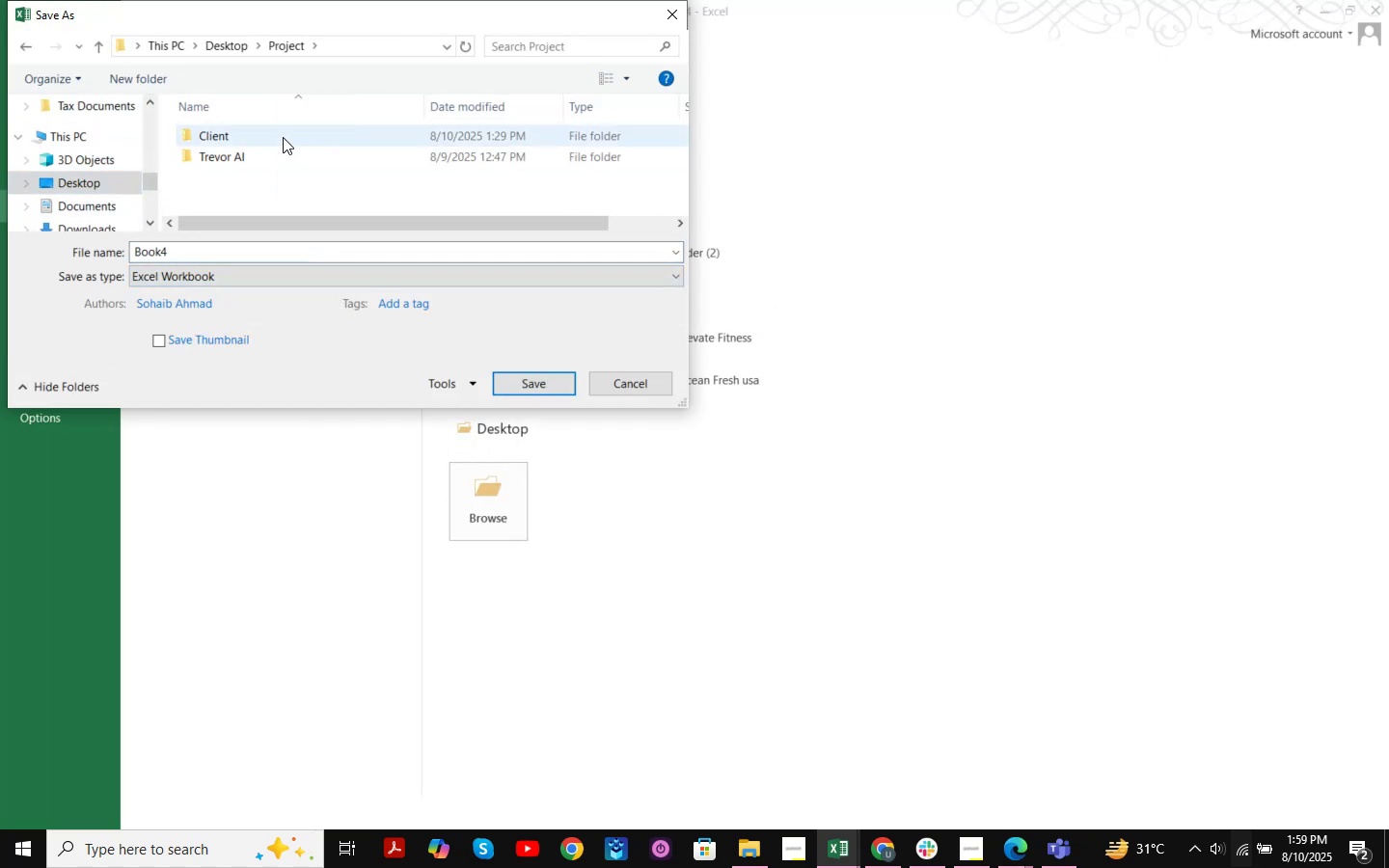 
double_click([283, 137])
 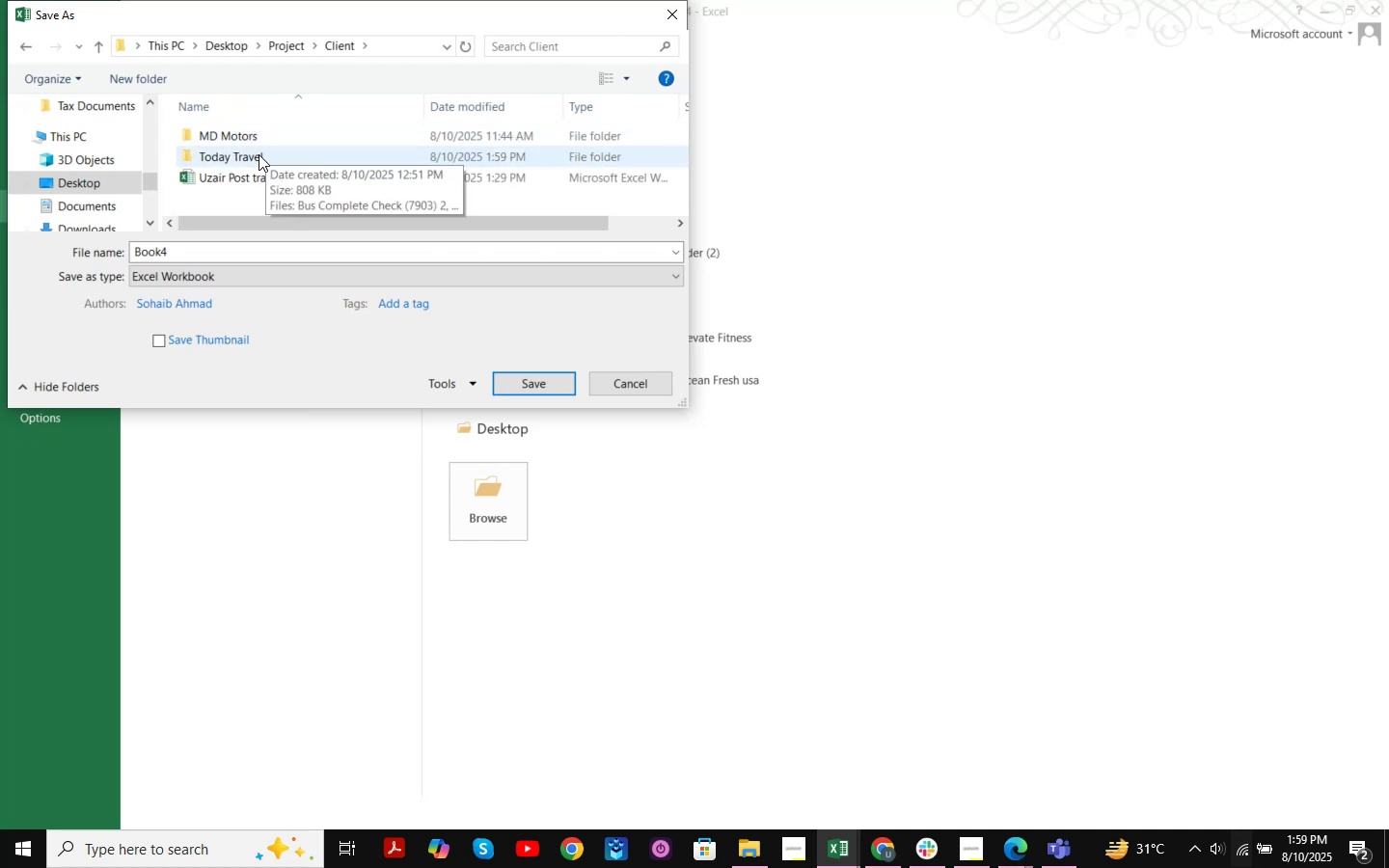 
double_click([259, 154])
 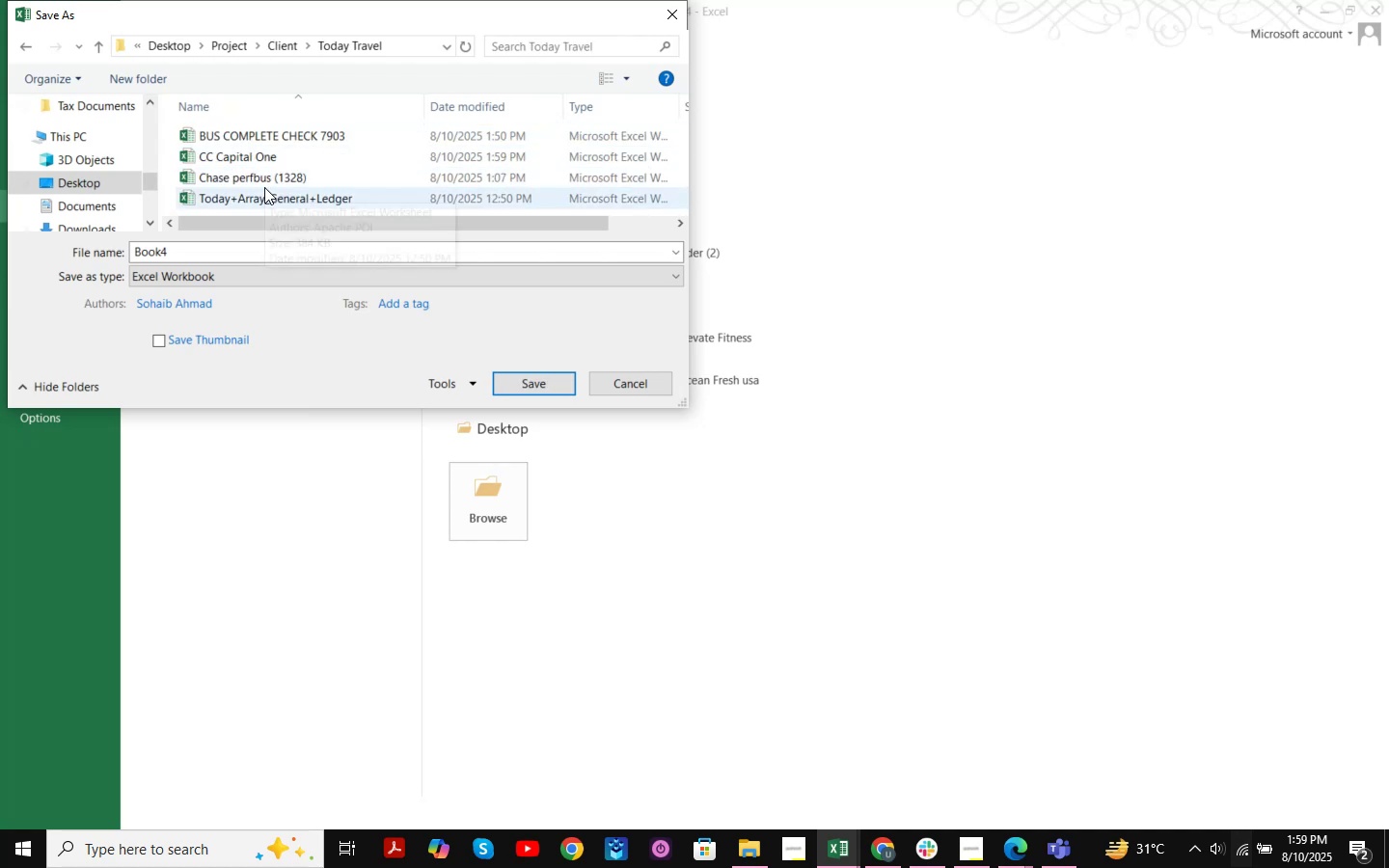 
scroll: coordinate [244, 252], scroll_direction: none, amount: 0.0
 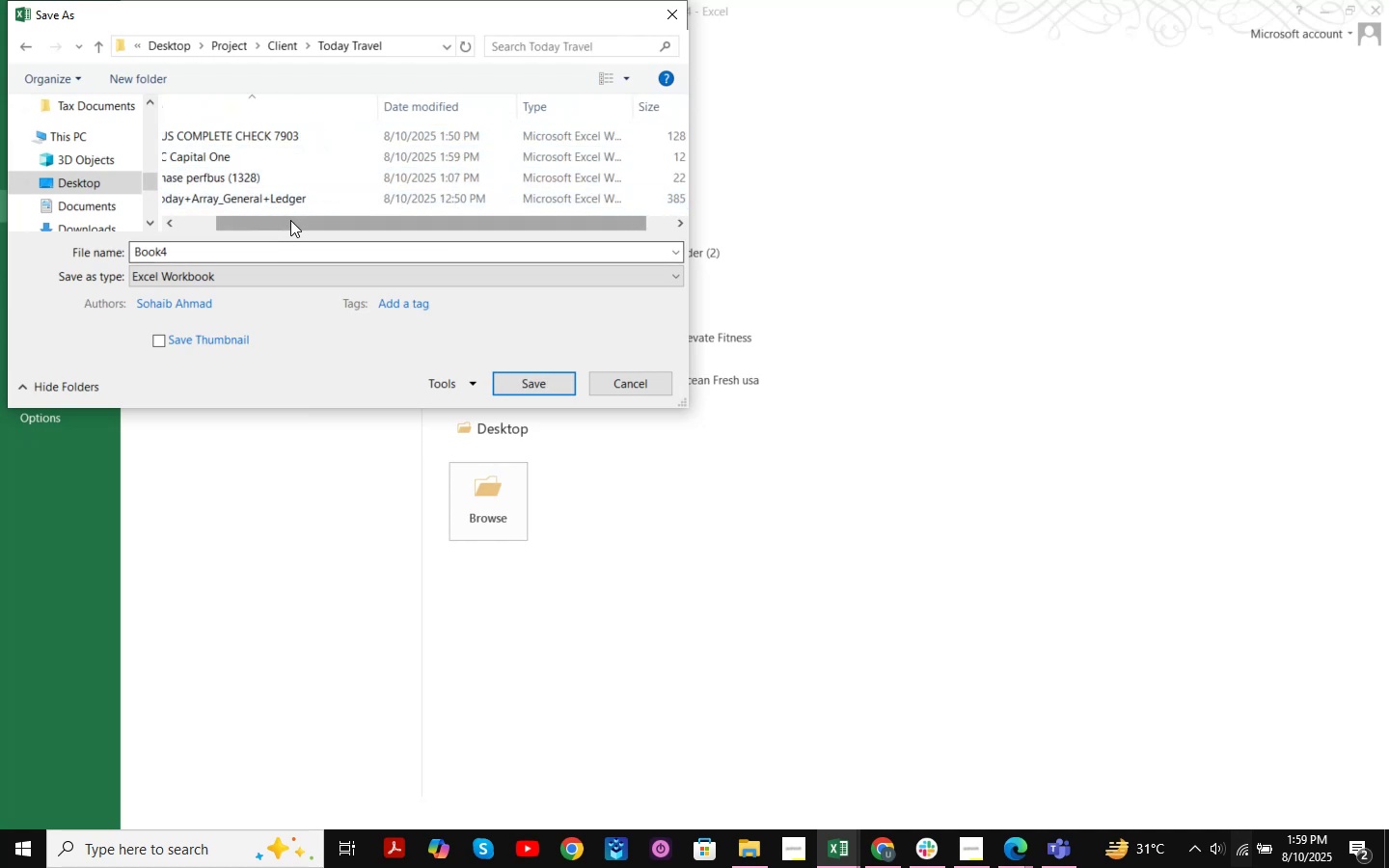 
left_click_drag(start_coordinate=[297, 220], to_coordinate=[202, 220])
 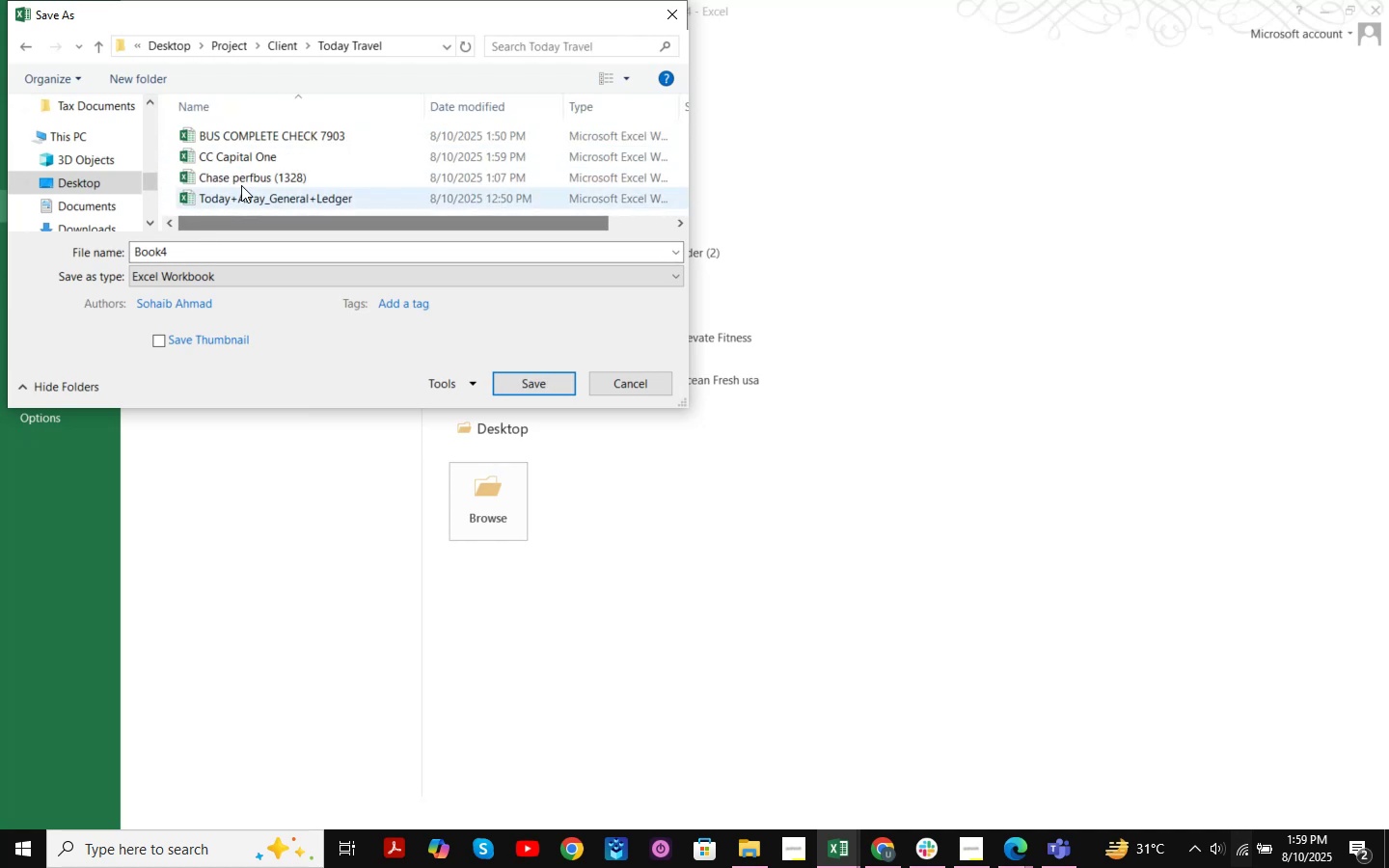 
scroll: coordinate [424, 175], scroll_direction: up, amount: 2.0
 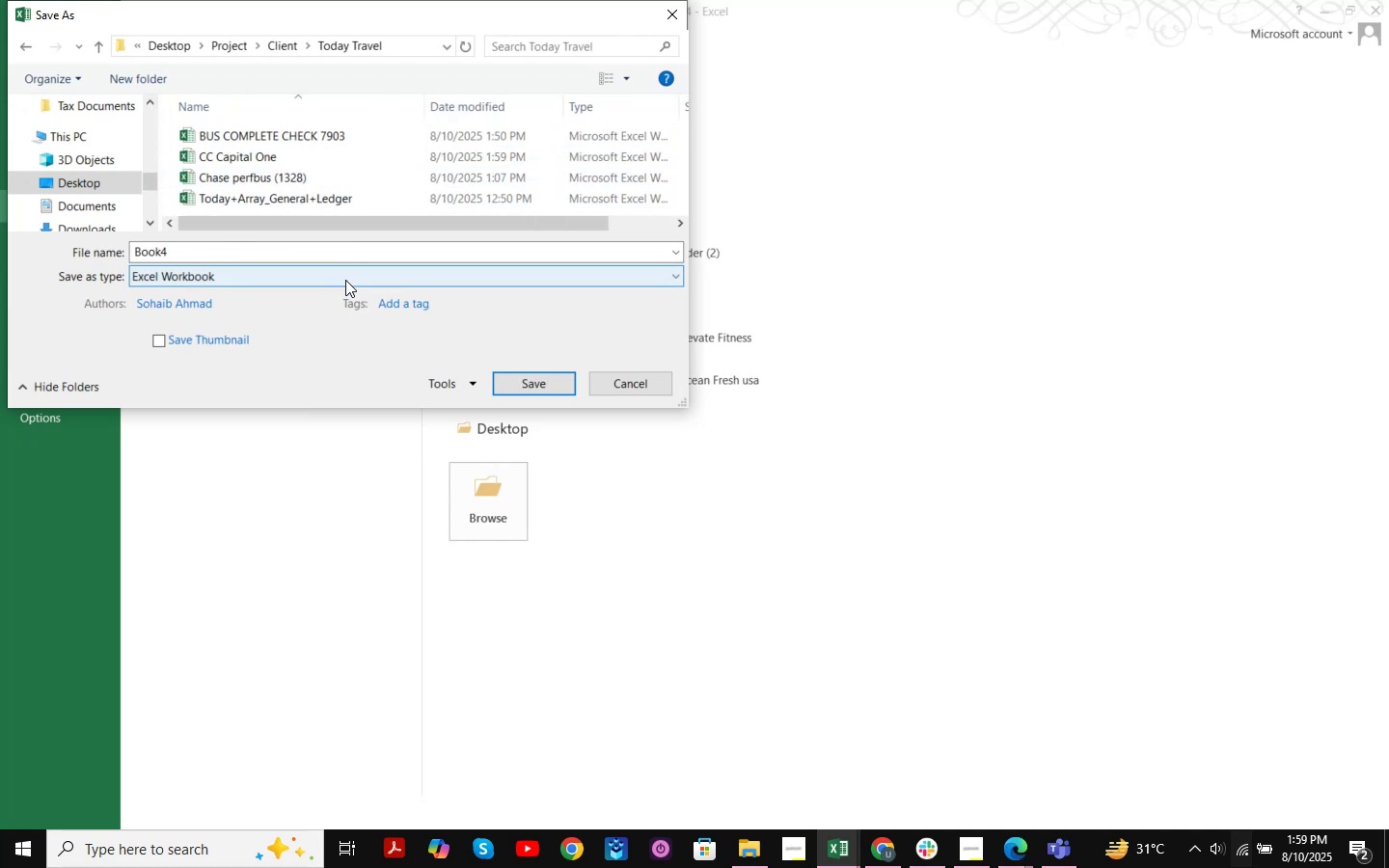 
left_click([345, 280])
 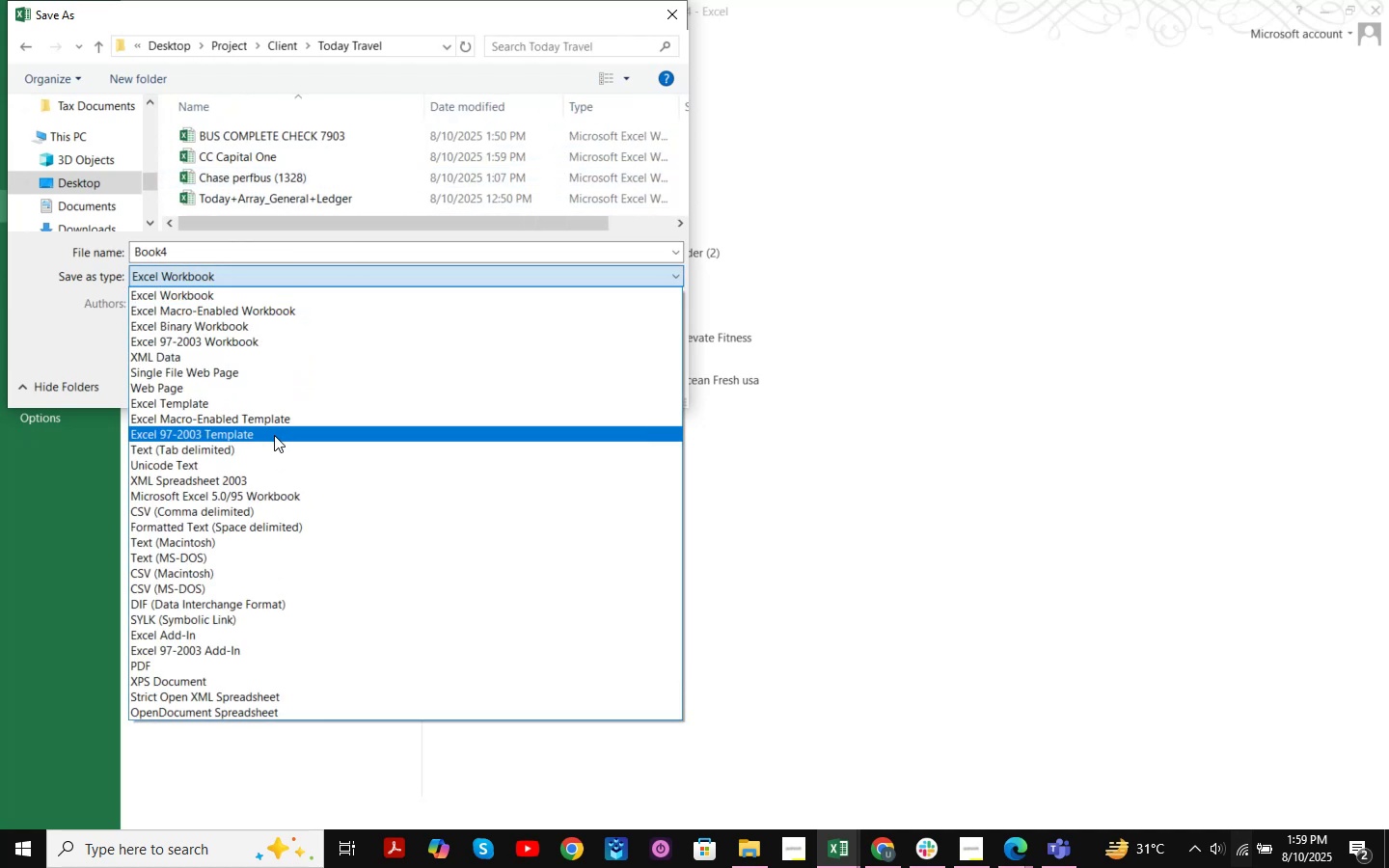 
key(C)
 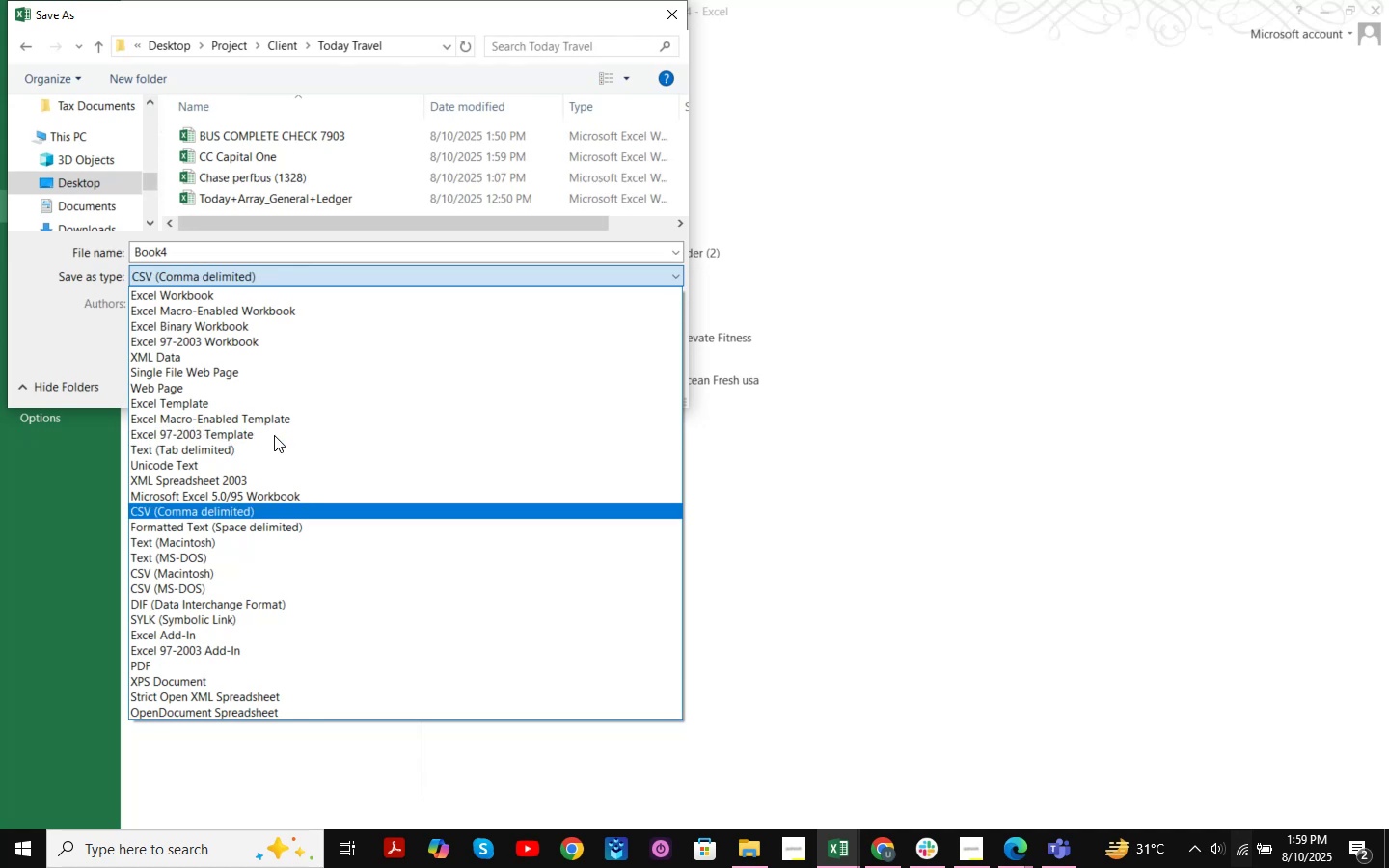 
key(Enter)
 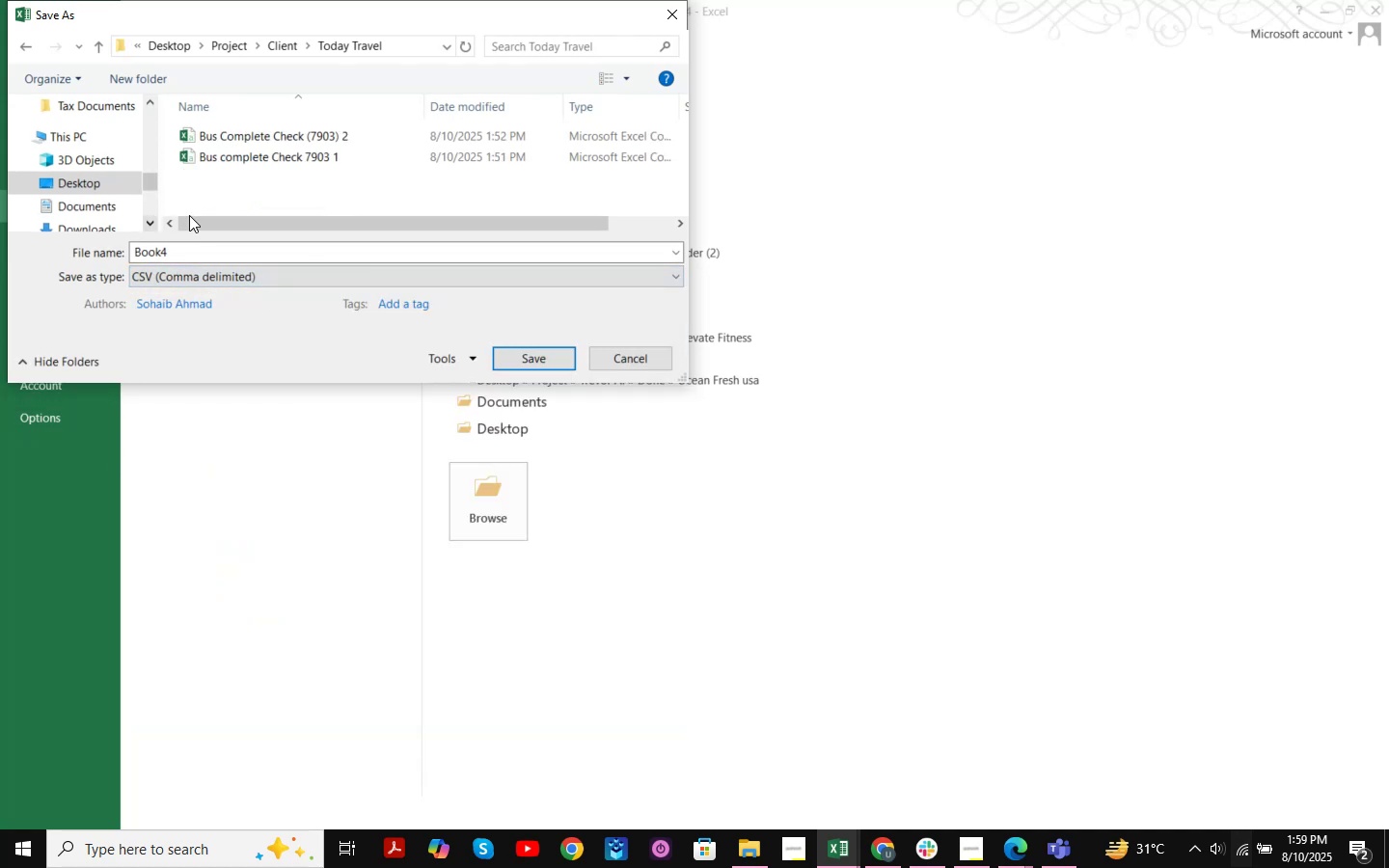 
left_click([185, 250])
 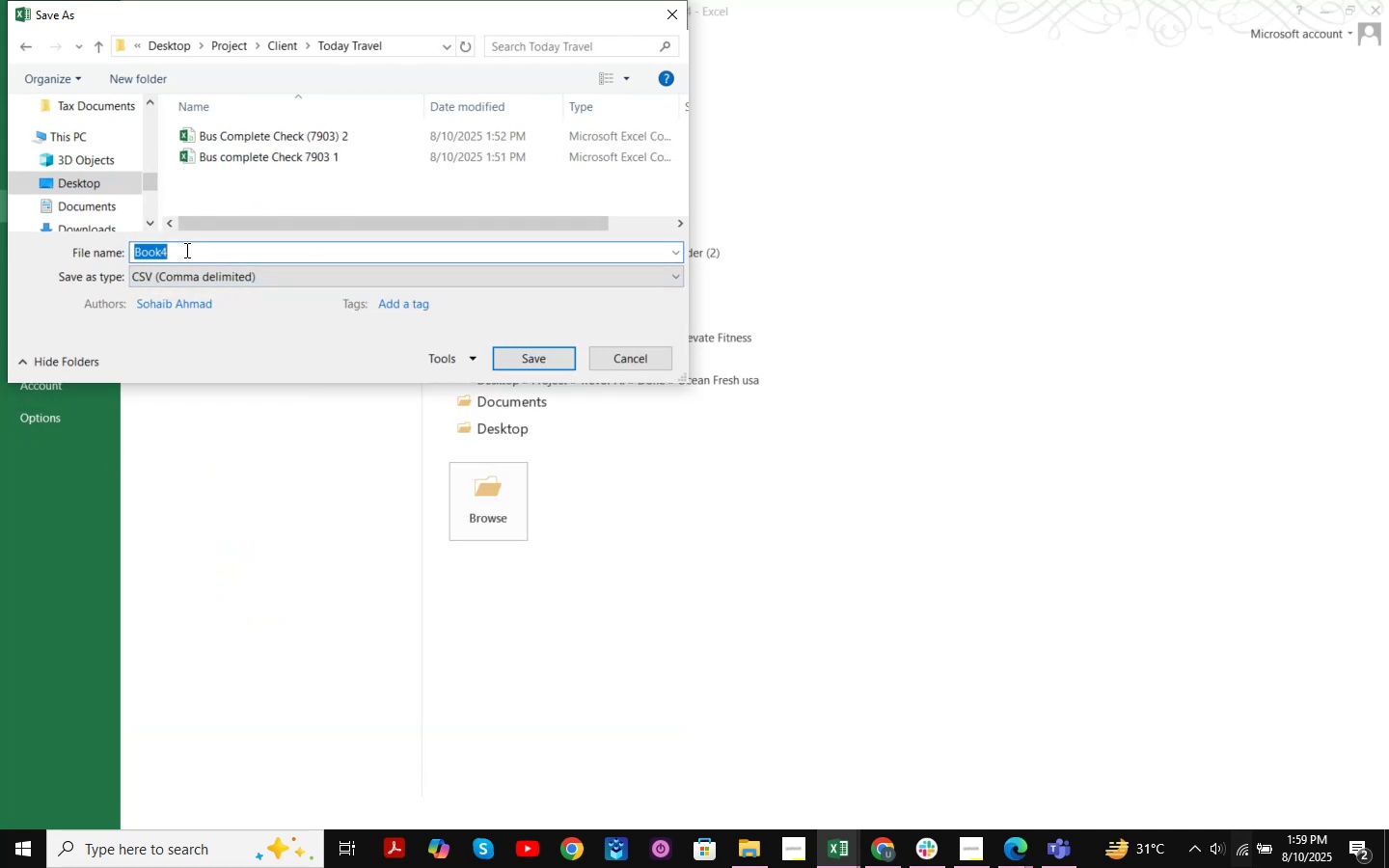 
type(Capital P)
key(Backspace)
type(One )
 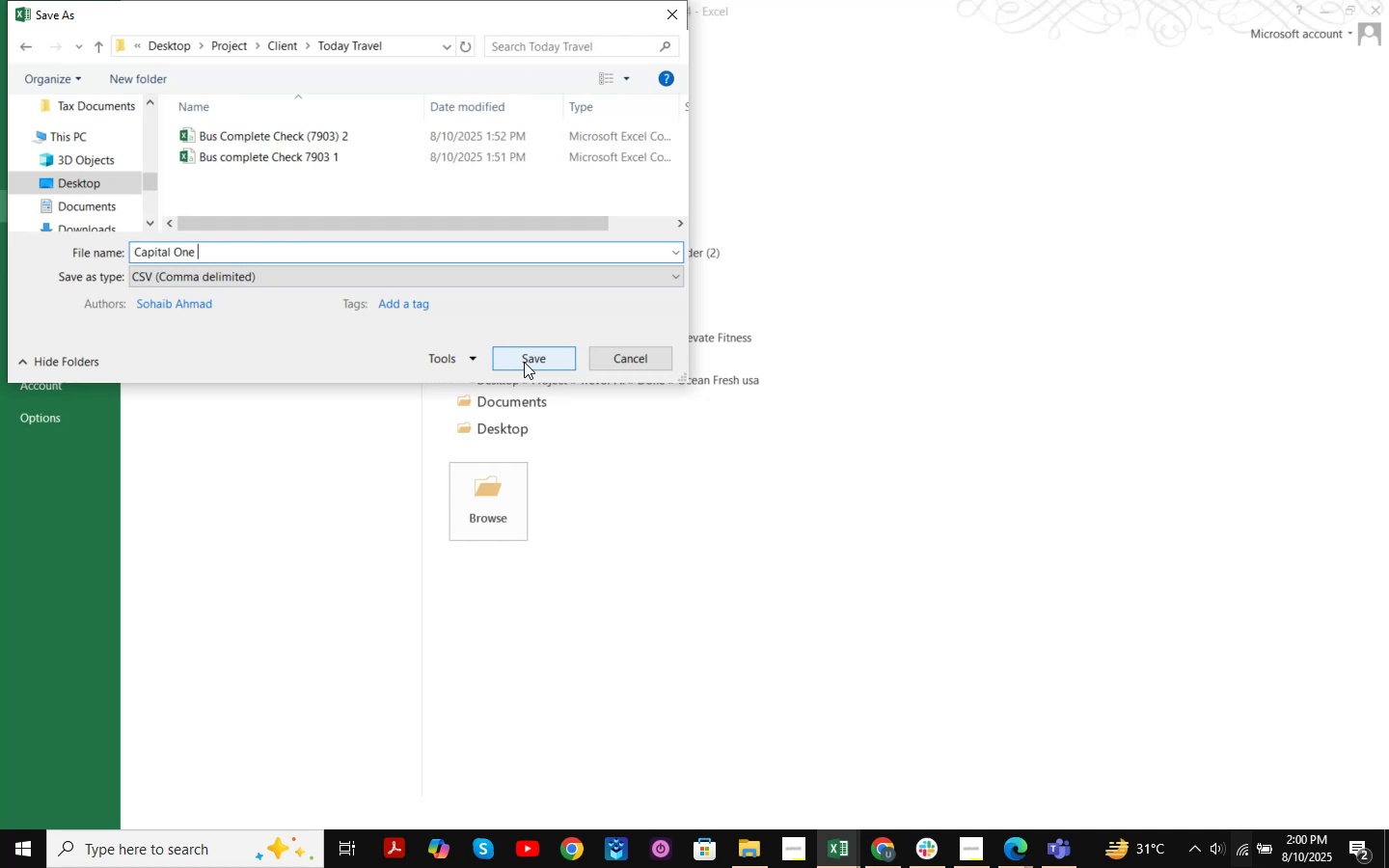 
wait(23.35)
 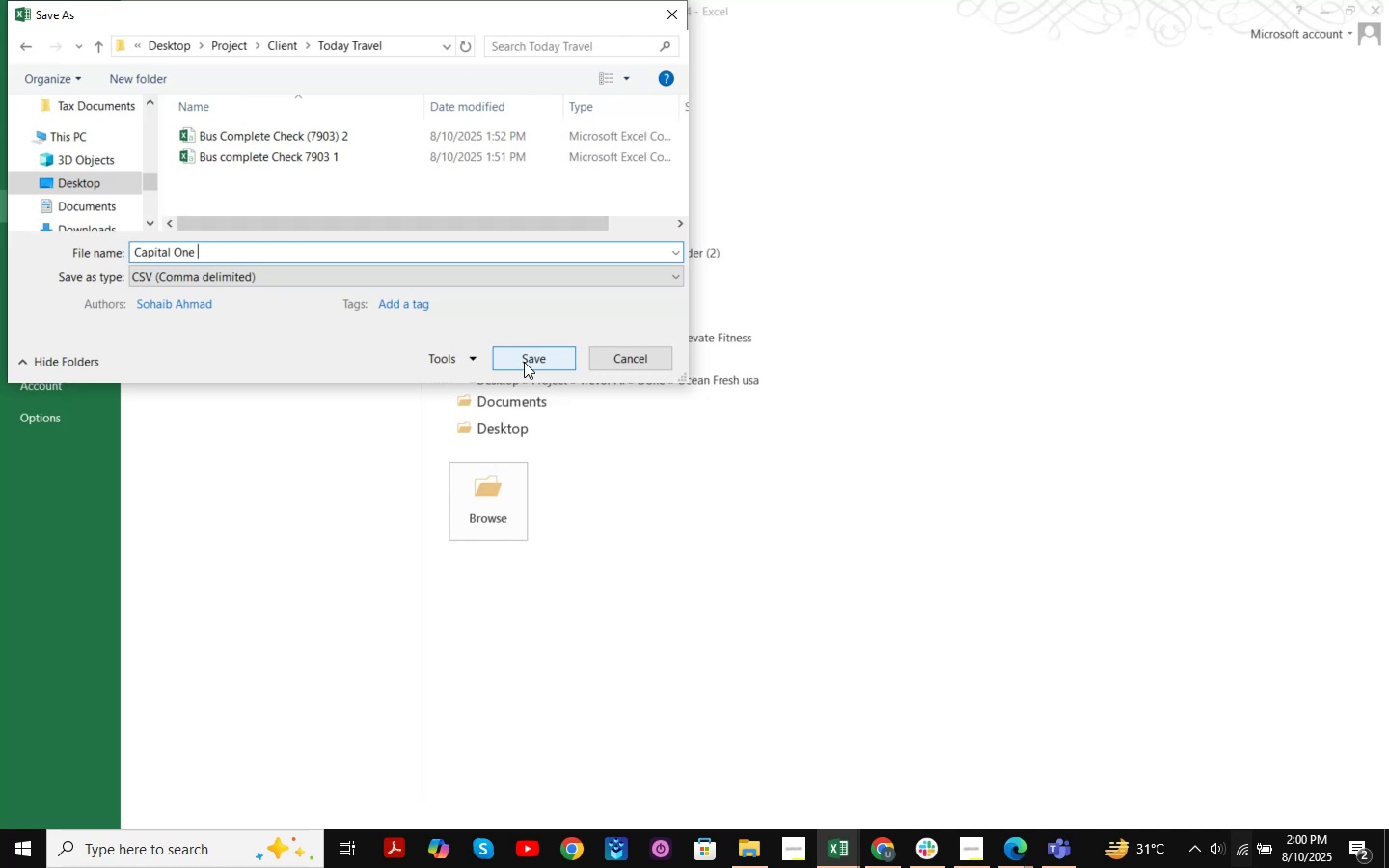 
left_click([526, 361])
 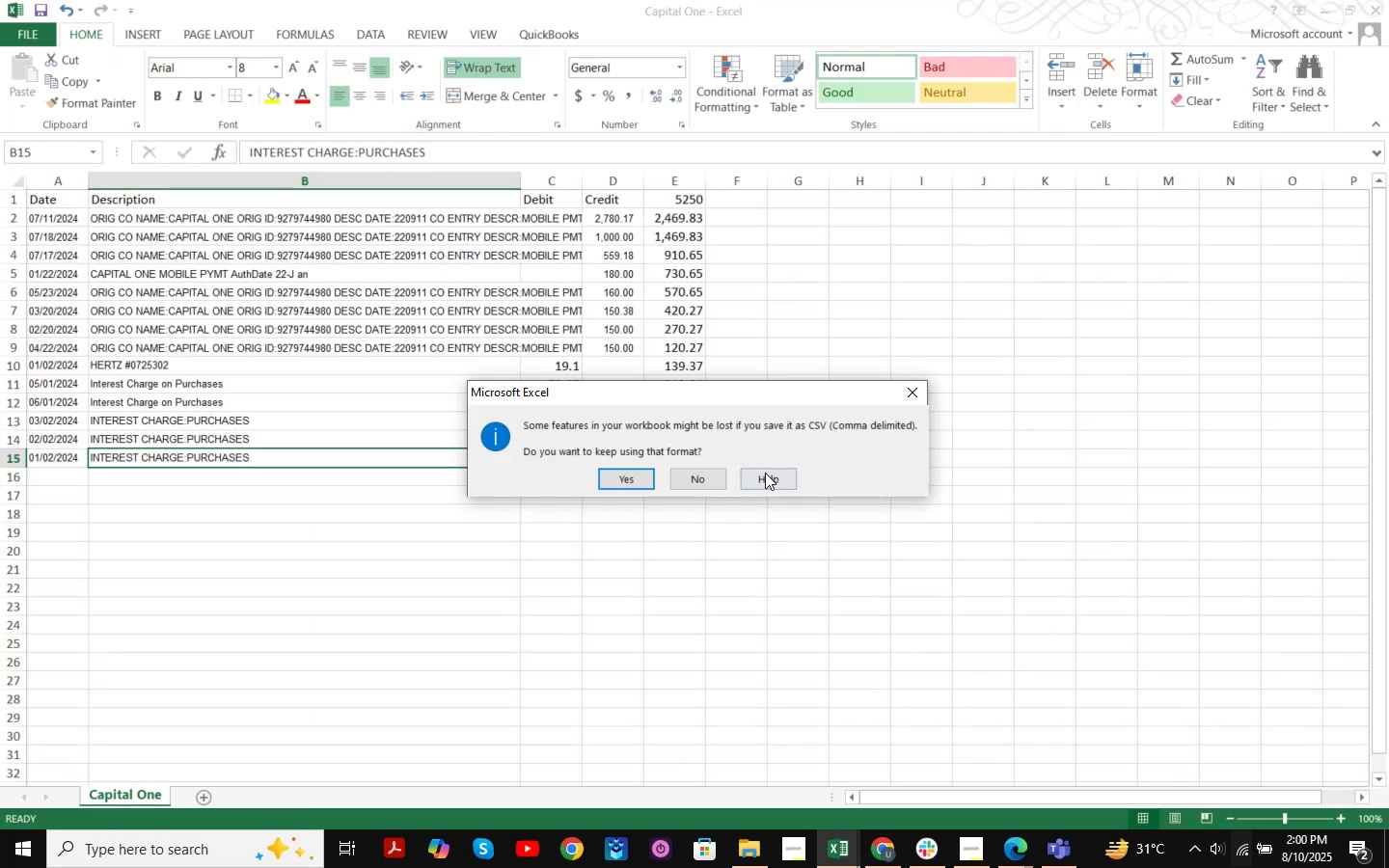 
left_click([640, 475])
 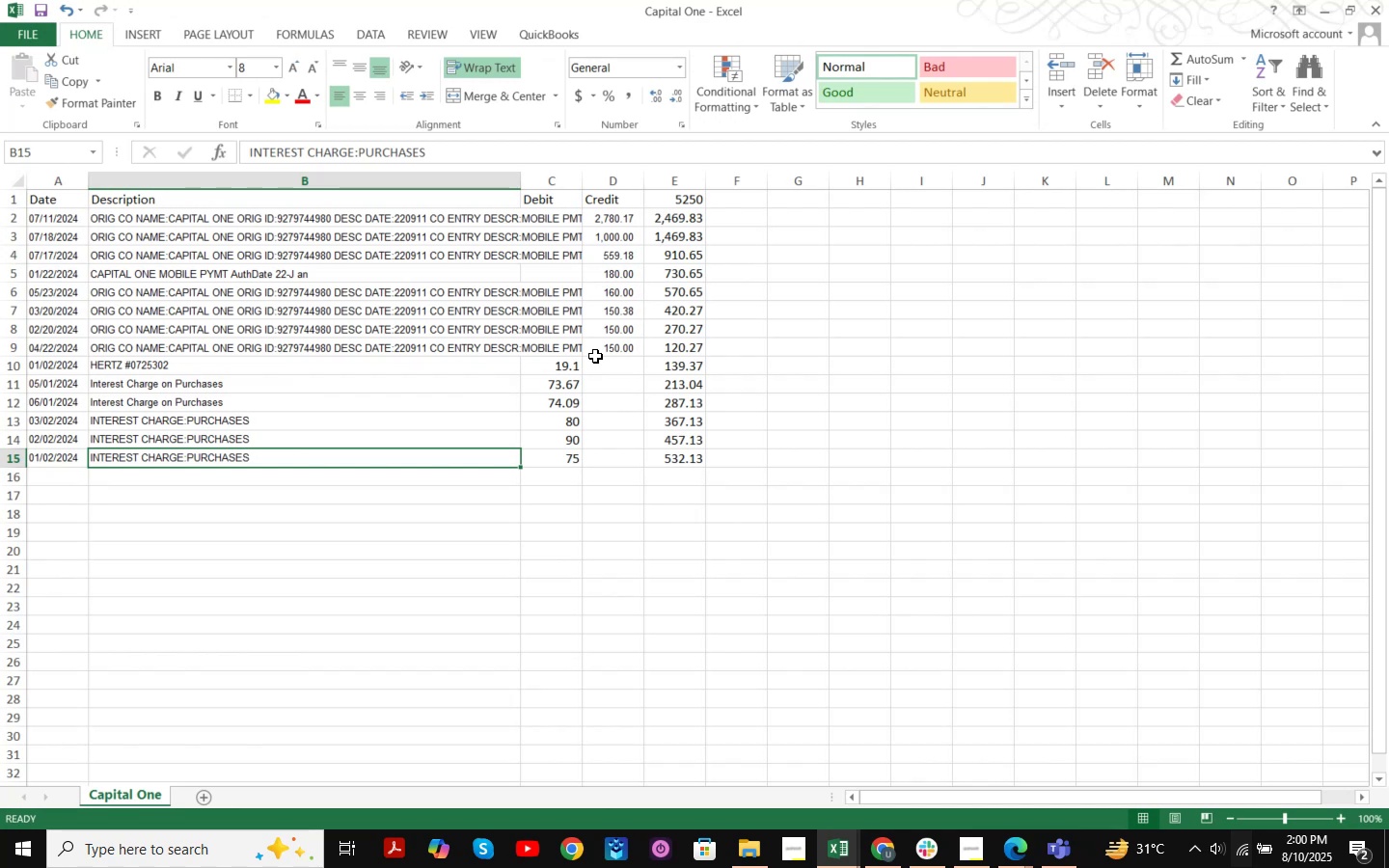 
wait(13.66)
 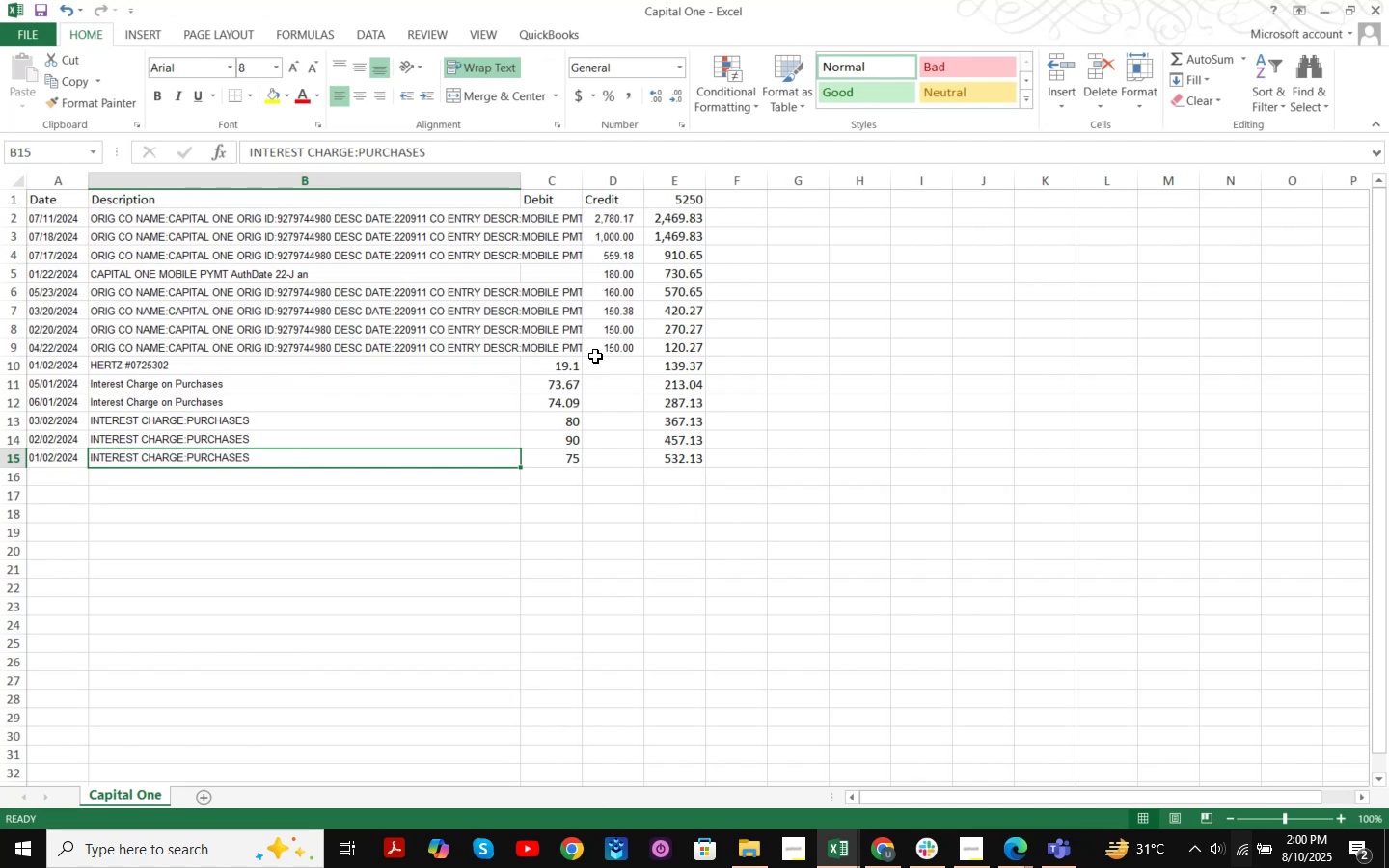 
left_click([1368, 6])
 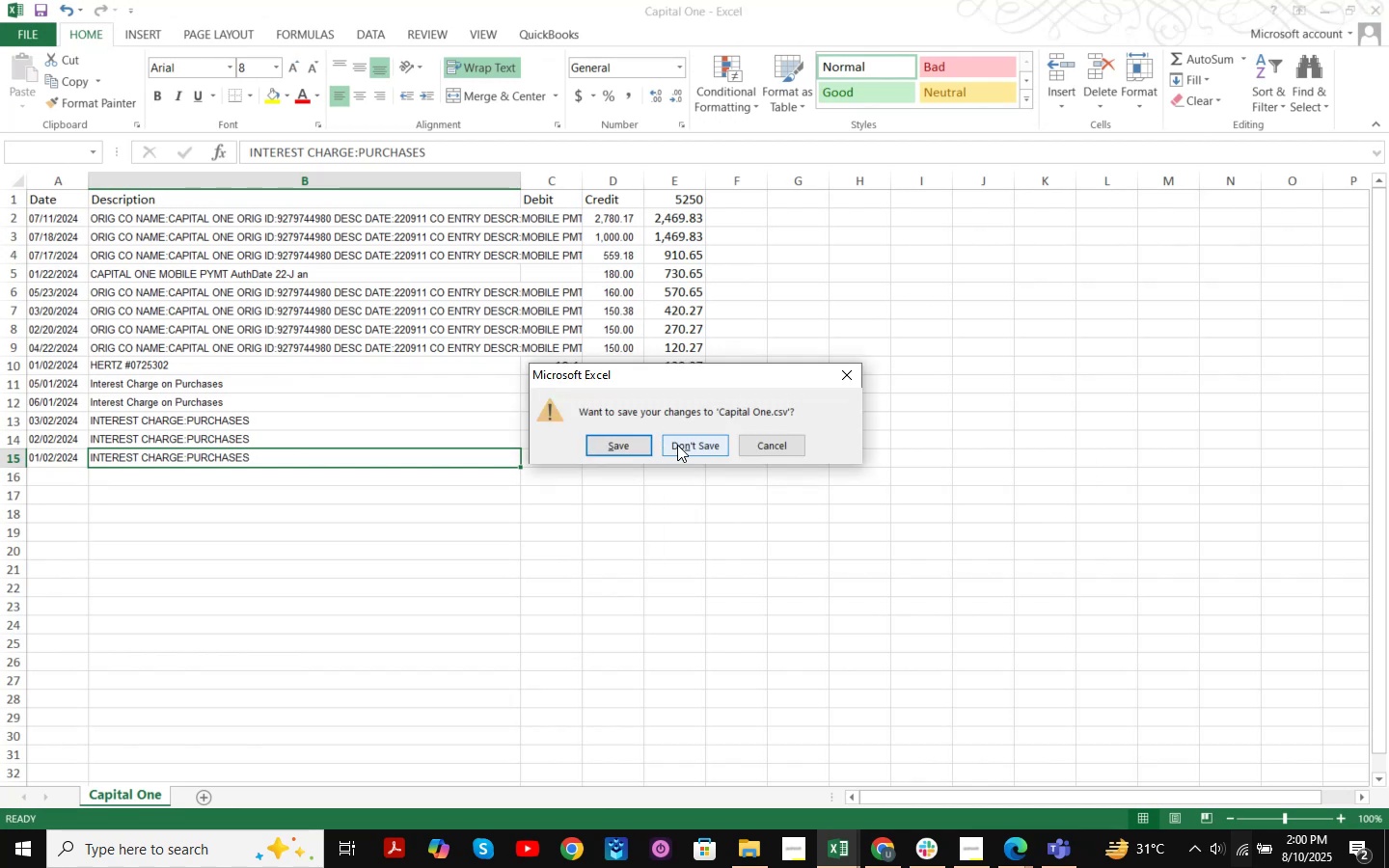 
left_click([679, 445])
 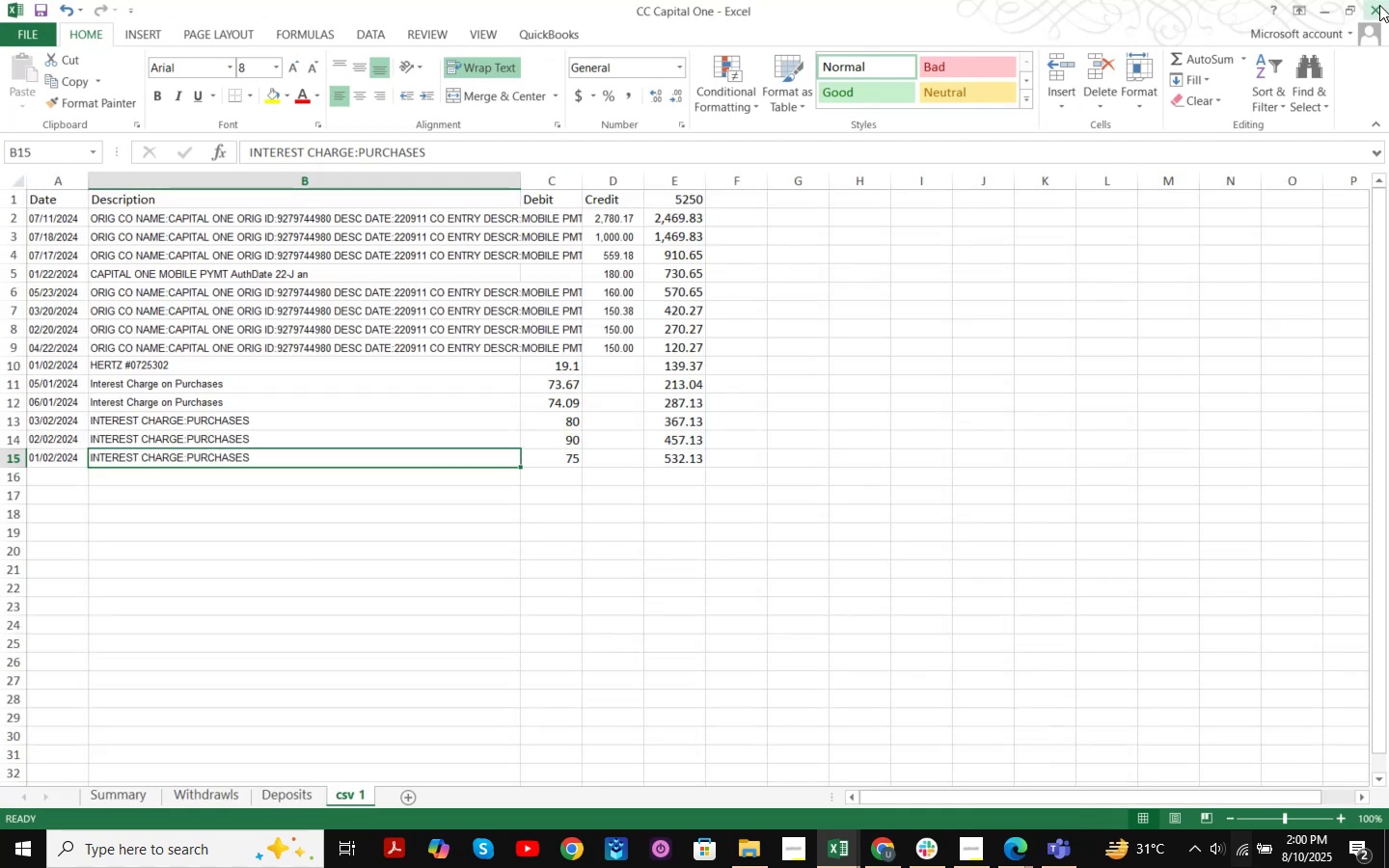 
left_click([1379, 5])
 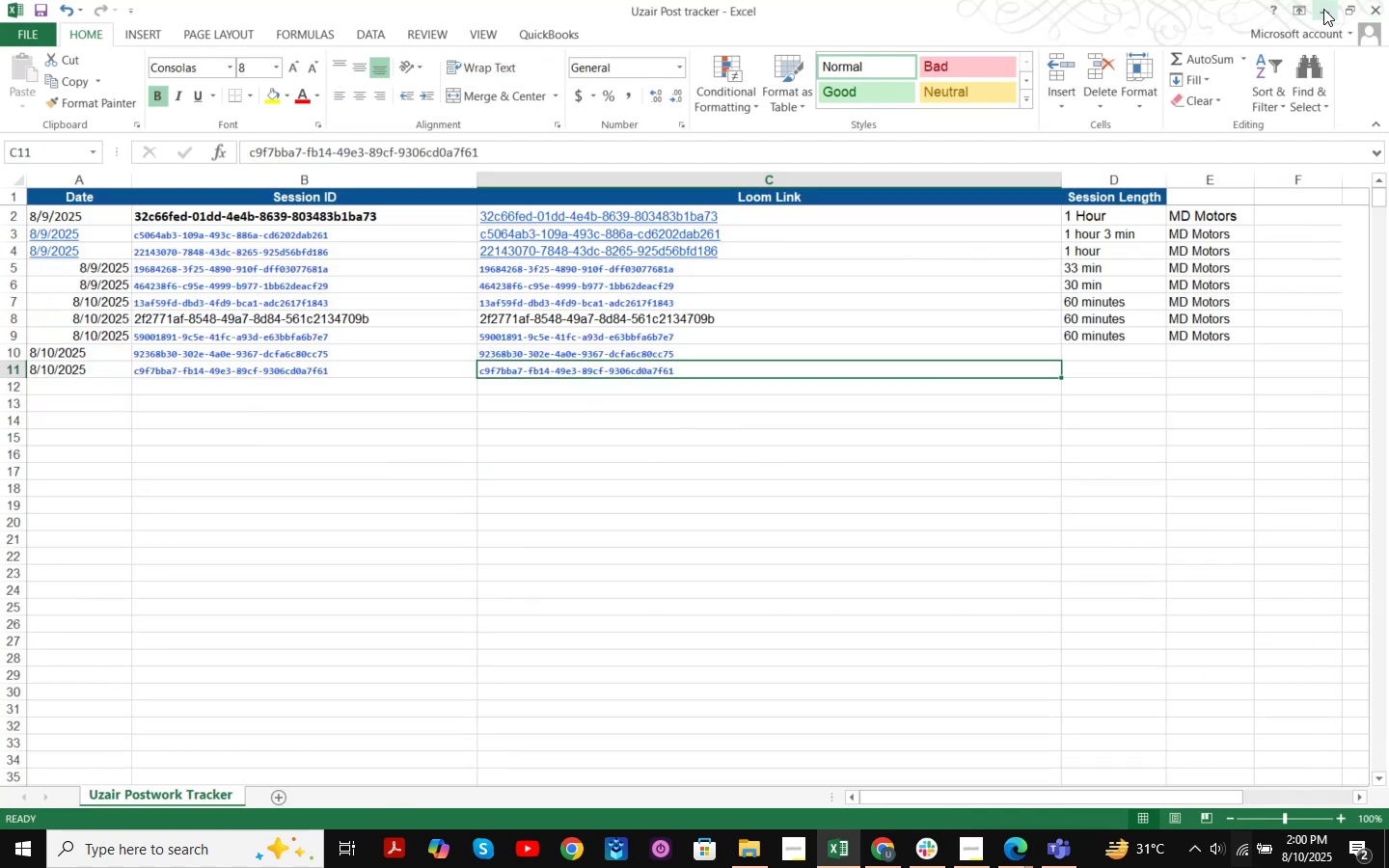 
left_click([1323, 9])
 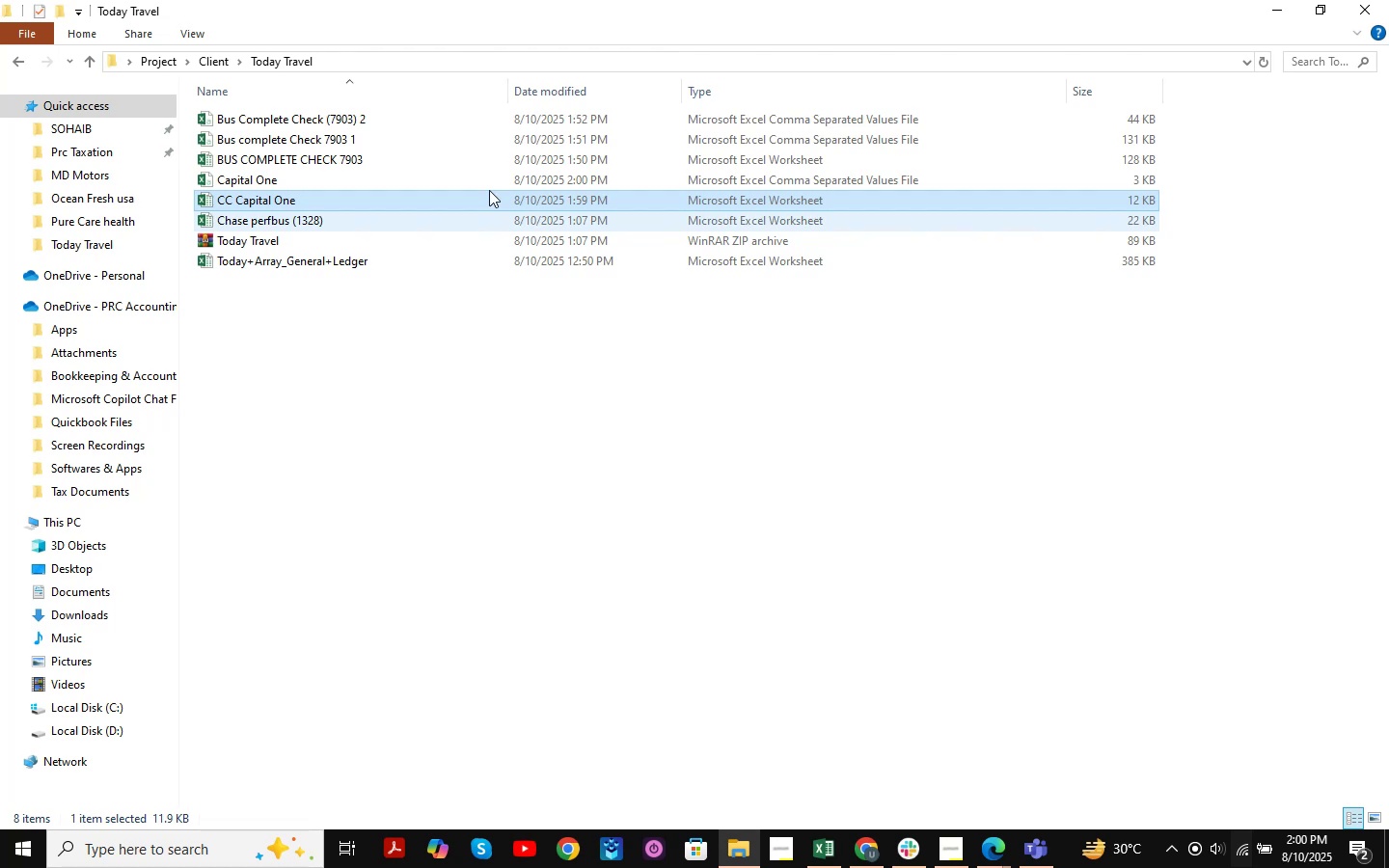 
wait(25.22)
 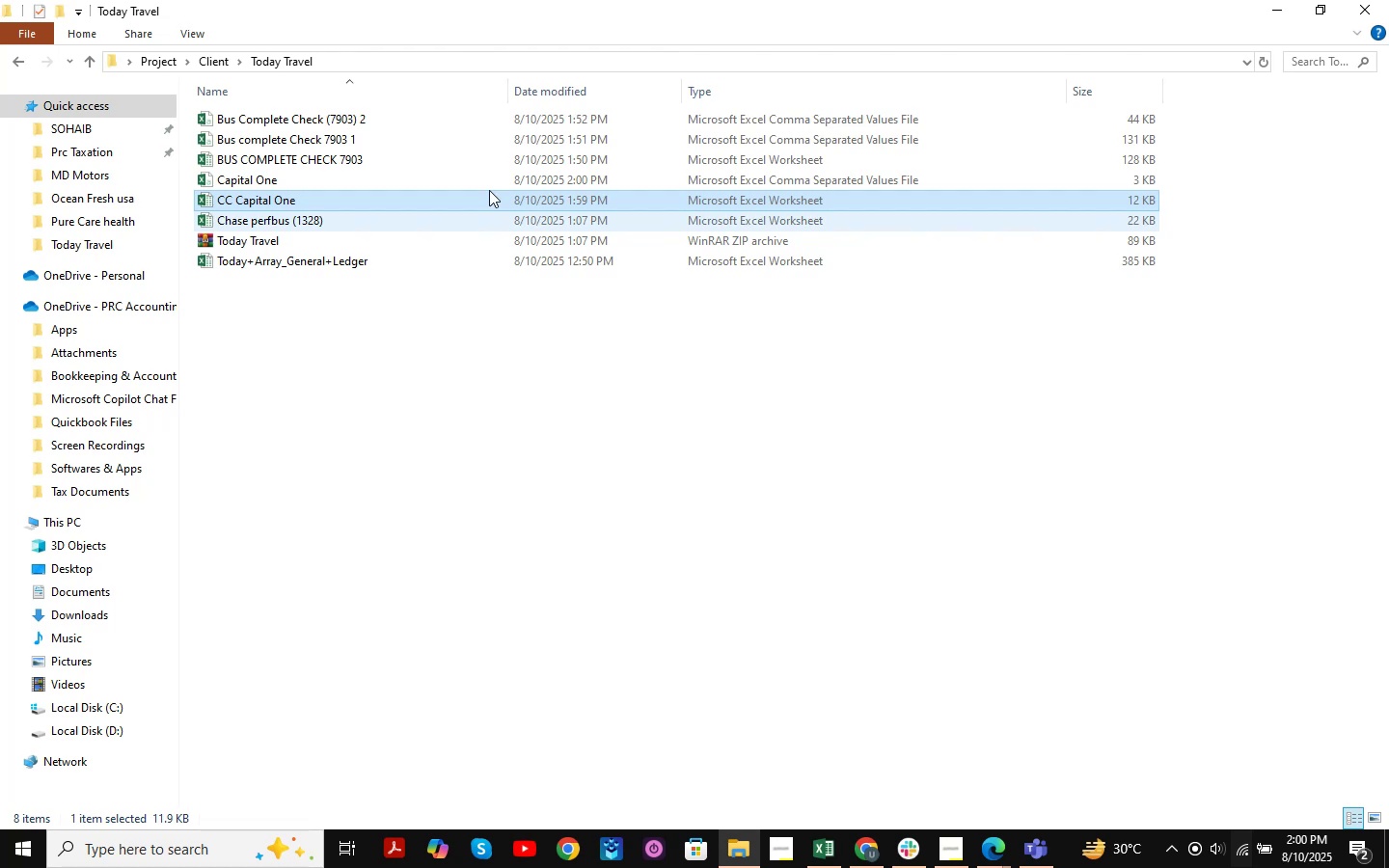 
left_click([877, 851])
 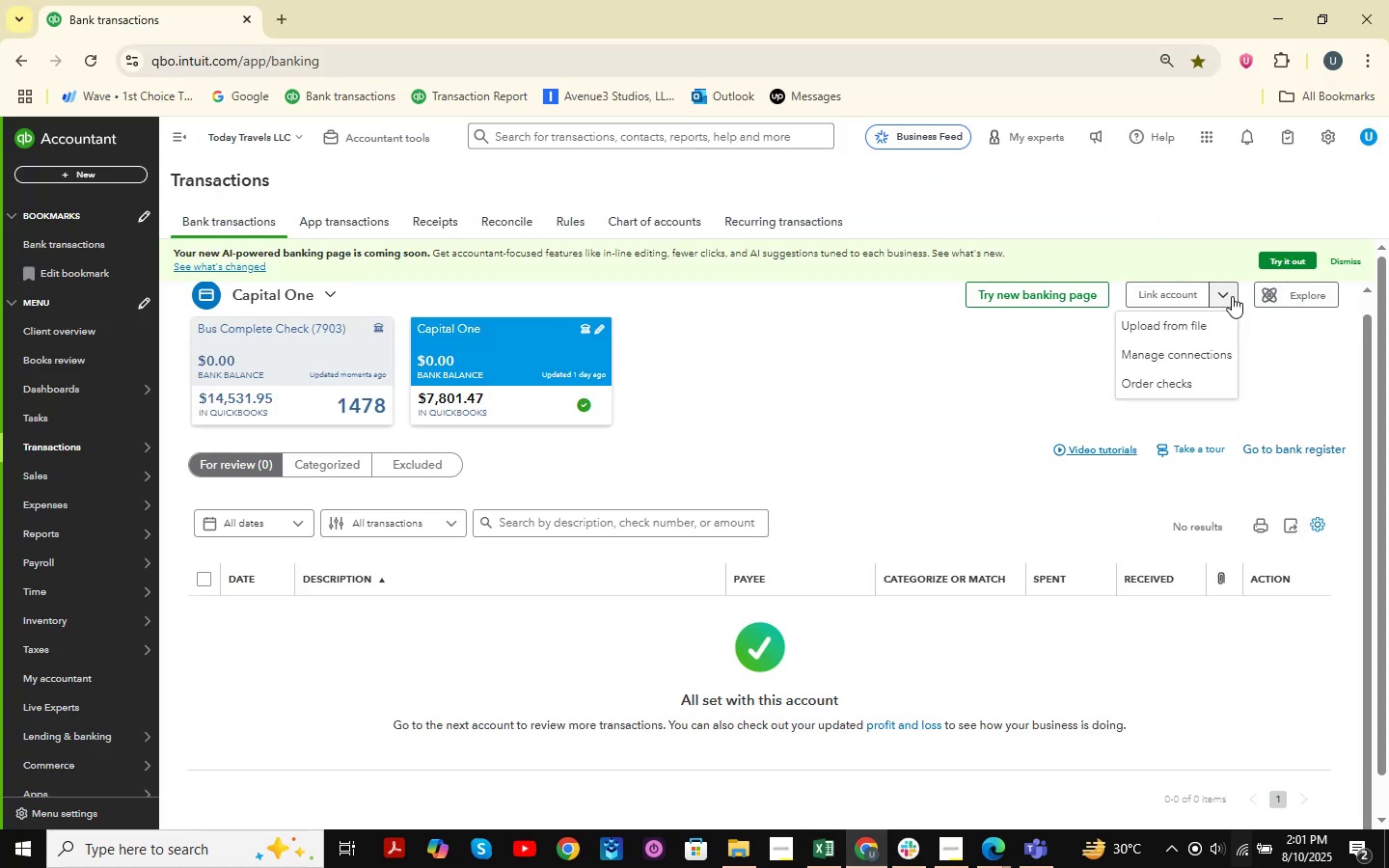 
left_click([1181, 332])
 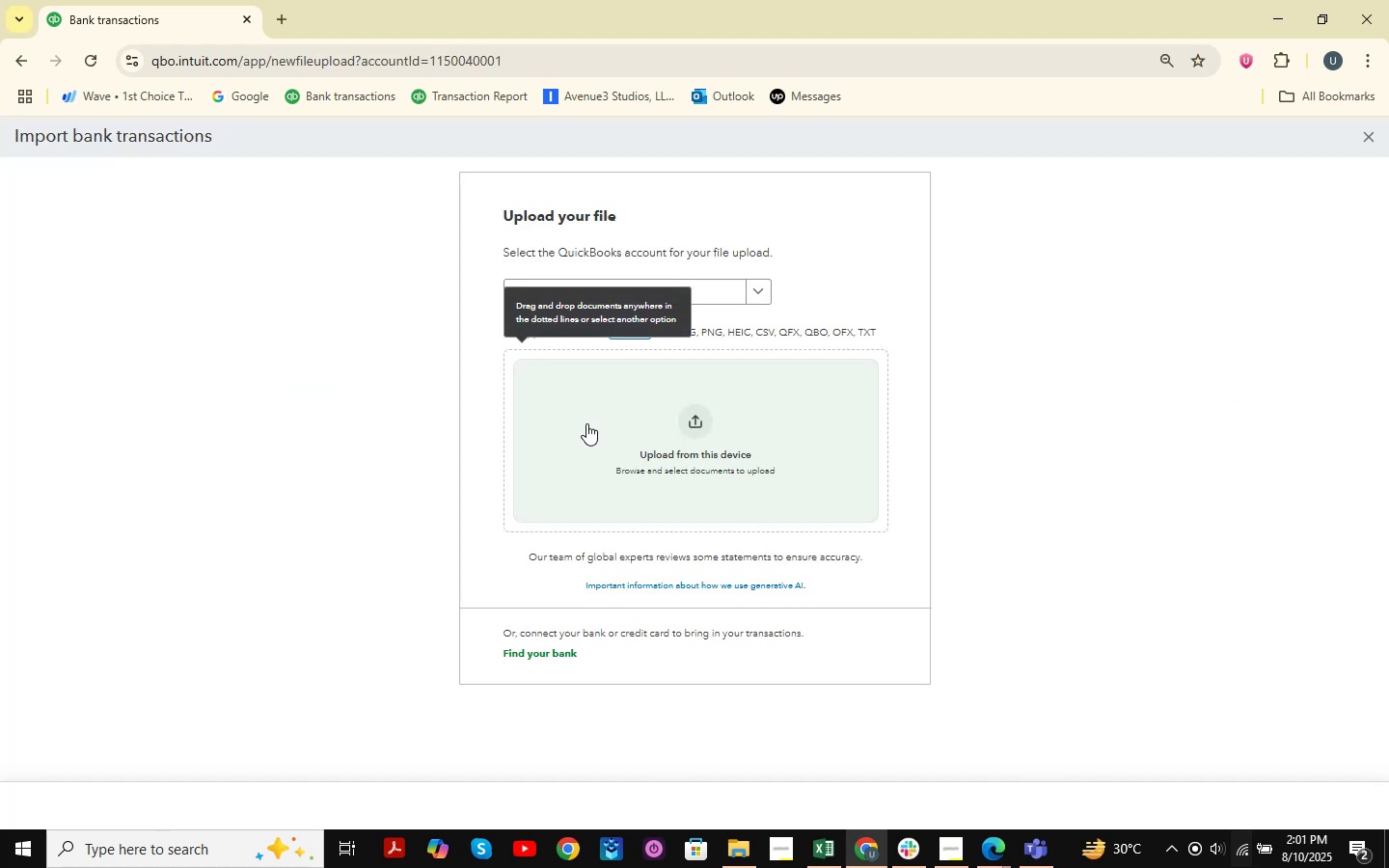 
left_click([754, 294])
 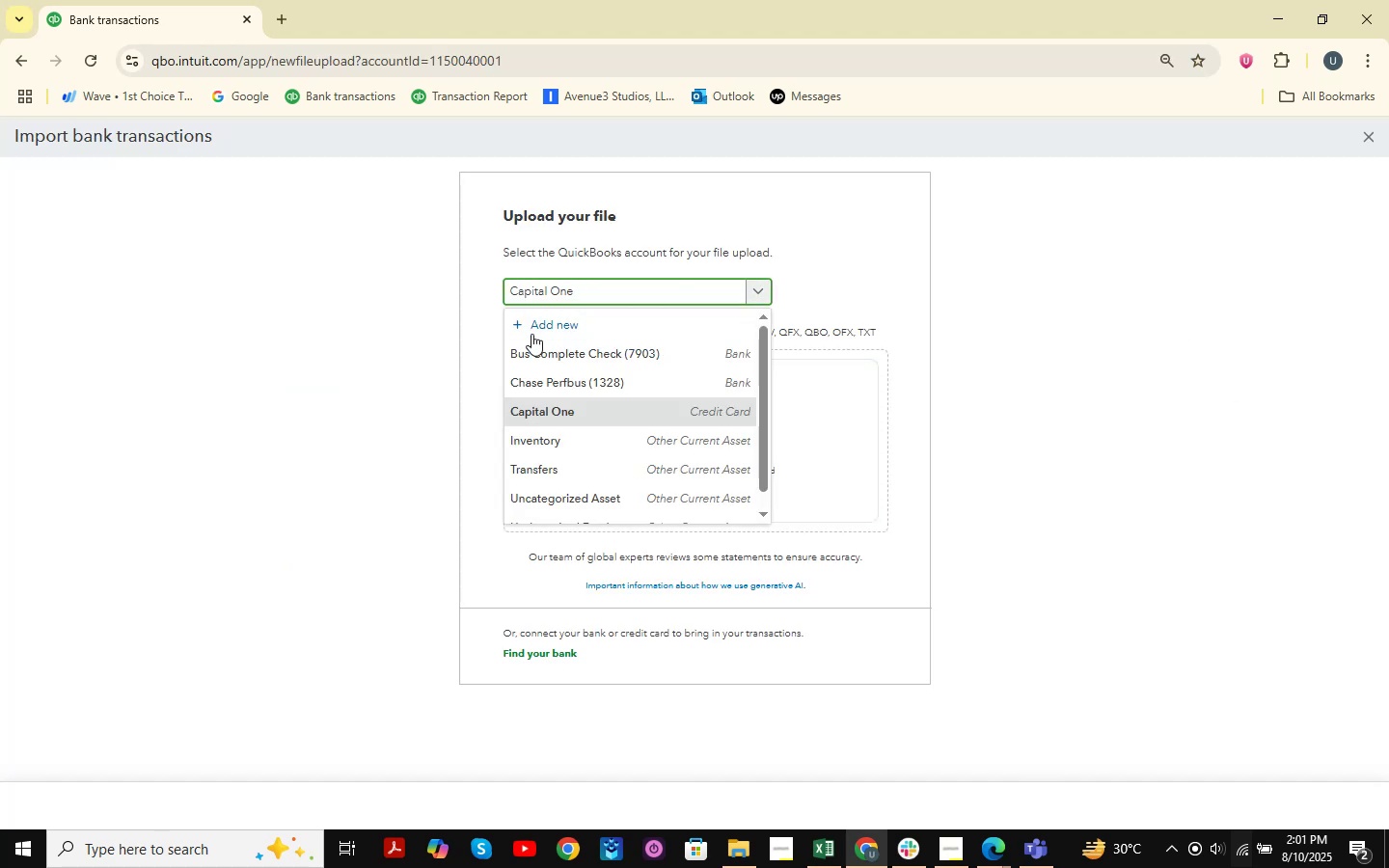 
double_click([626, 412])
 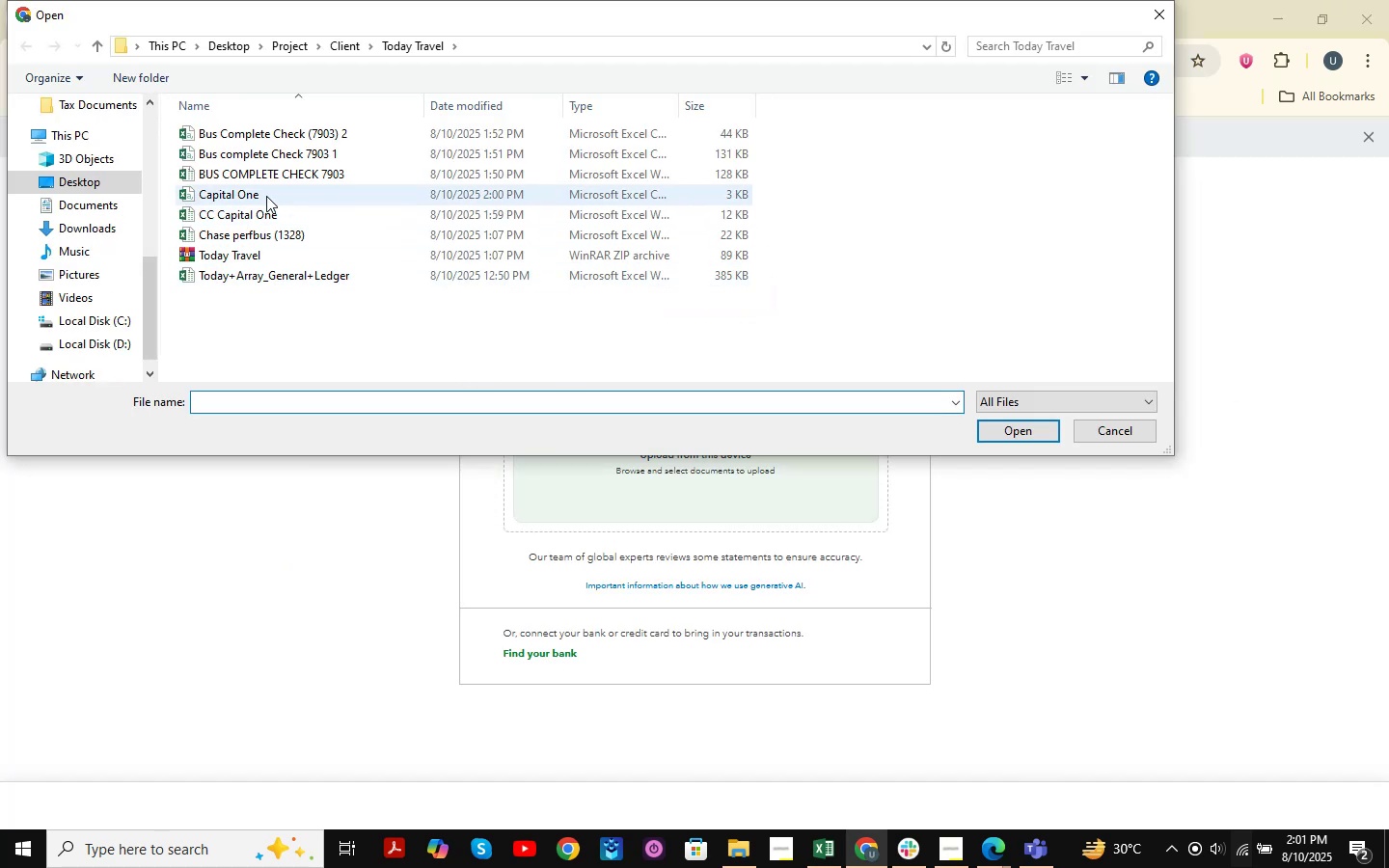 
left_click([411, 45])
 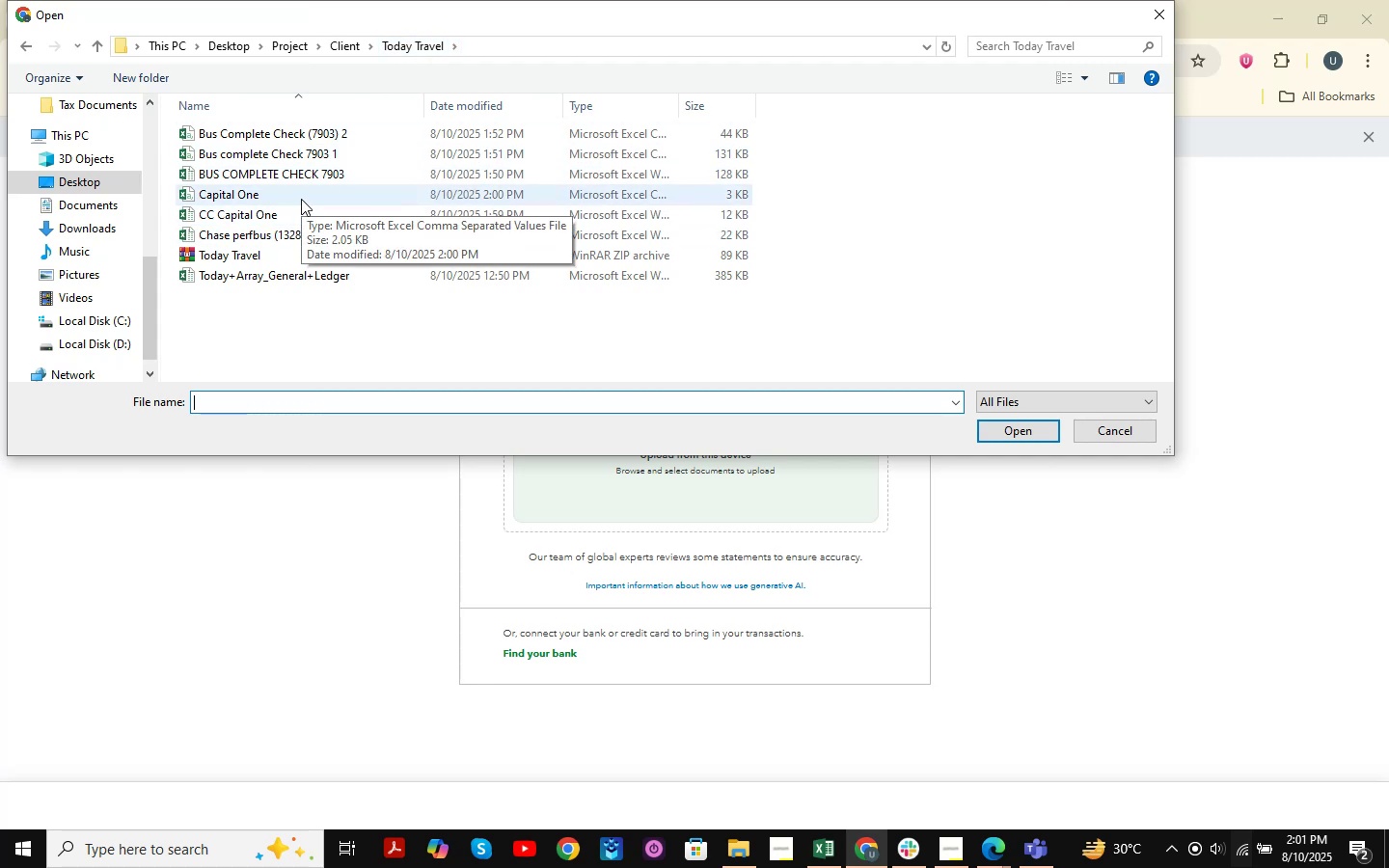 
double_click([302, 199])
 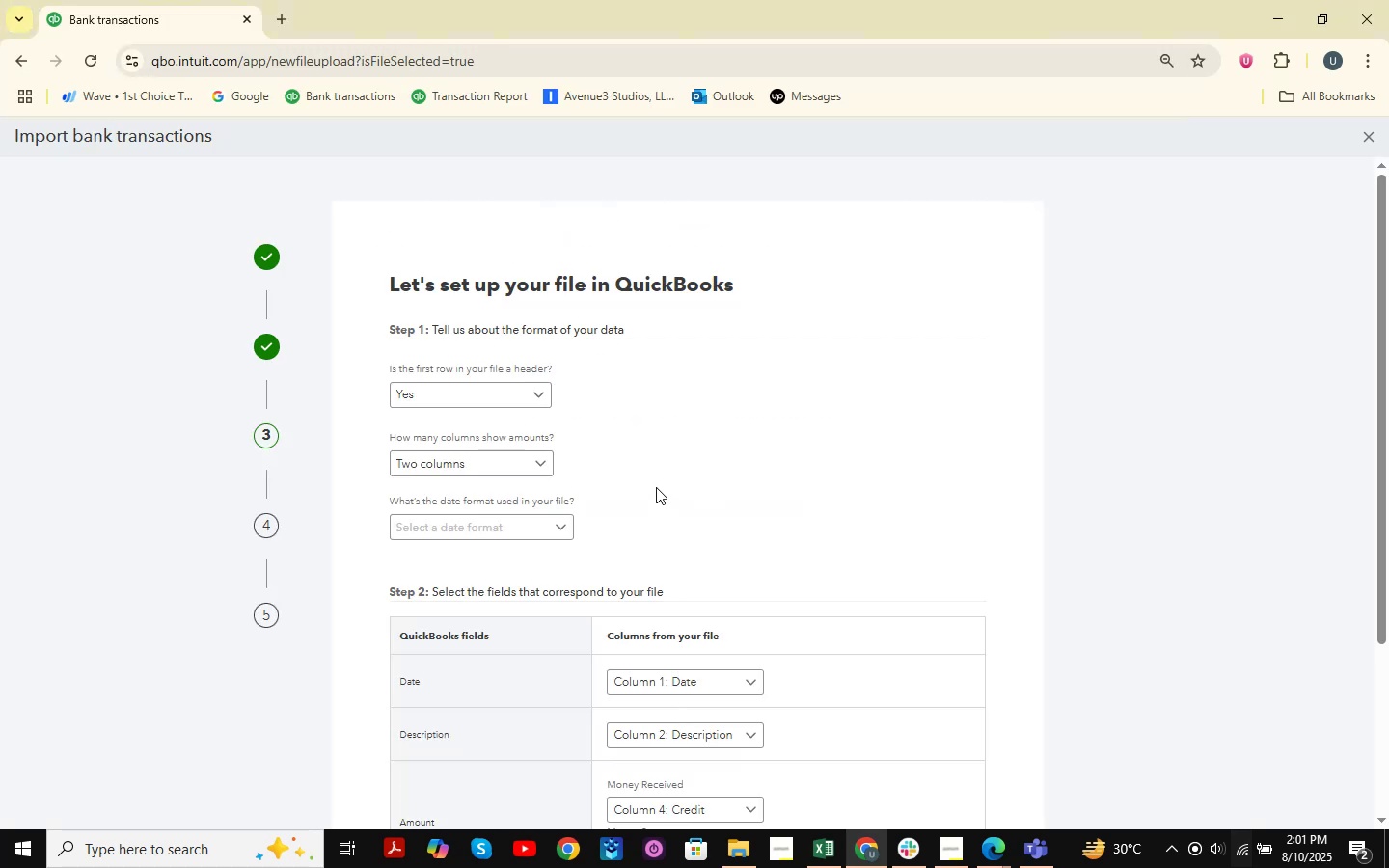 
wait(6.56)
 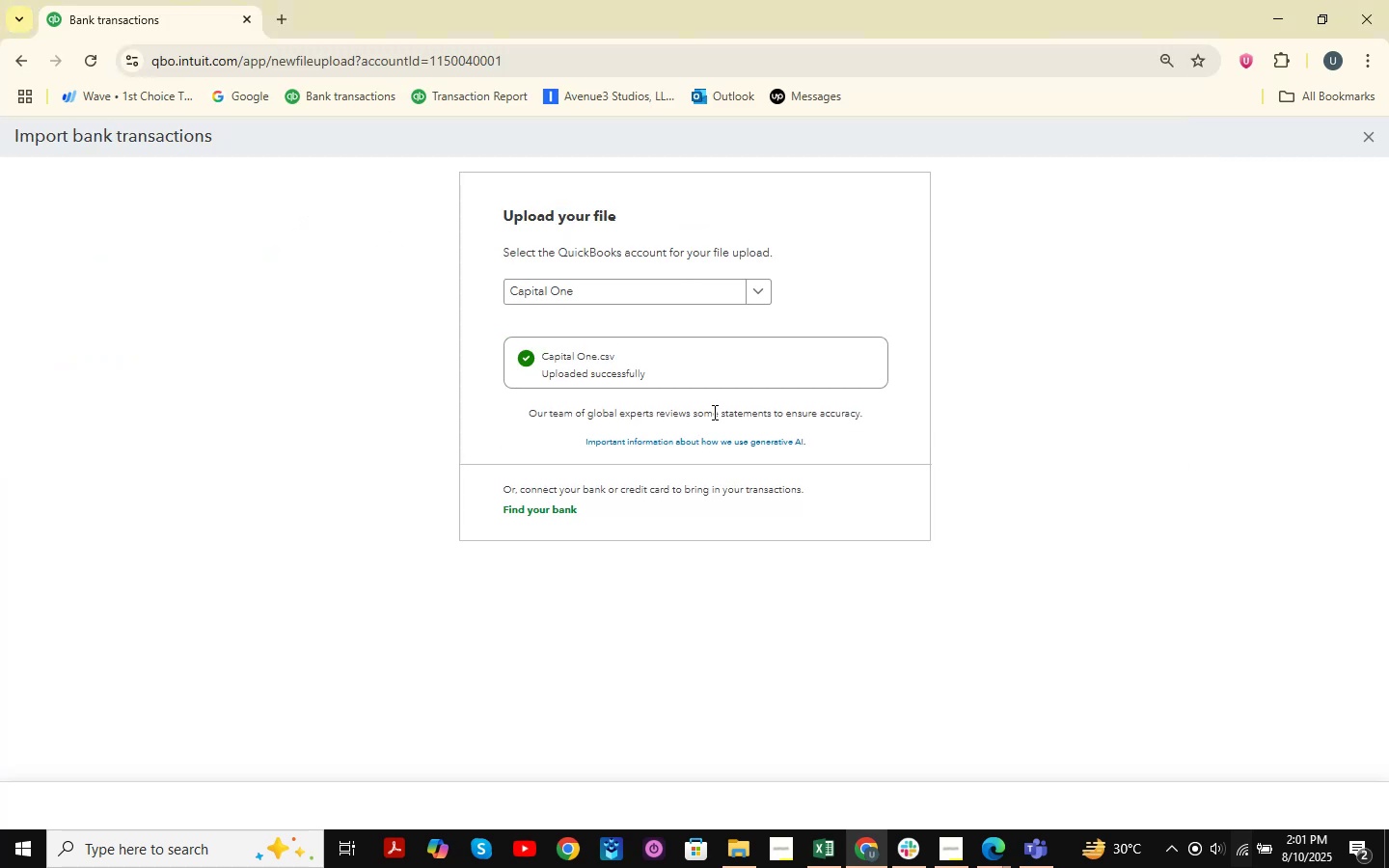 
left_click([552, 526])
 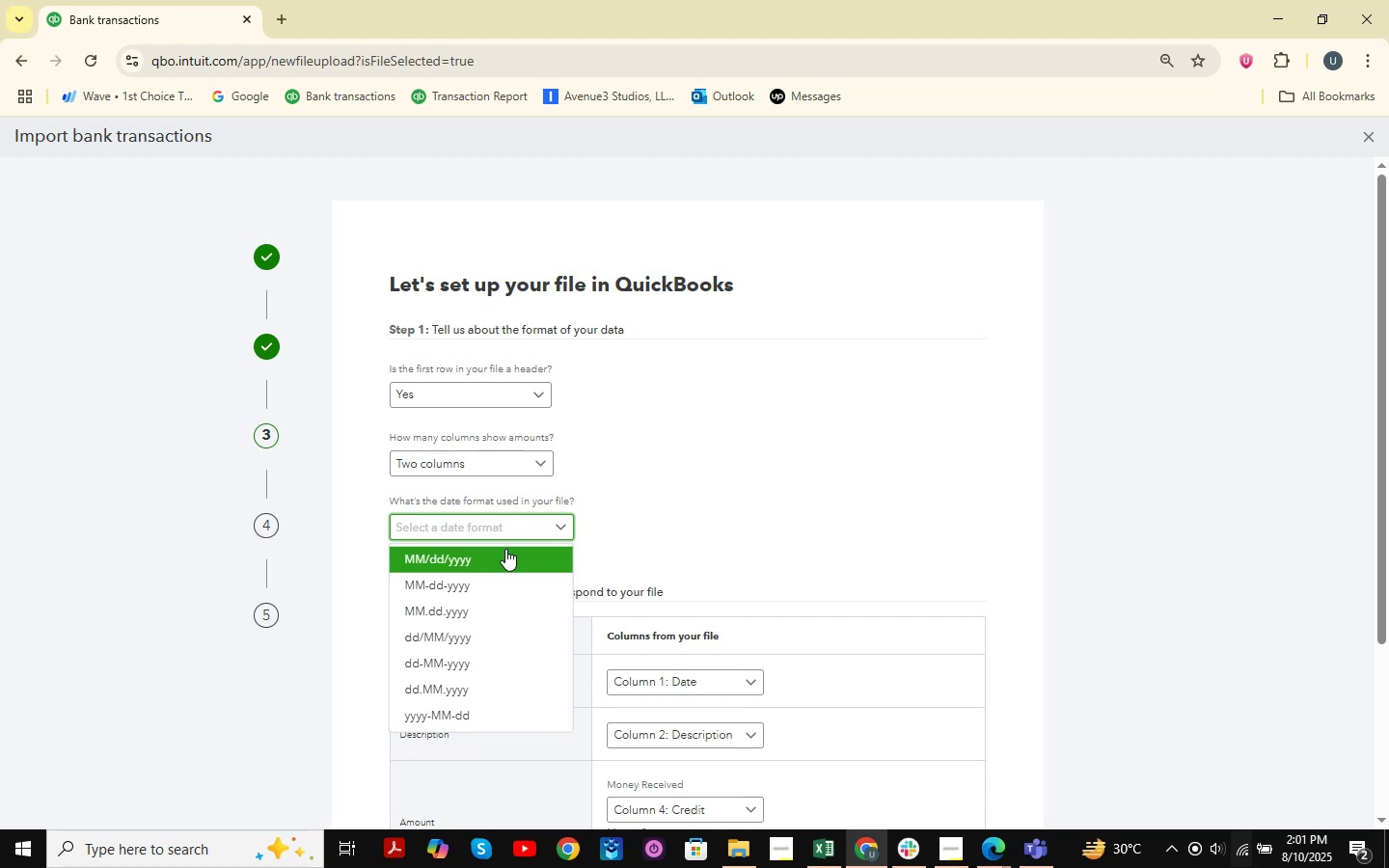 
left_click([502, 554])
 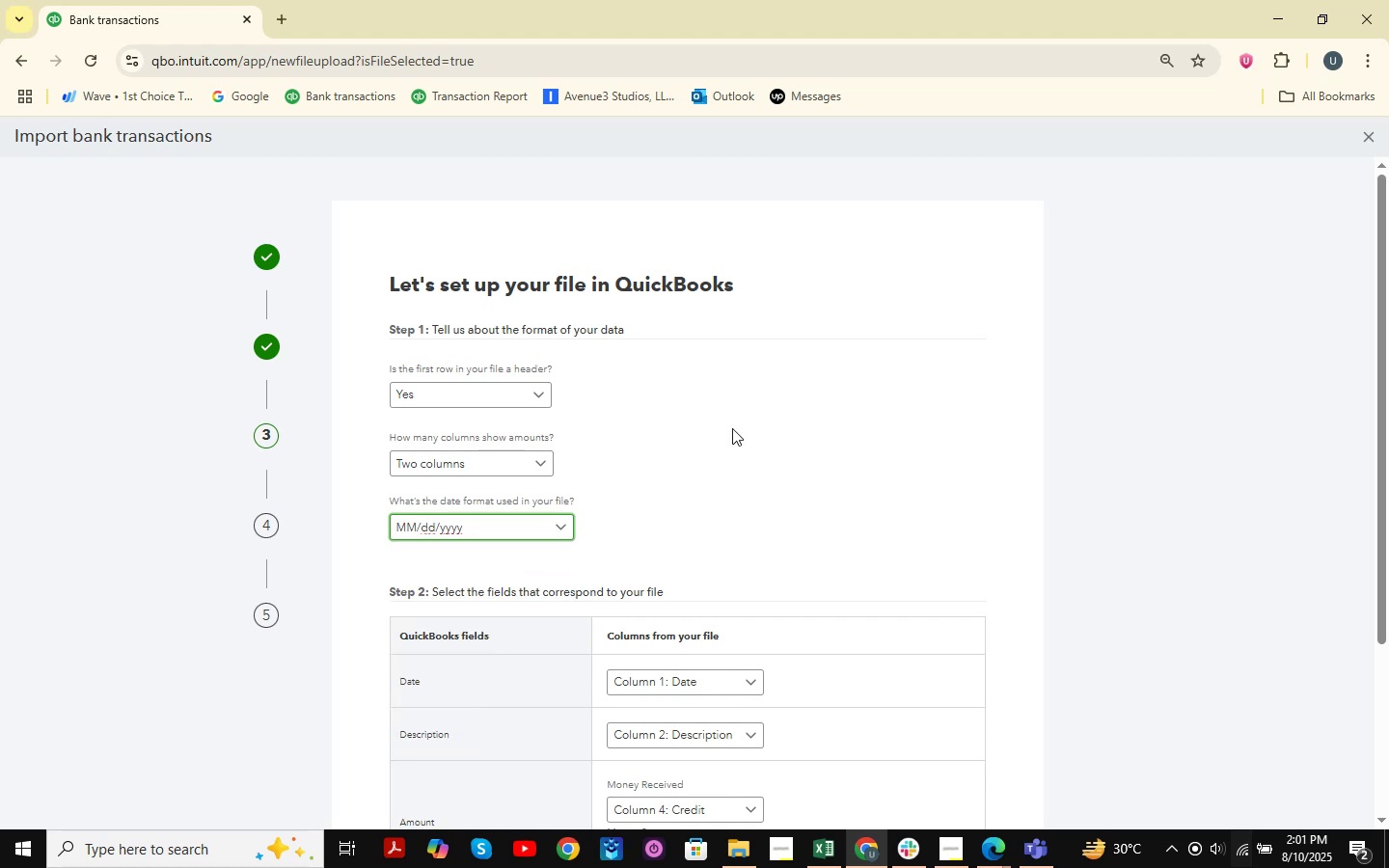 
scroll: coordinate [829, 456], scroll_direction: down, amount: 7.0
 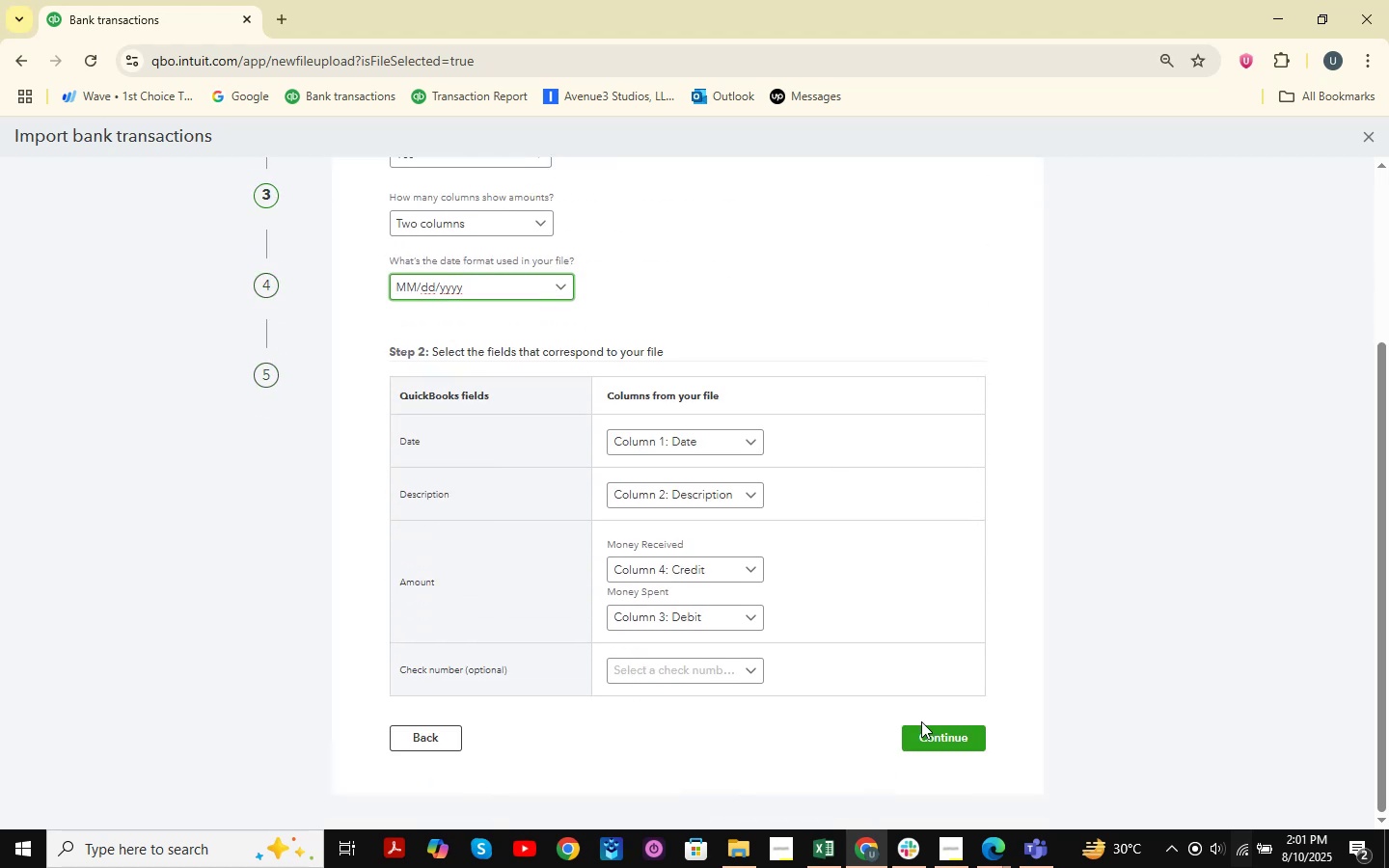 
left_click([931, 741])
 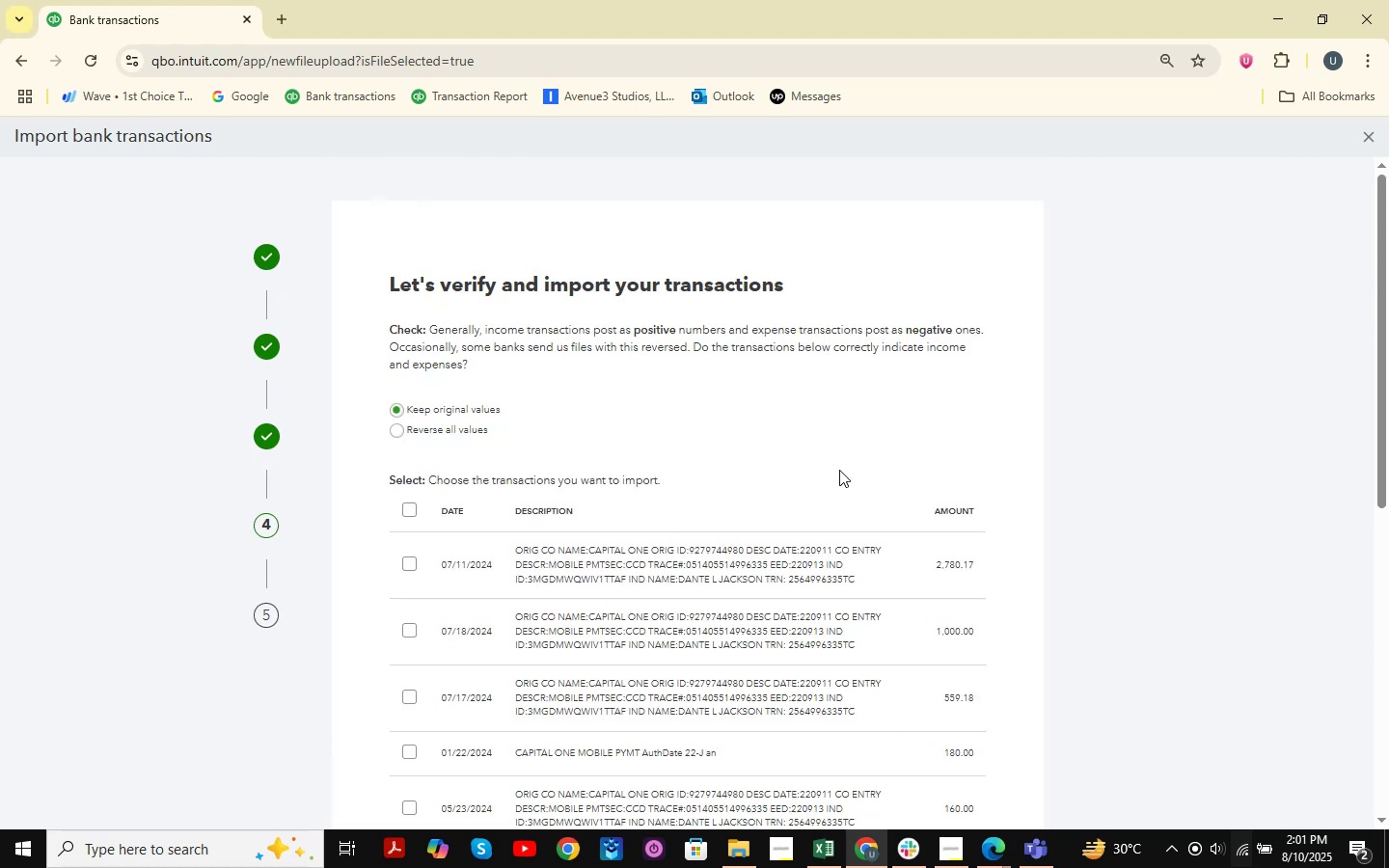 
scroll: coordinate [867, 389], scroll_direction: down, amount: 7.0
 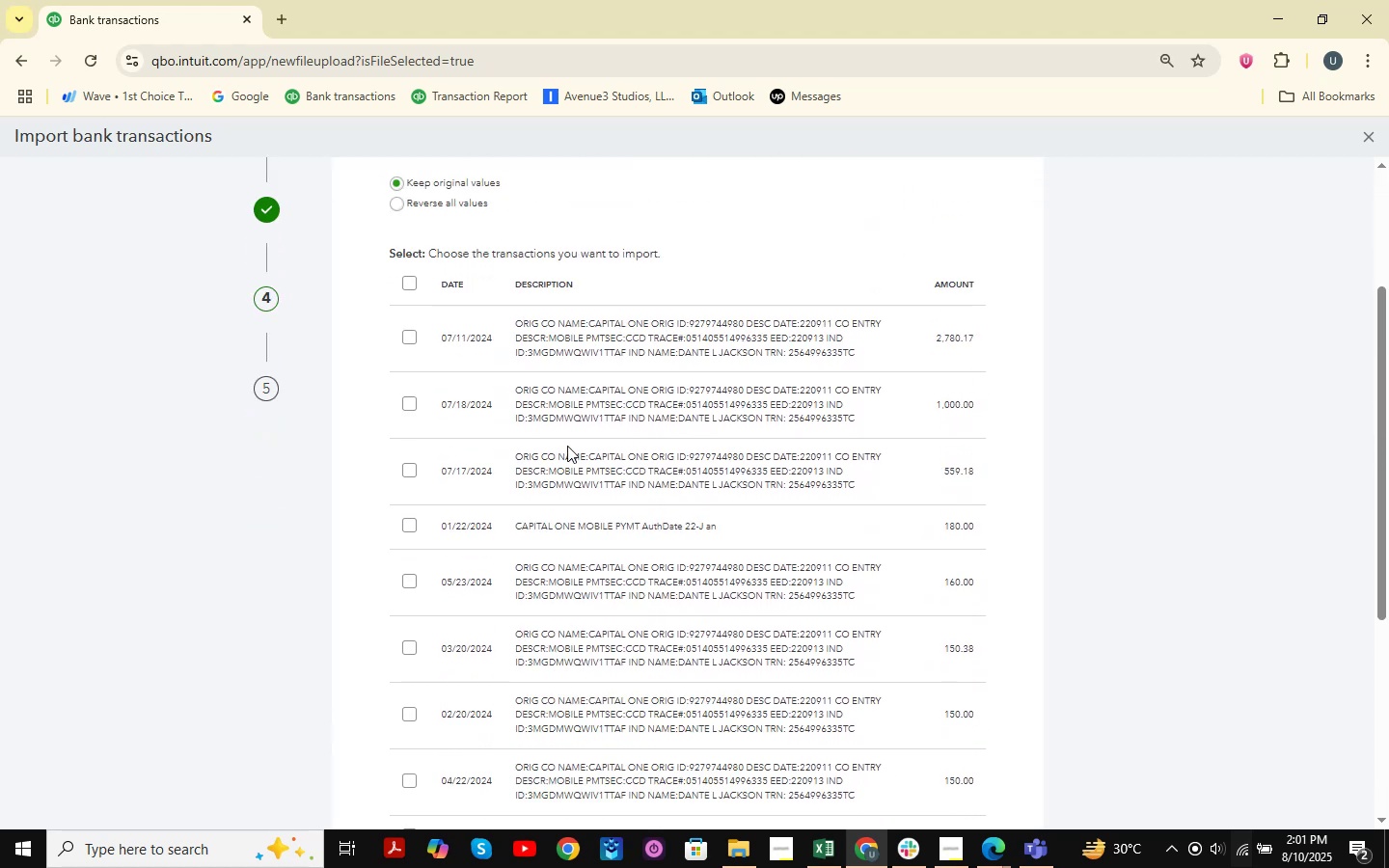 
scroll: coordinate [419, 367], scroll_direction: up, amount: 1.0
 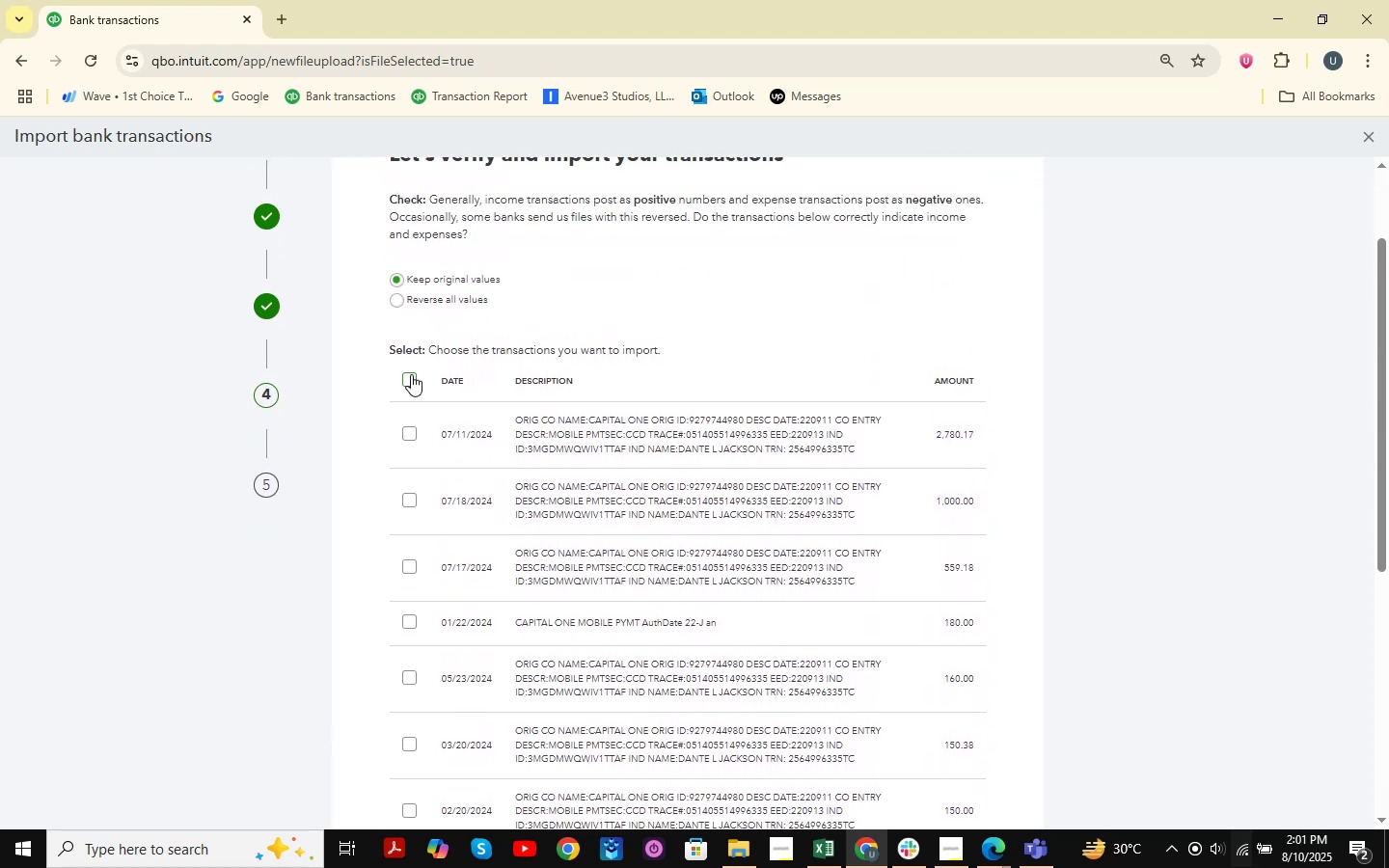 
left_click([410, 379])
 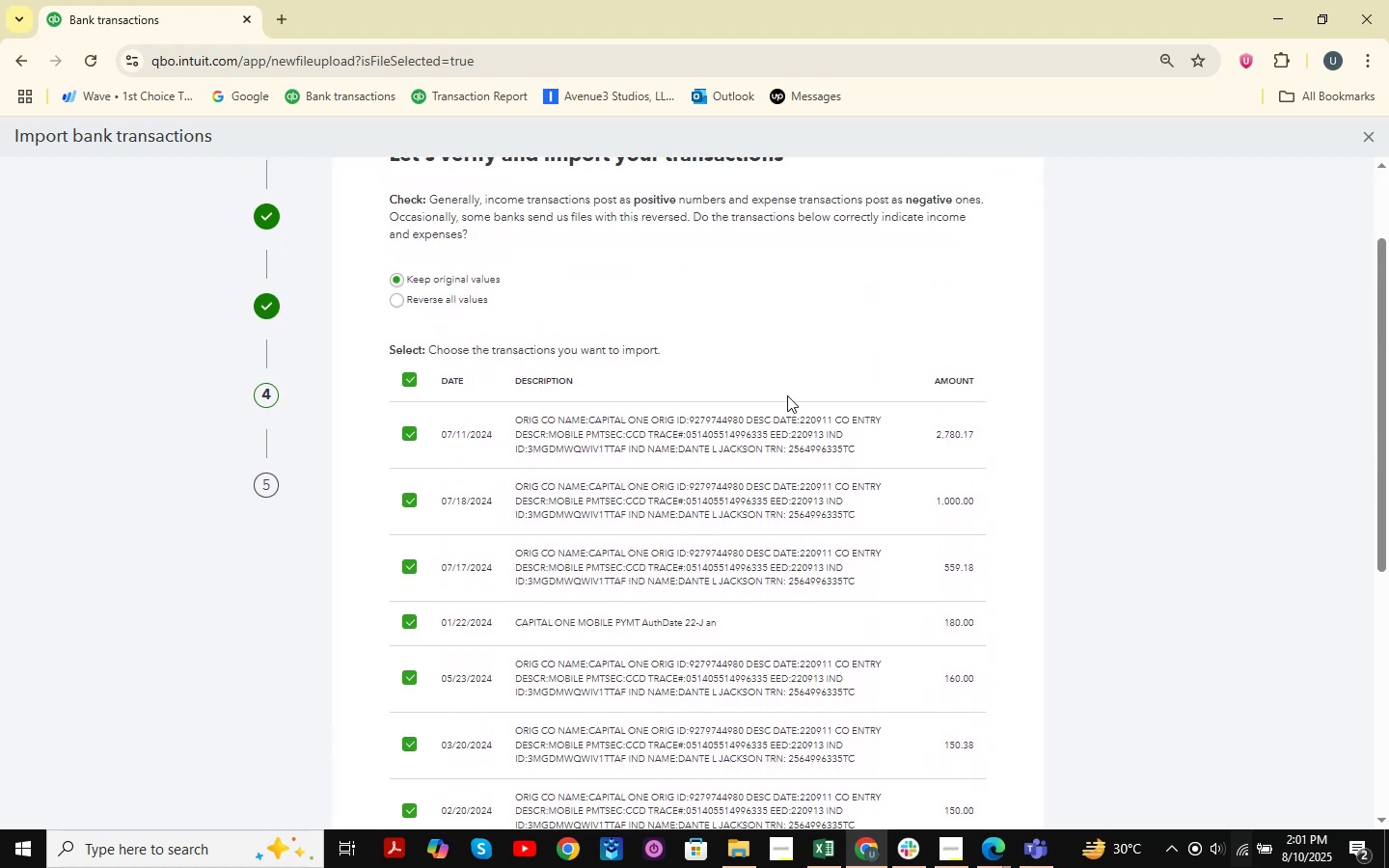 
scroll: coordinate [832, 417], scroll_direction: down, amount: 10.0
 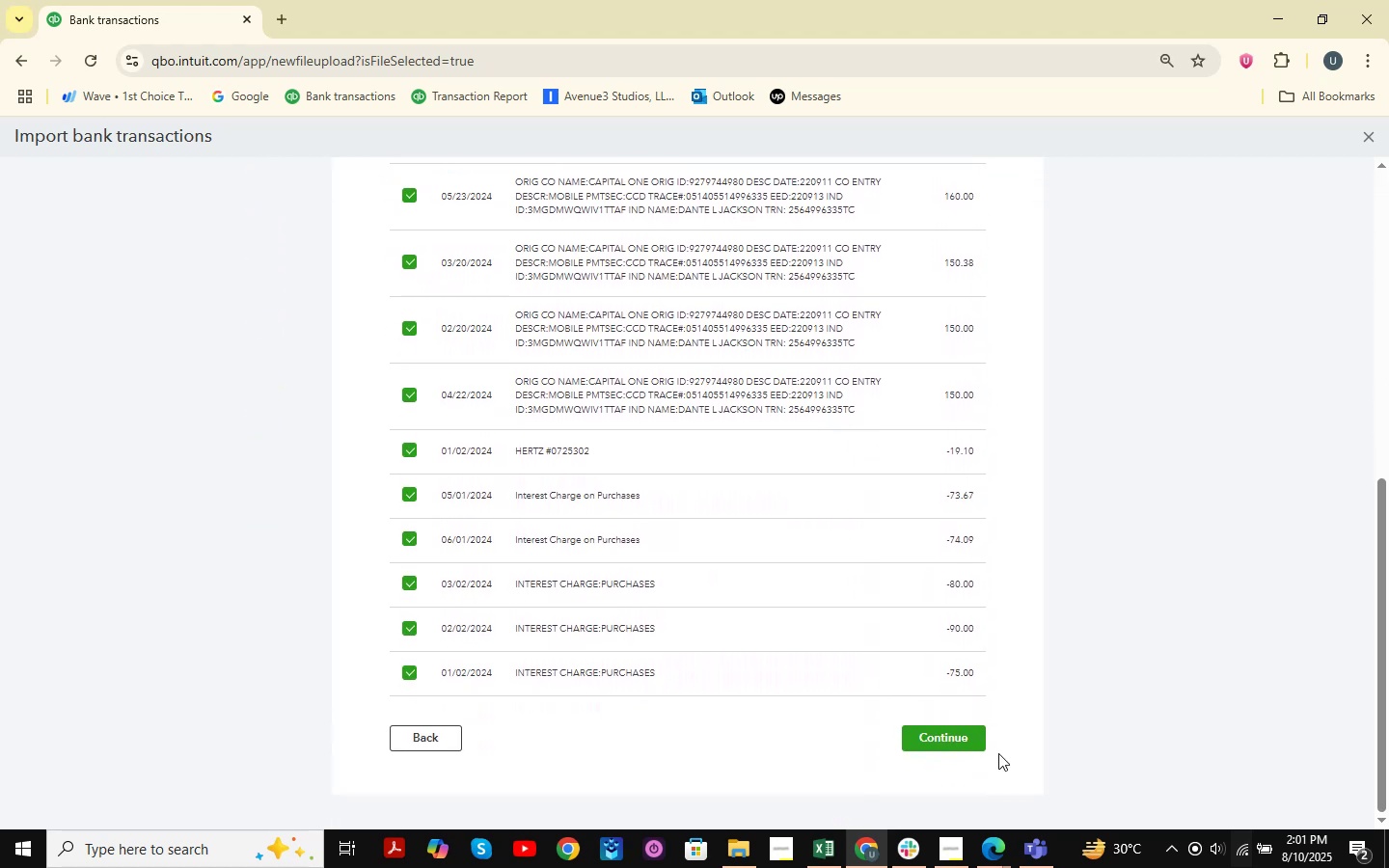 
left_click([953, 744])
 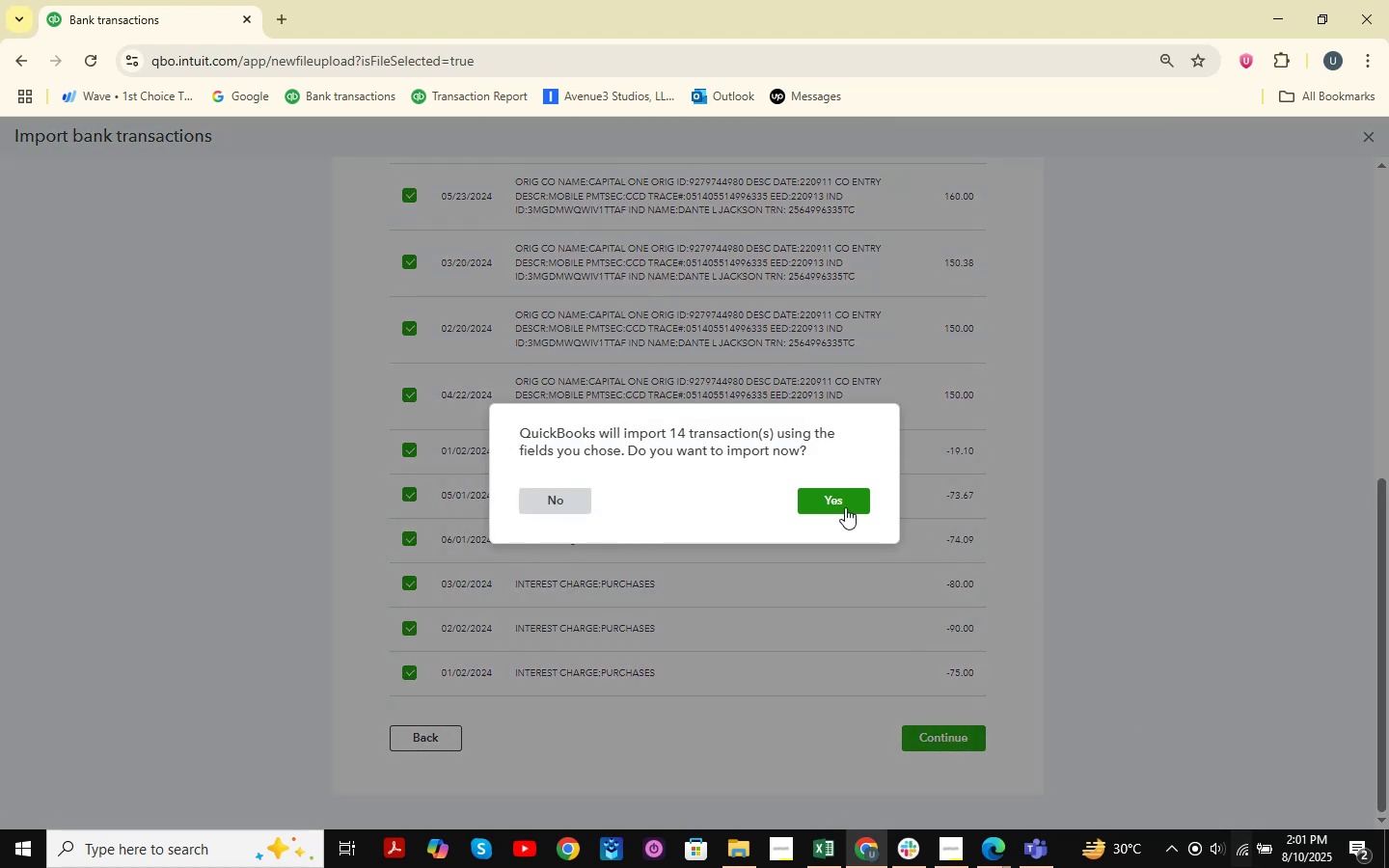 
left_click([846, 507])
 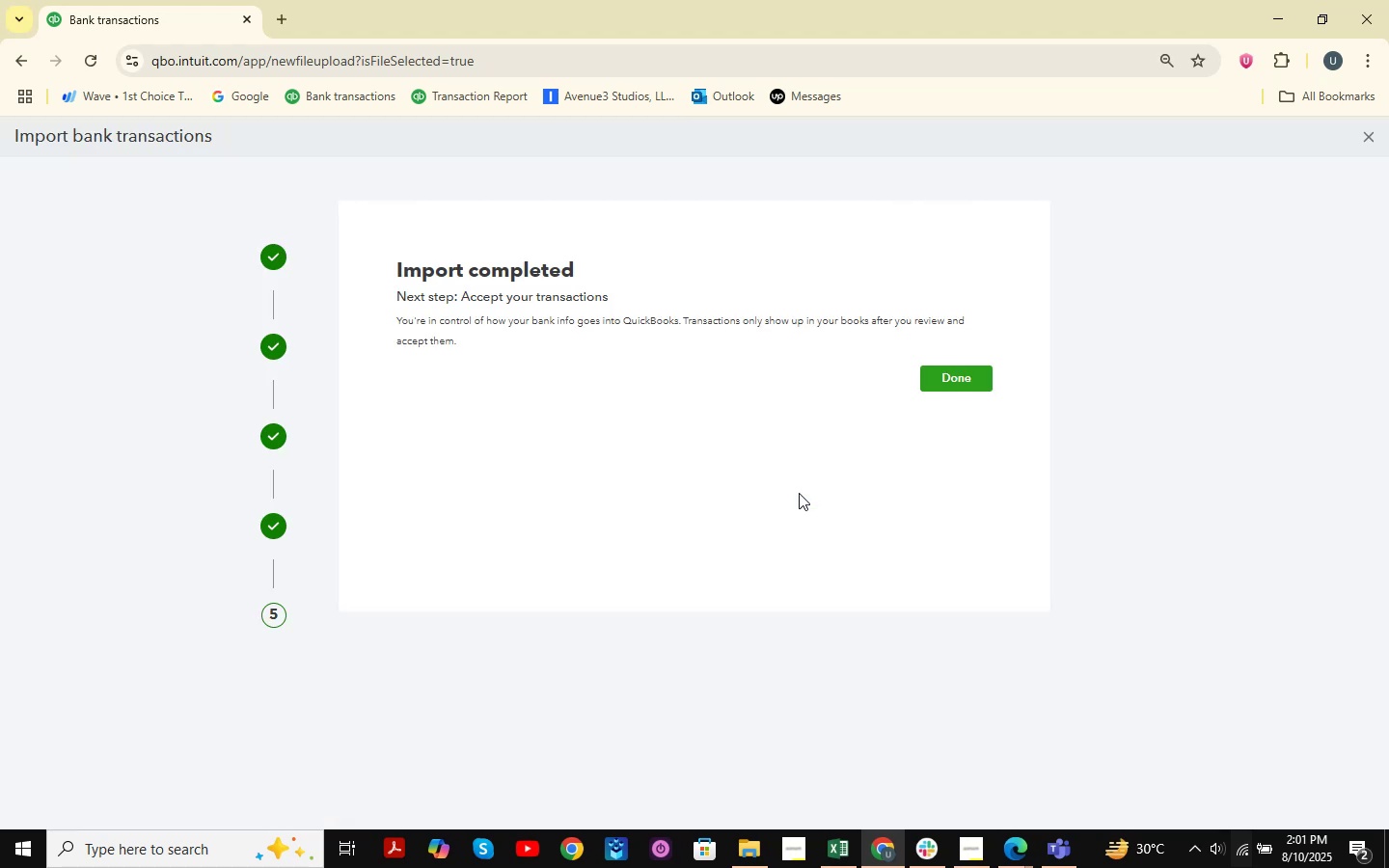 
wait(11.87)
 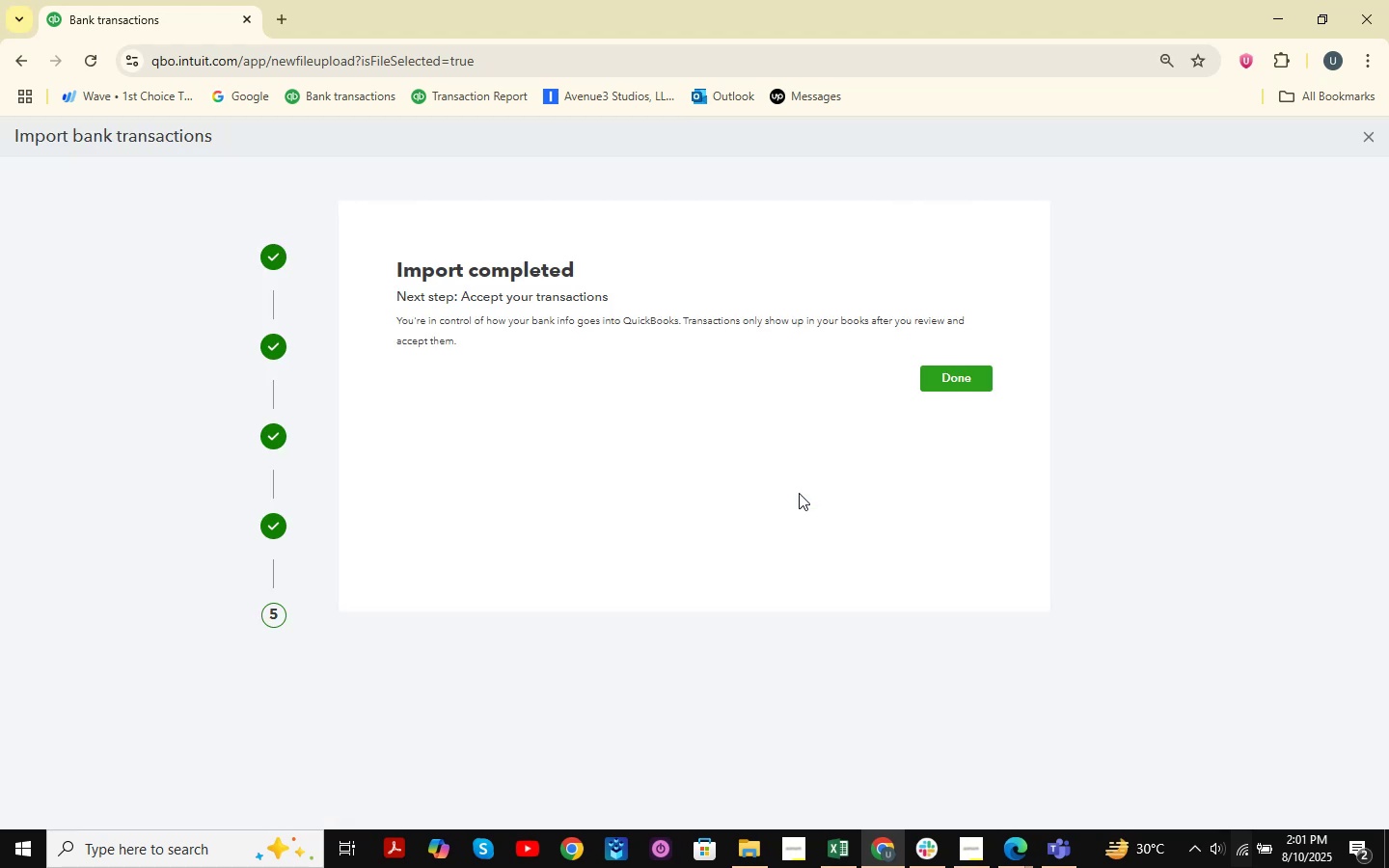 
left_click([967, 366])
 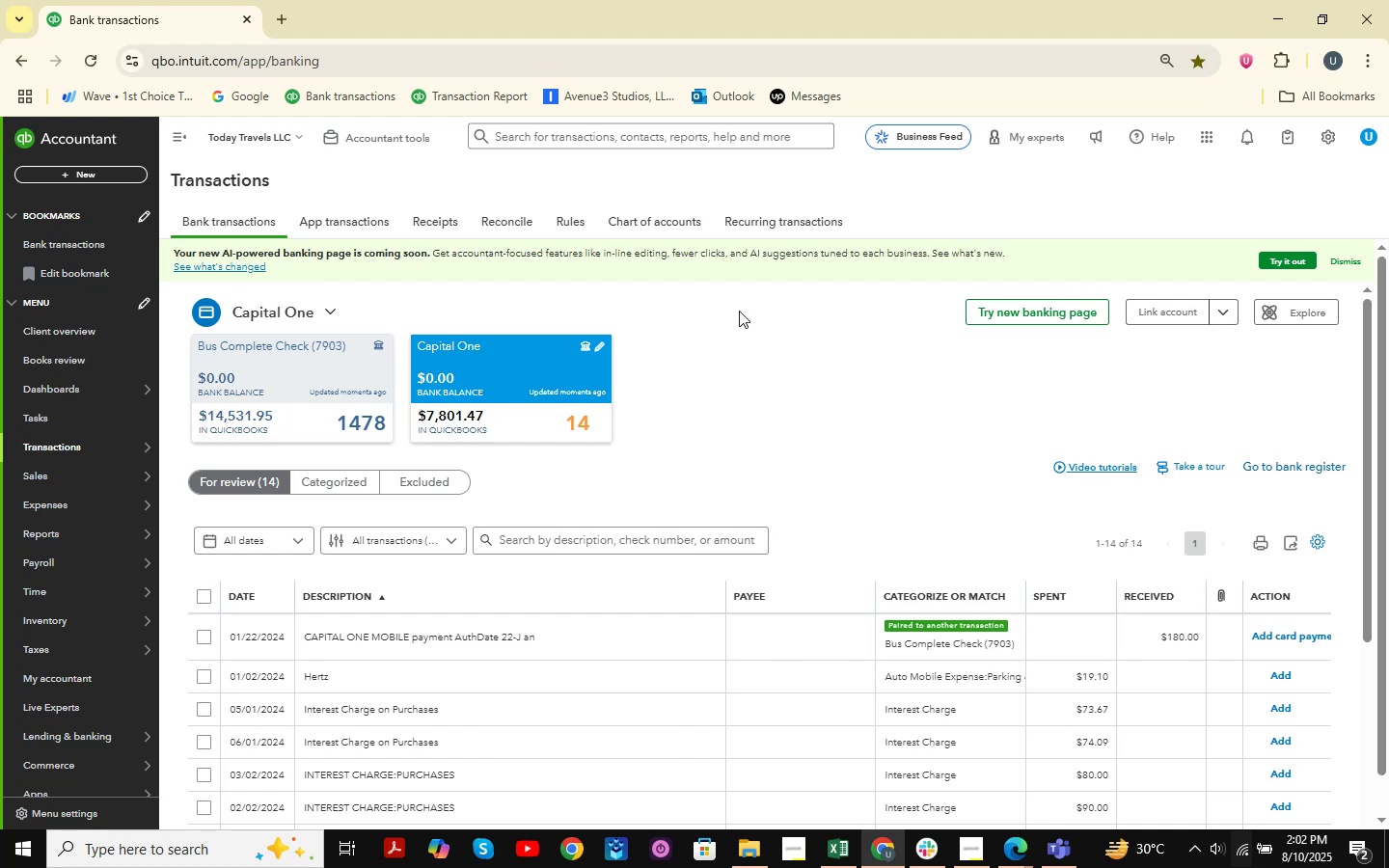 
wait(27.26)
 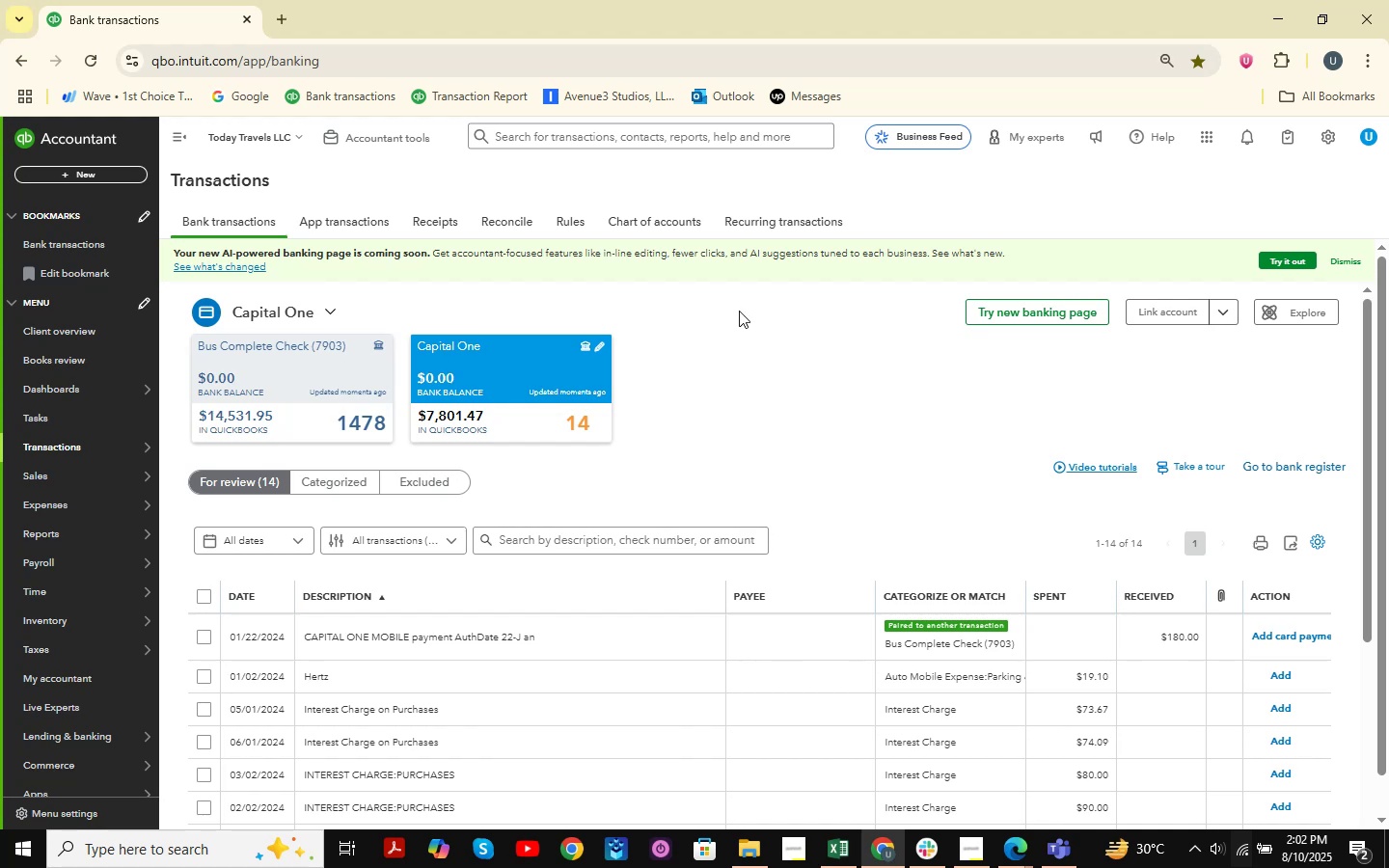 
left_click([1270, 24])
 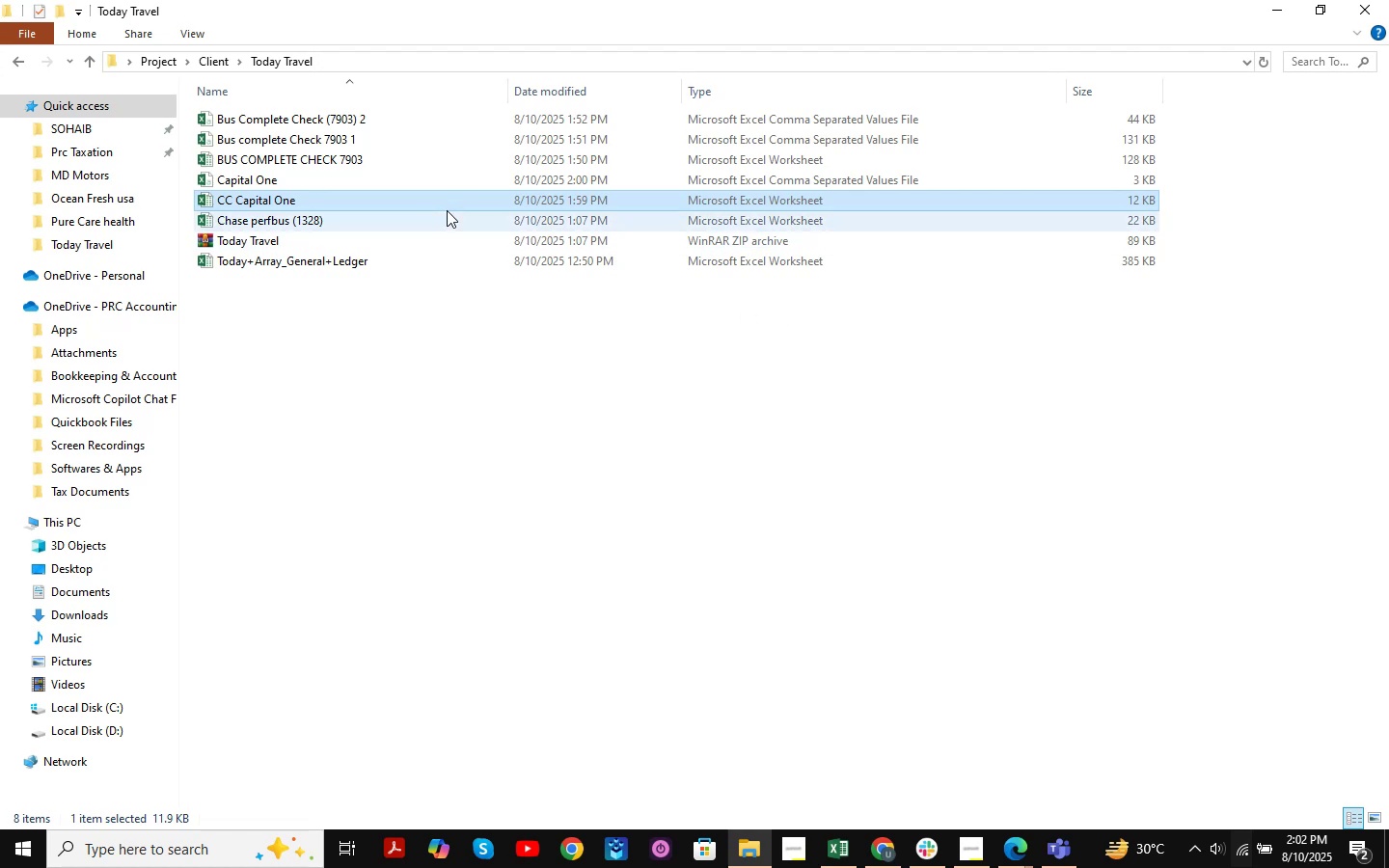 
double_click([442, 218])
 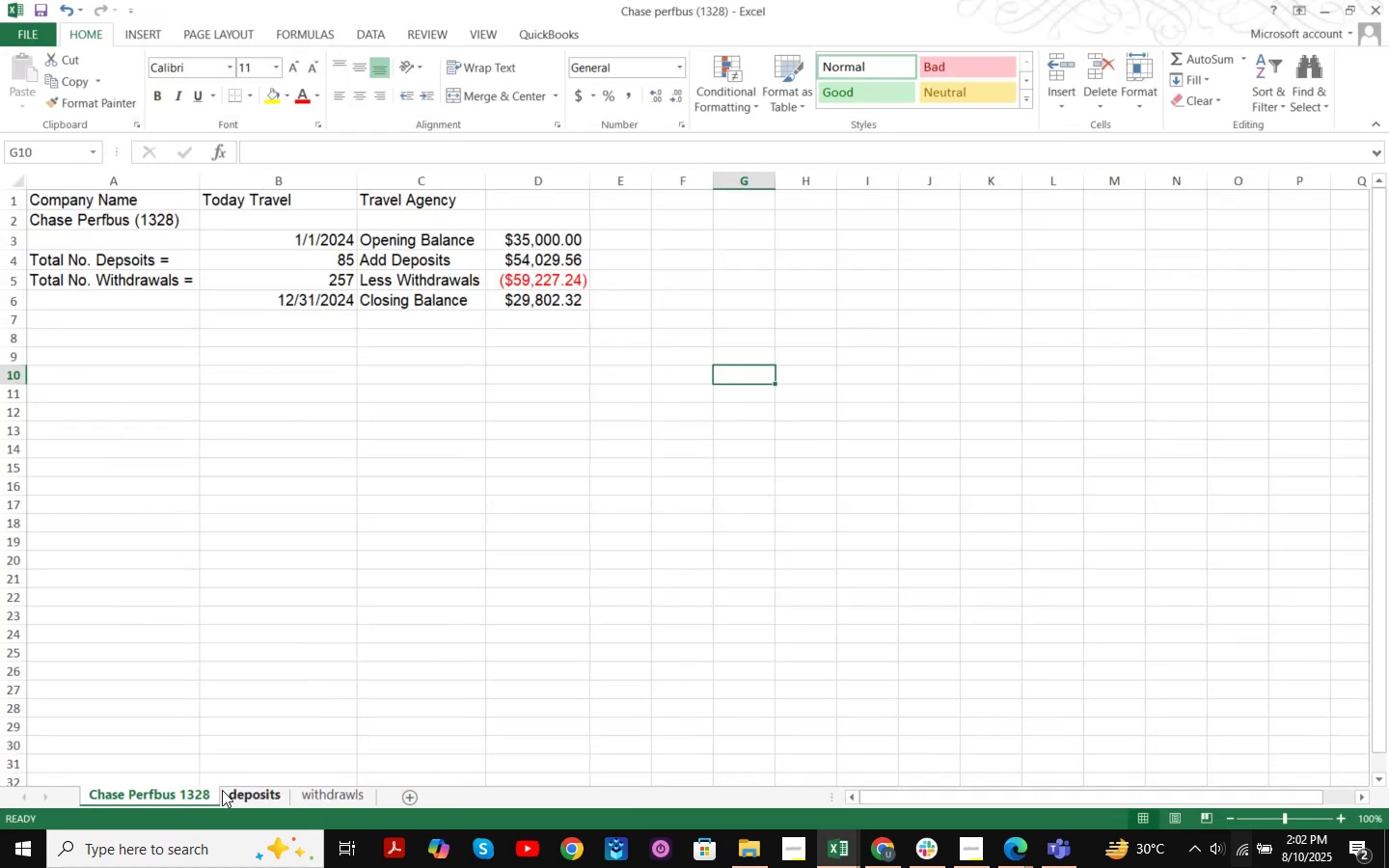 
wait(6.8)
 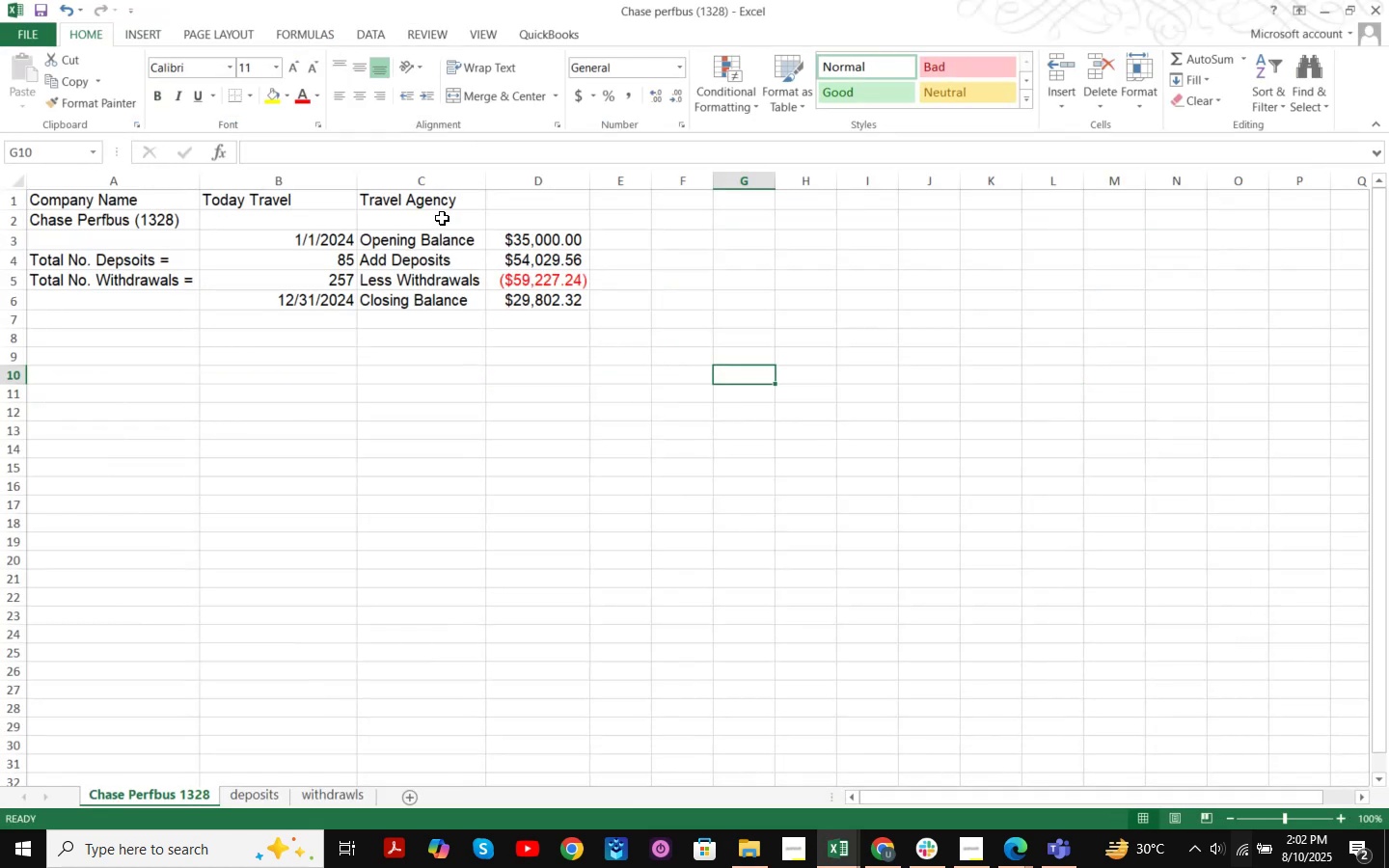 
left_click([237, 795])
 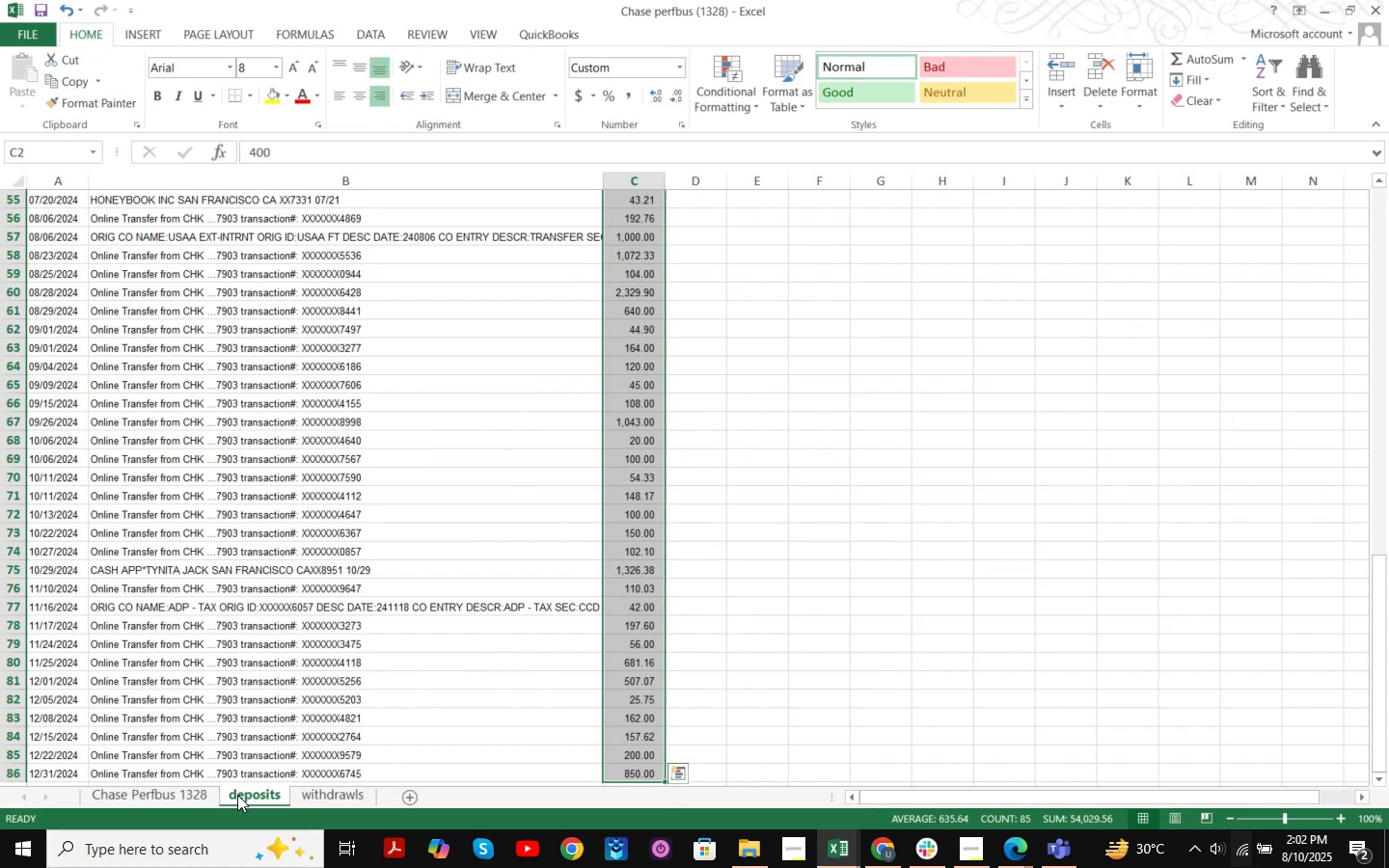 
scroll: coordinate [837, 511], scroll_direction: up, amount: 32.0
 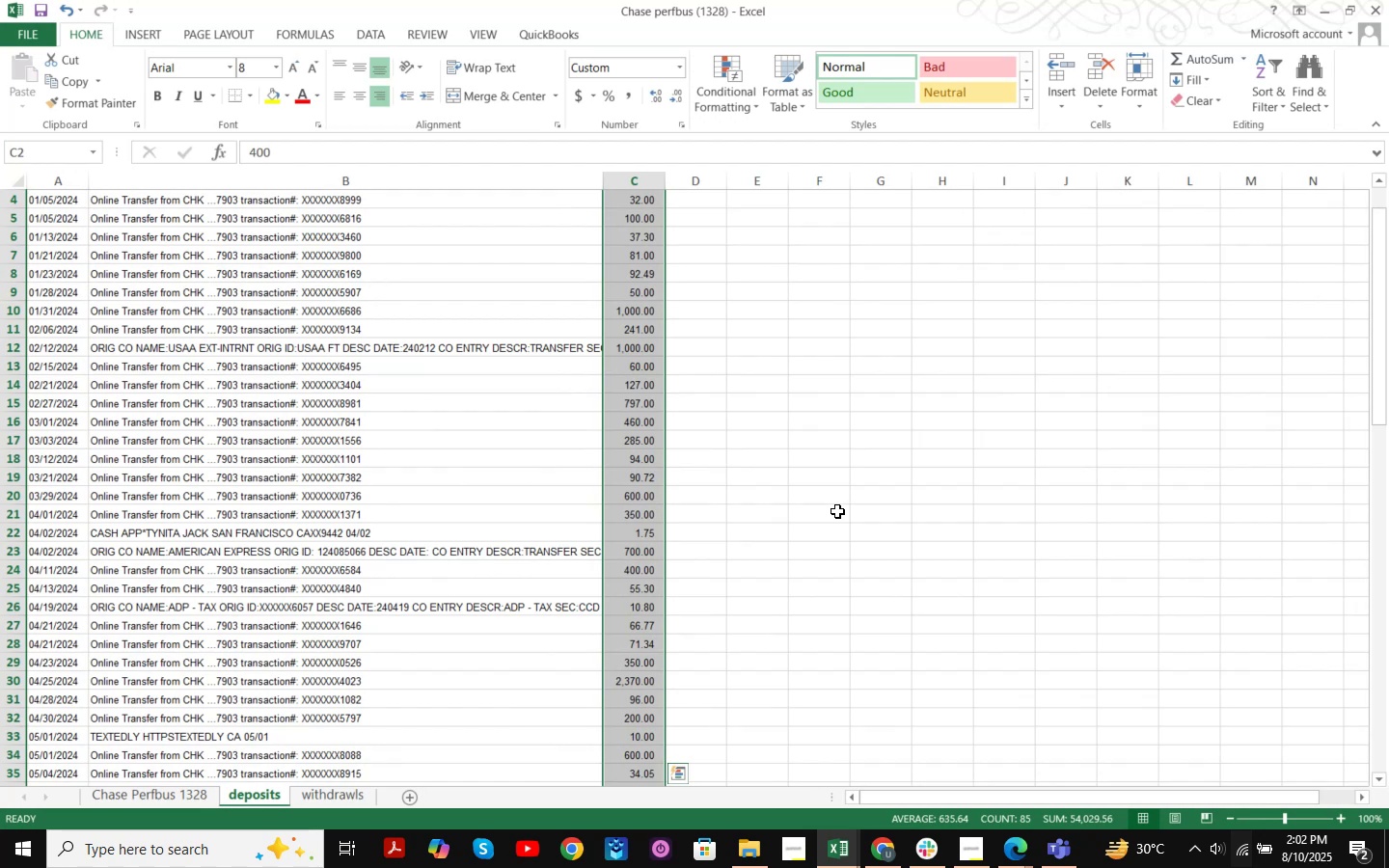 
wait(13.07)
 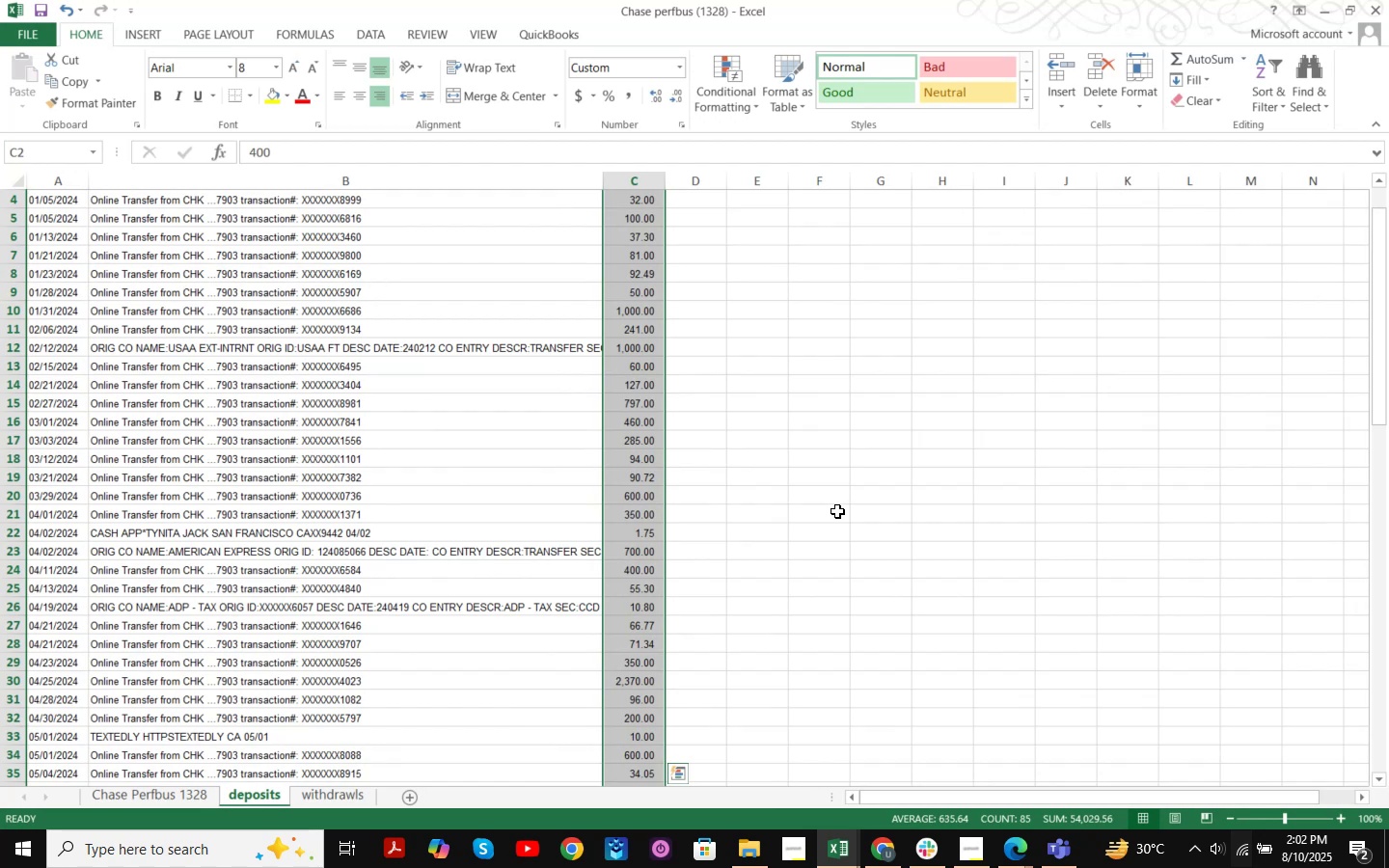 
scroll: coordinate [832, 513], scroll_direction: up, amount: 17.0
 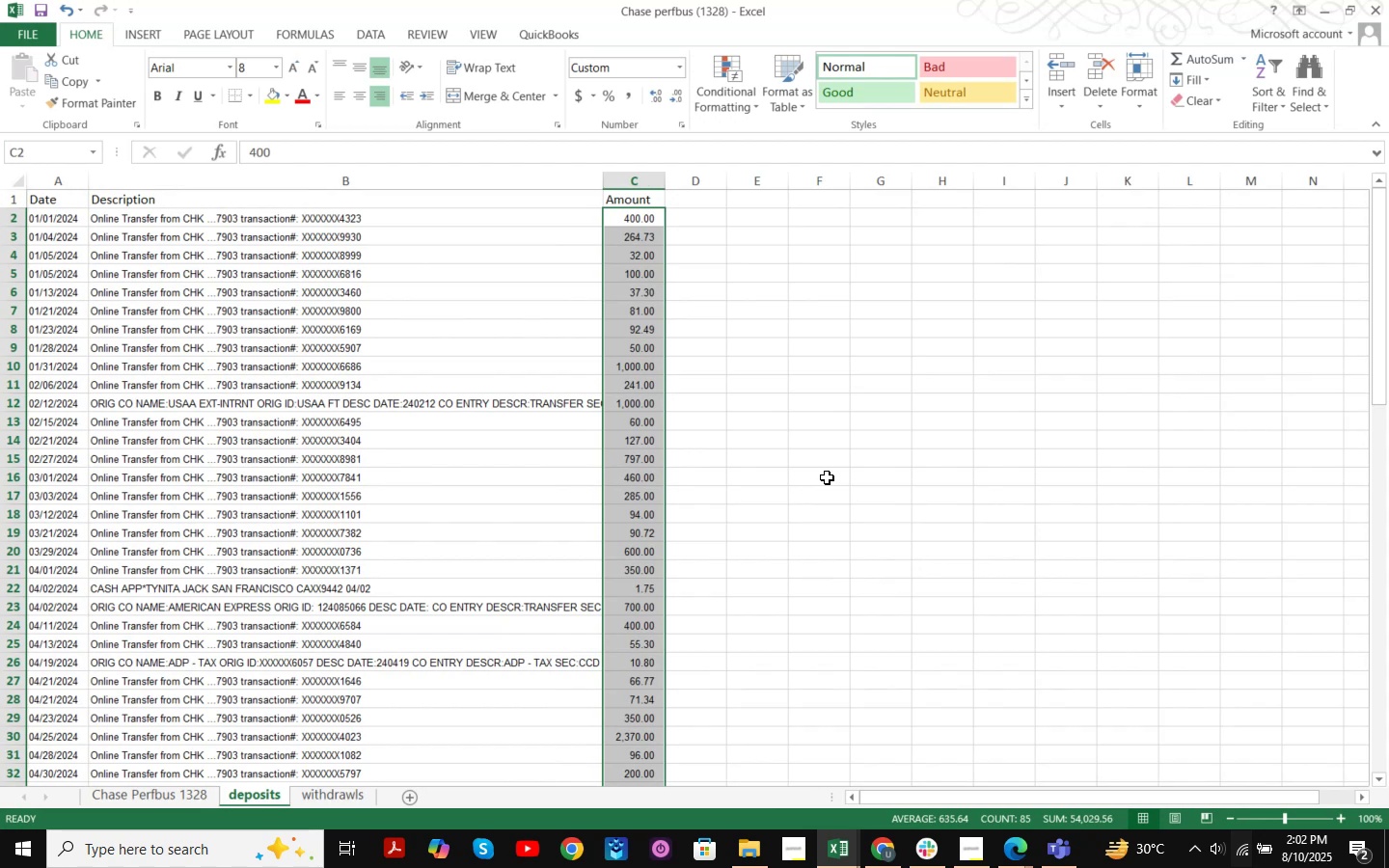 
wait(8.73)
 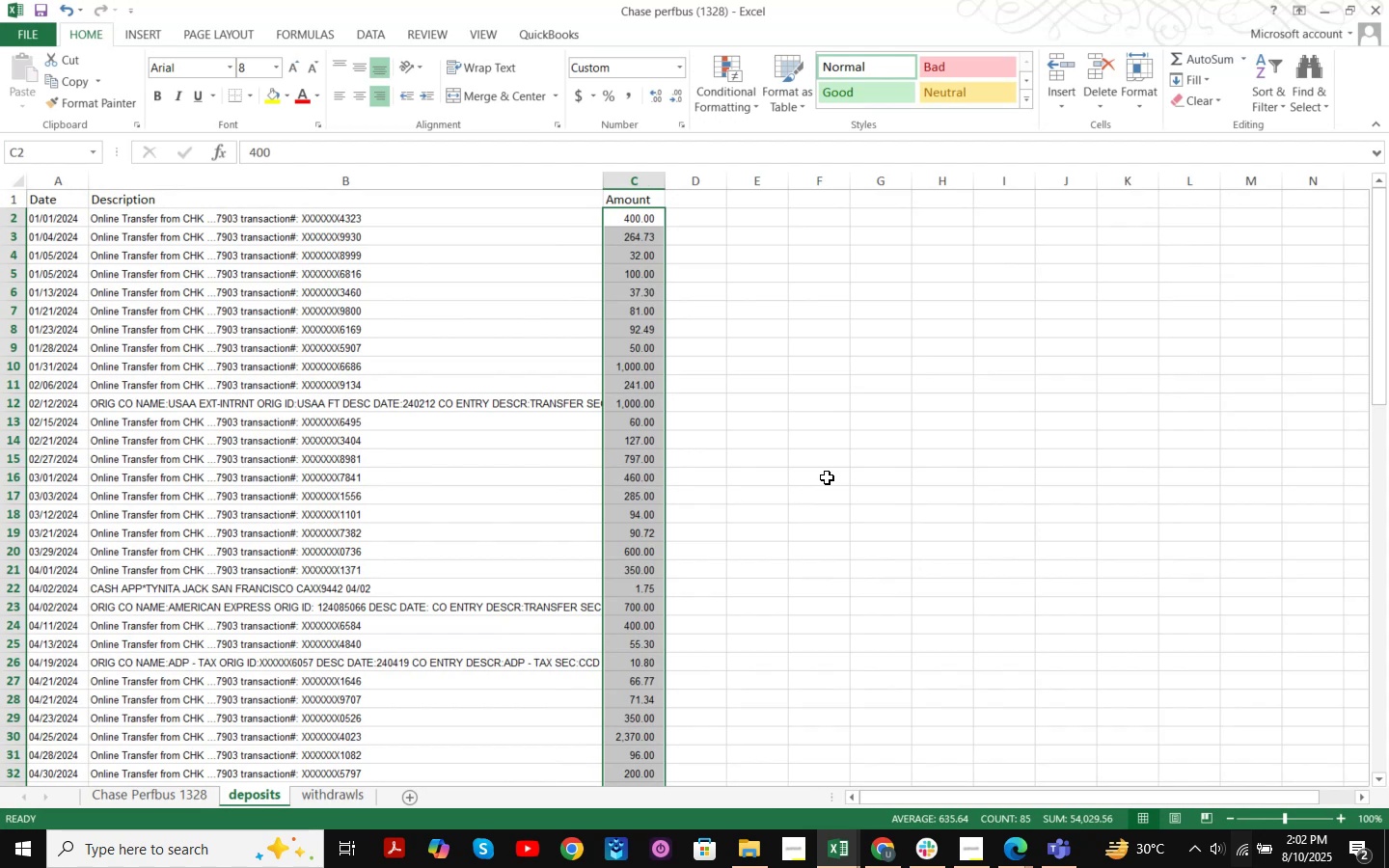 
scroll: coordinate [738, 557], scroll_direction: down, amount: 4.0
 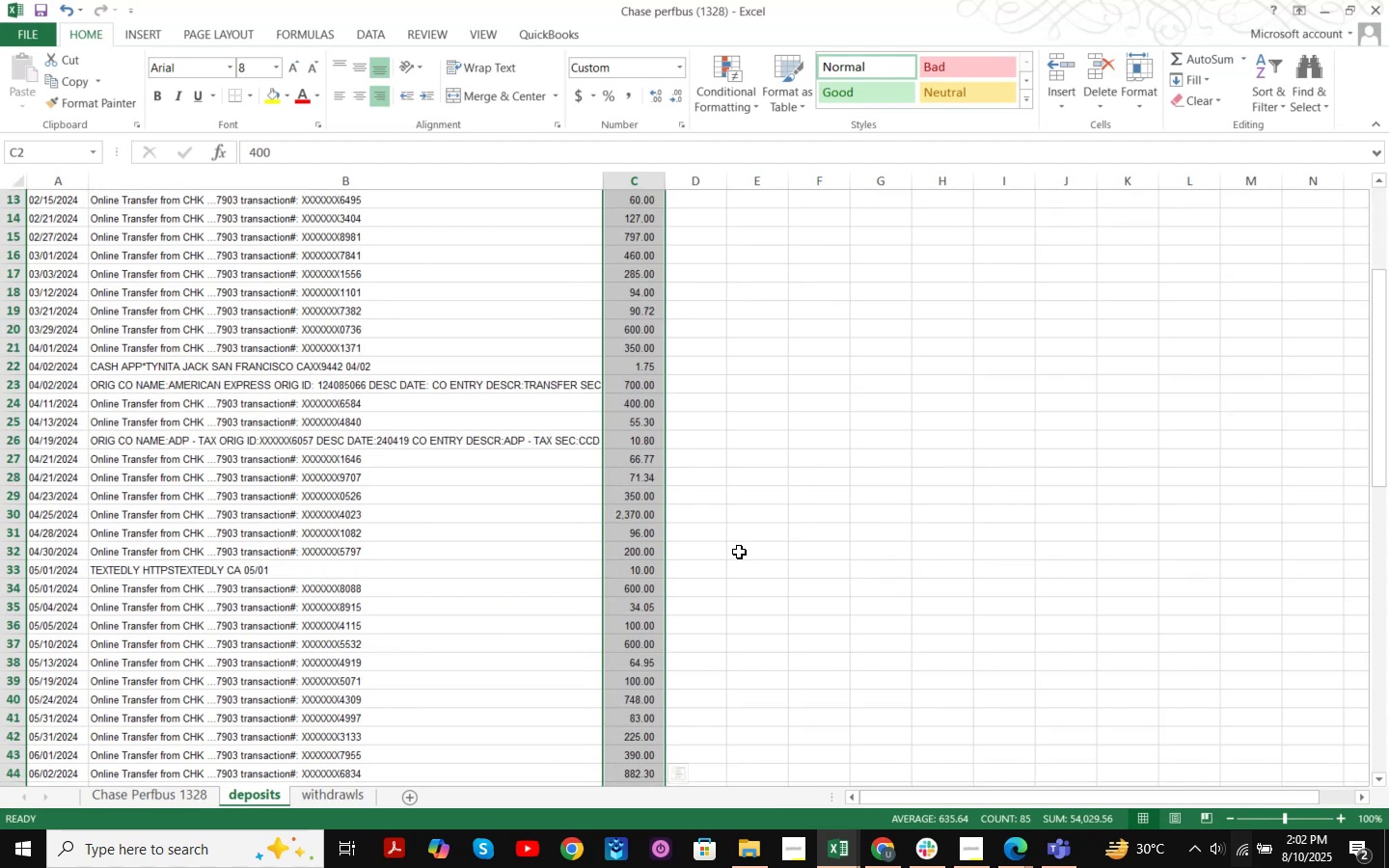 
scroll: coordinate [528, 700], scroll_direction: up, amount: 5.0
 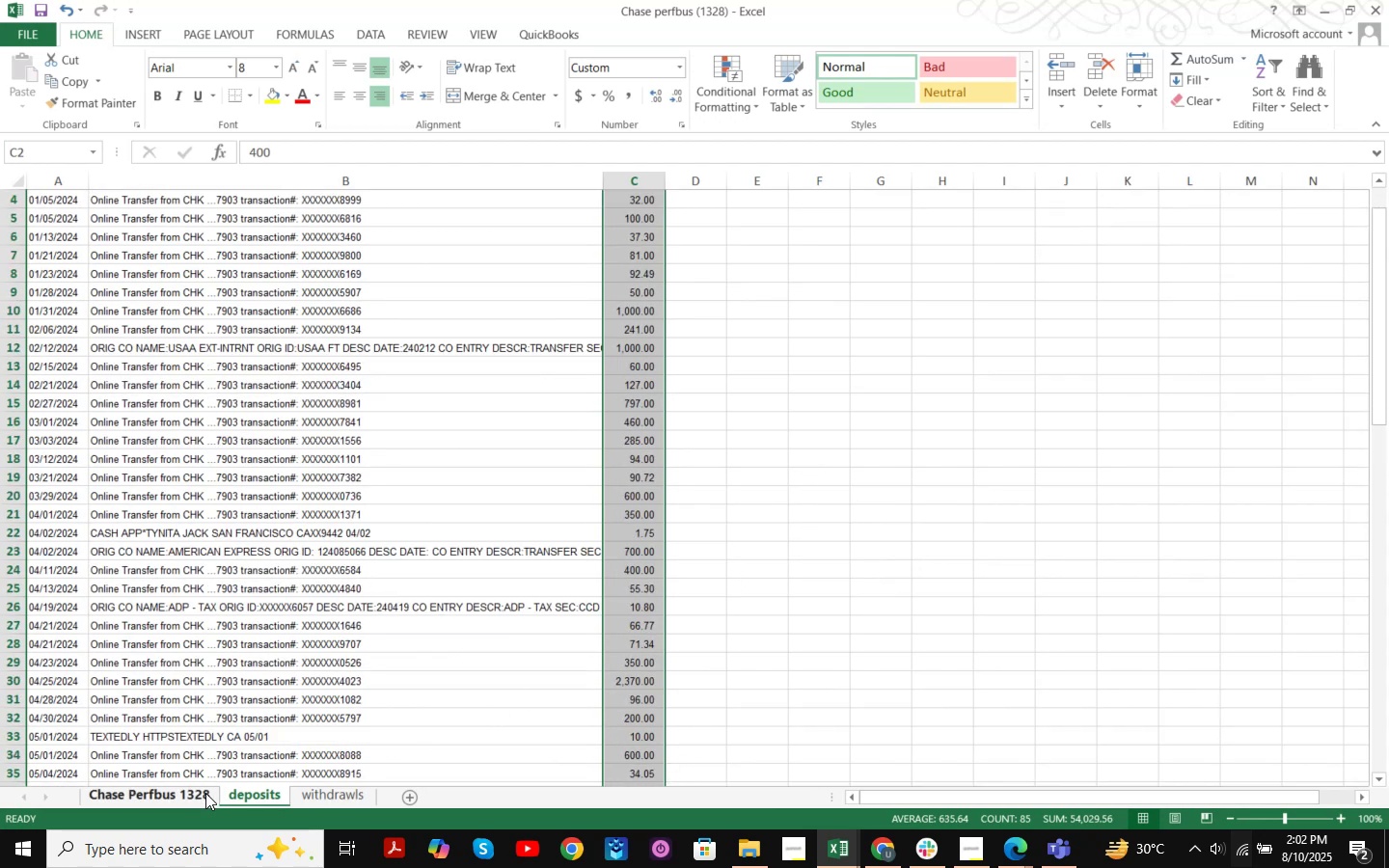 
left_click([205, 793])
 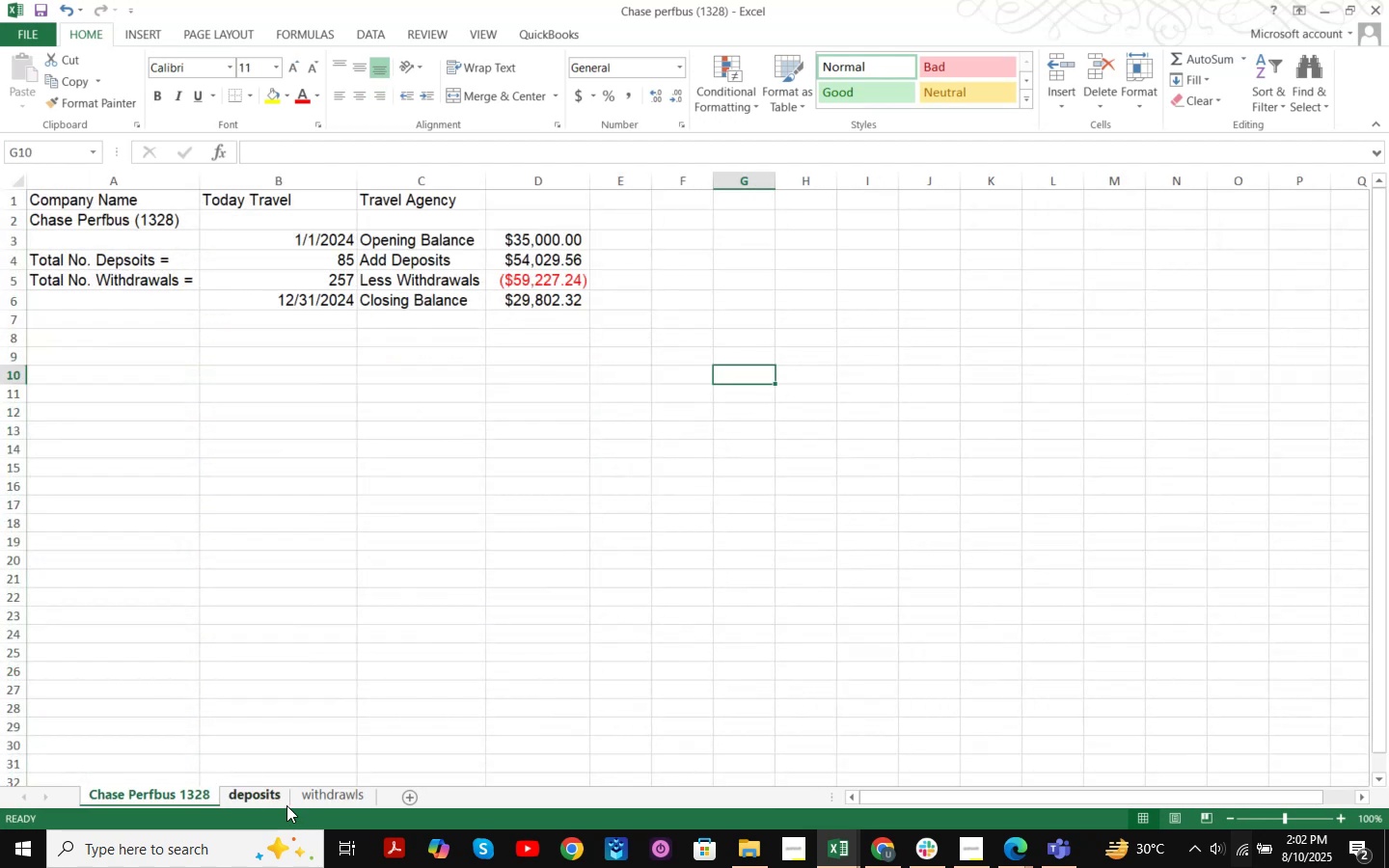 
left_click([259, 797])
 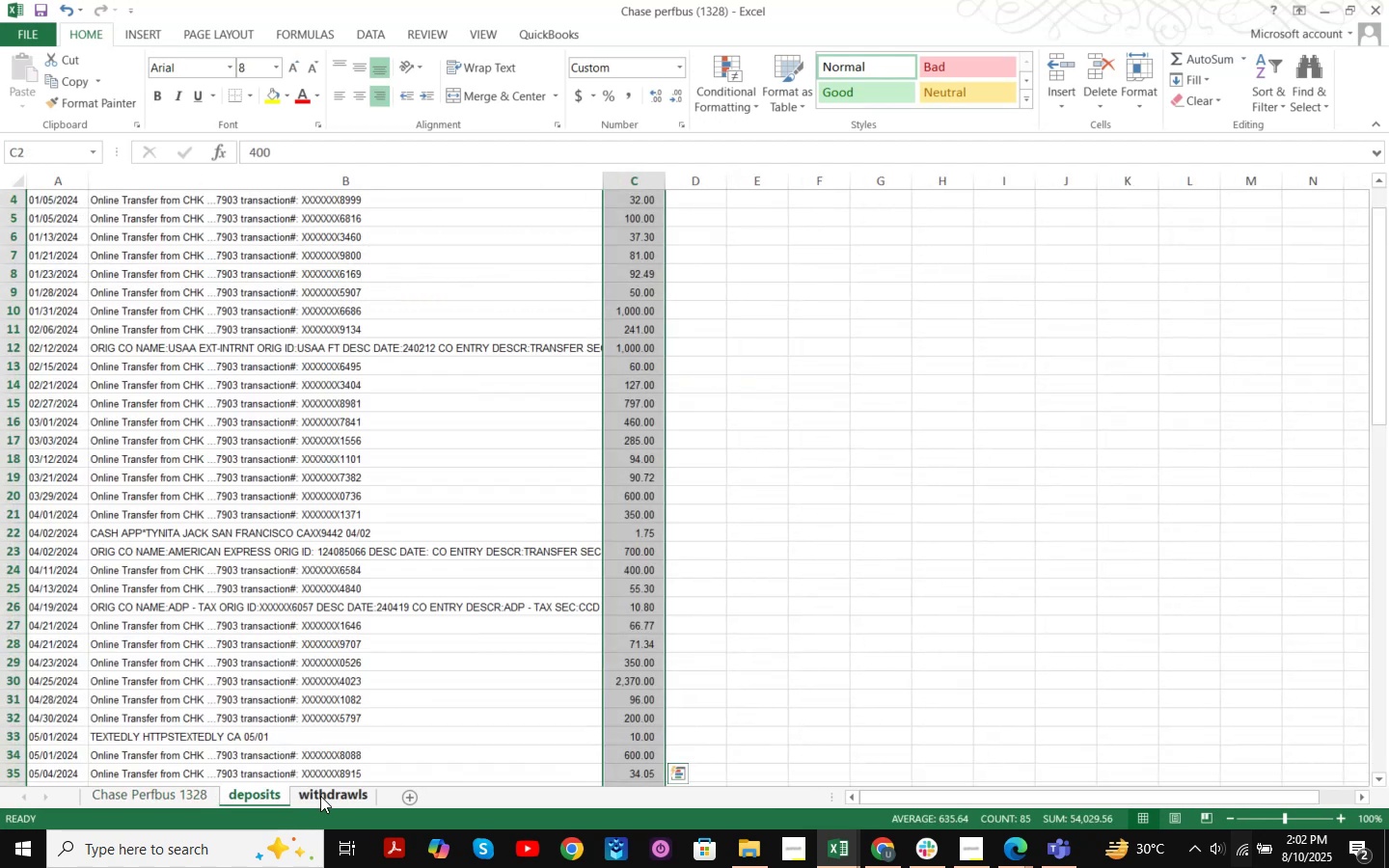 
left_click([320, 796])
 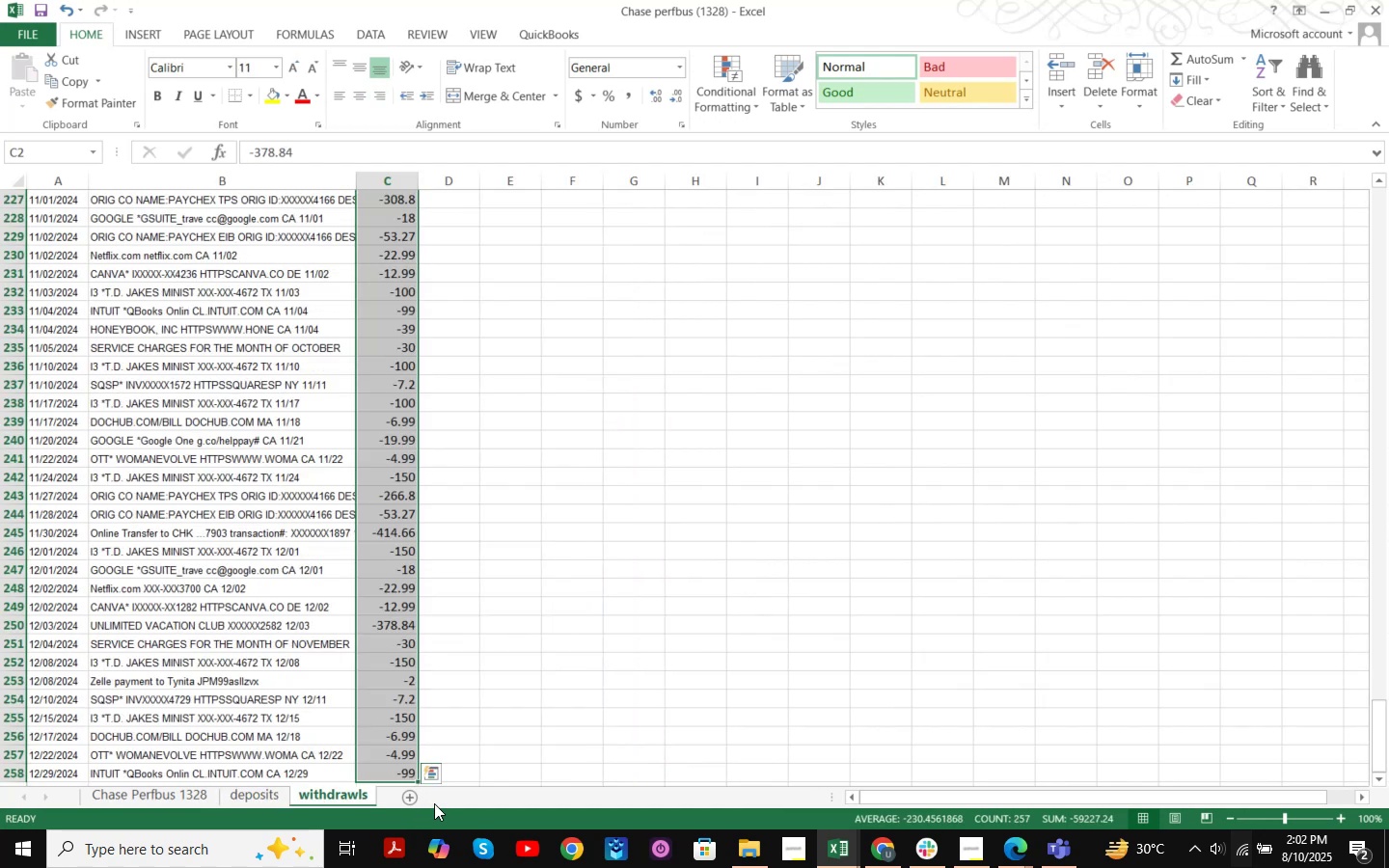 
left_click([406, 800])
 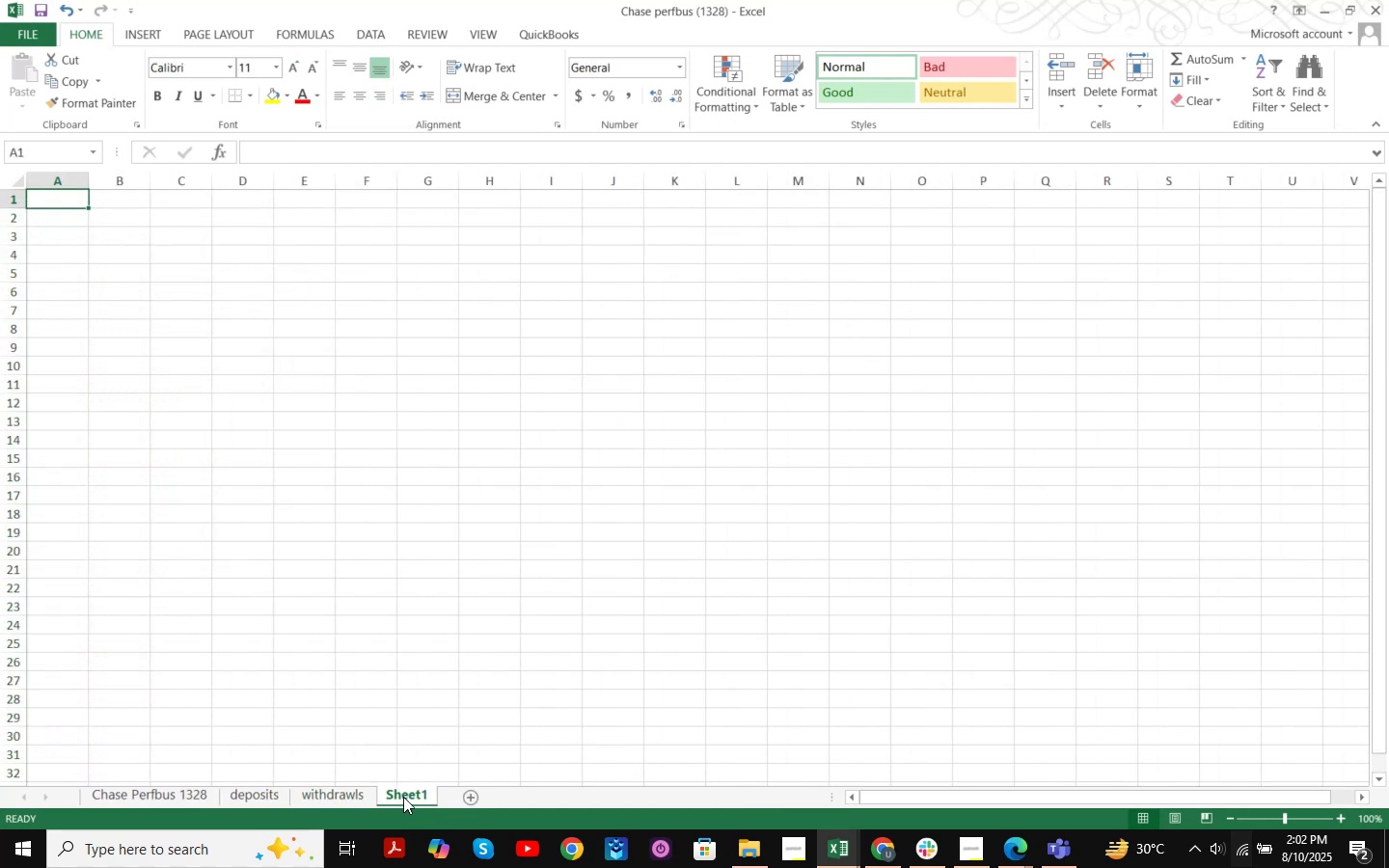 
double_click([403, 797])
 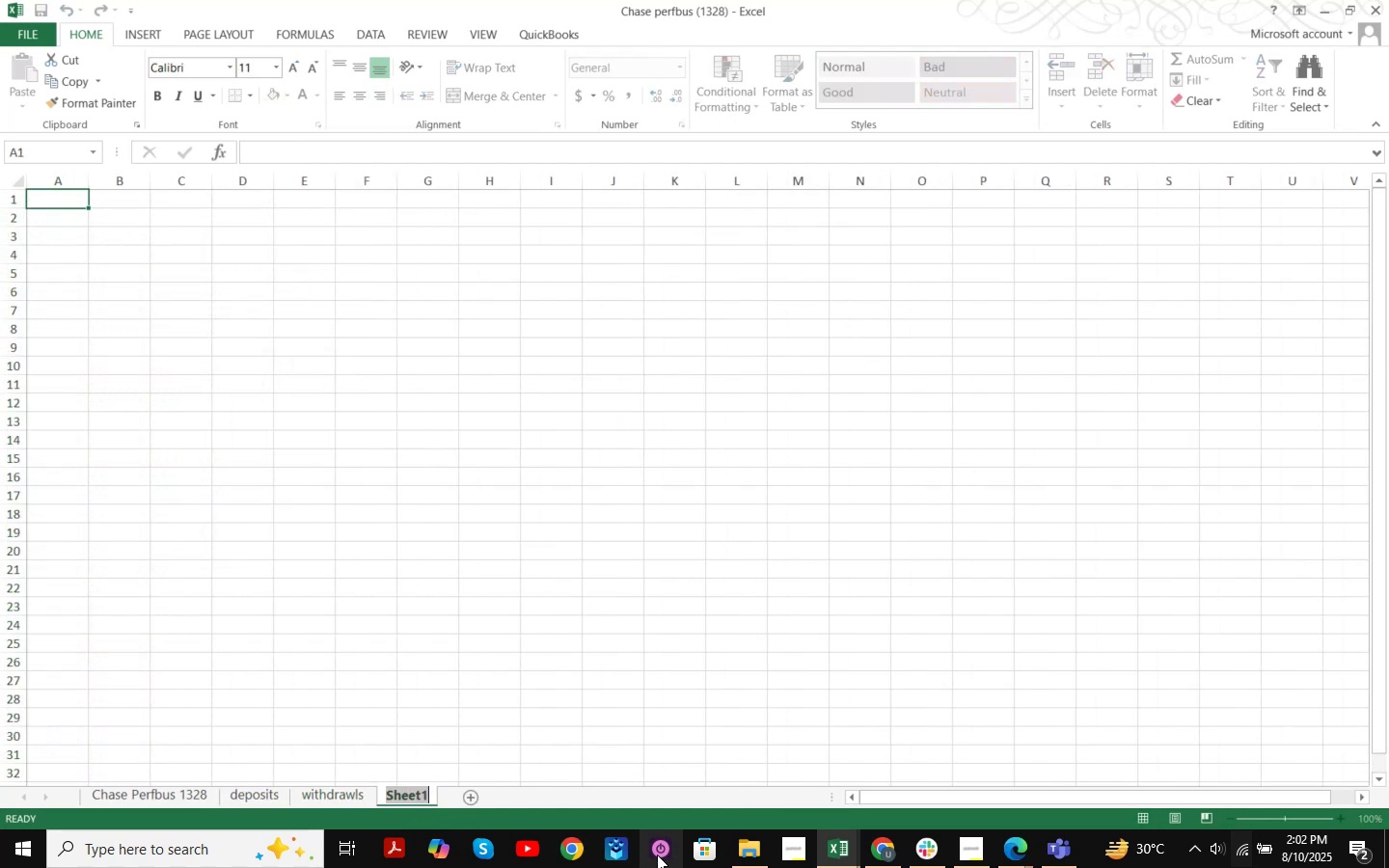 
type(c)
key(Backspace)
type(Chase )
key(Backspace)
key(Backspace)
key(Backspace)
key(Backspace)
key(Backspace)
key(Backspace)
type(csv )
 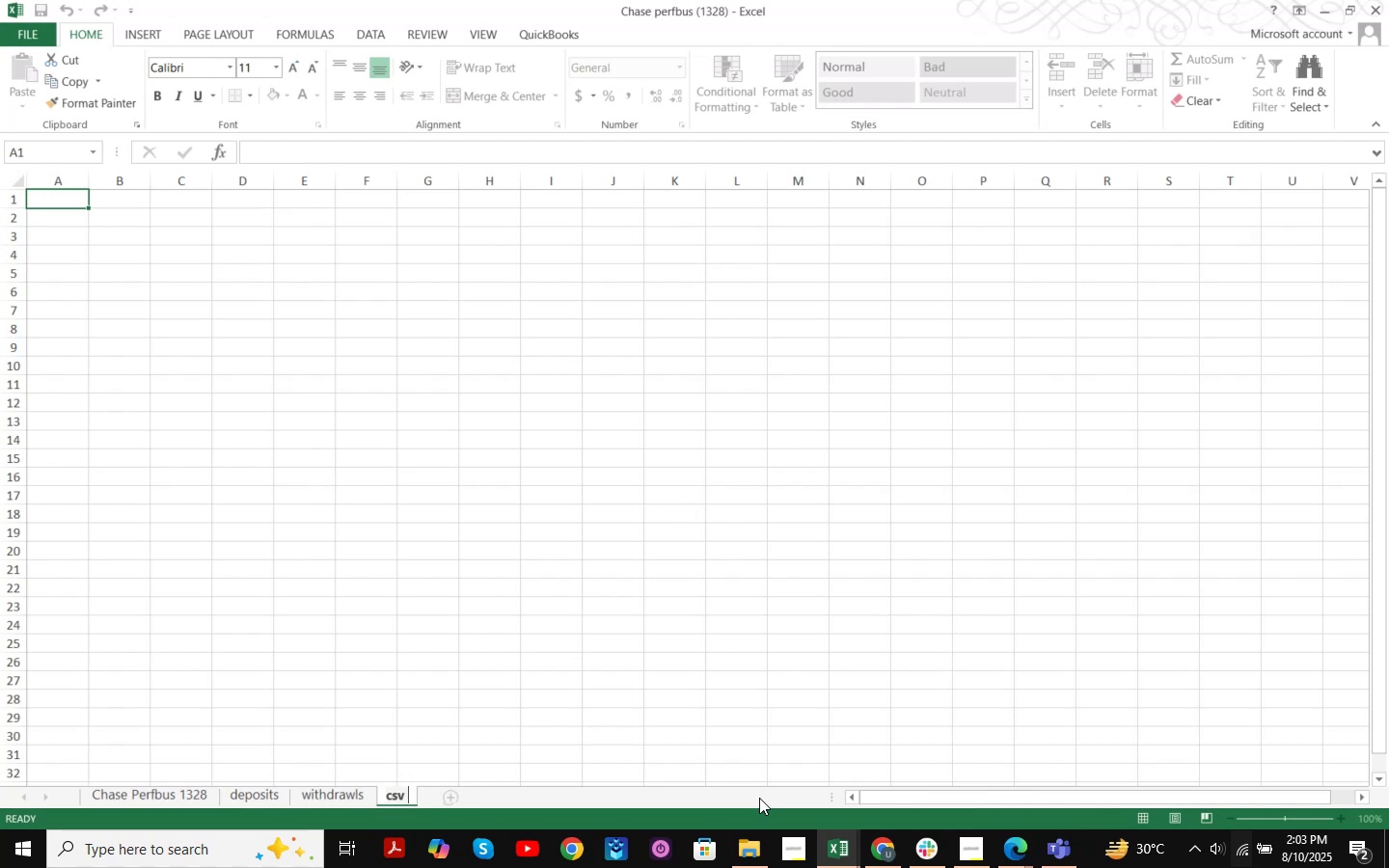 
key(Enter)
 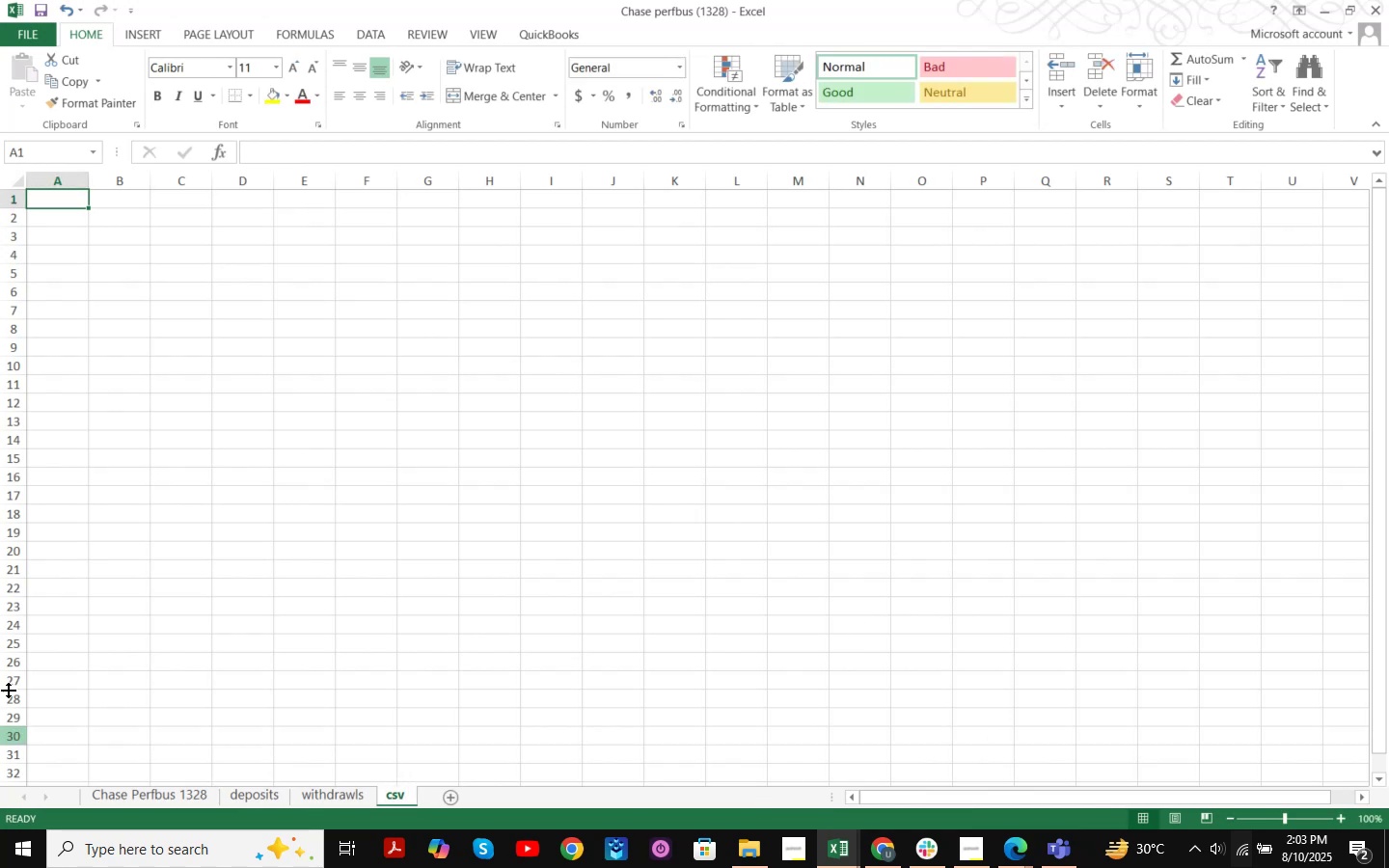 
left_click([172, 798])
 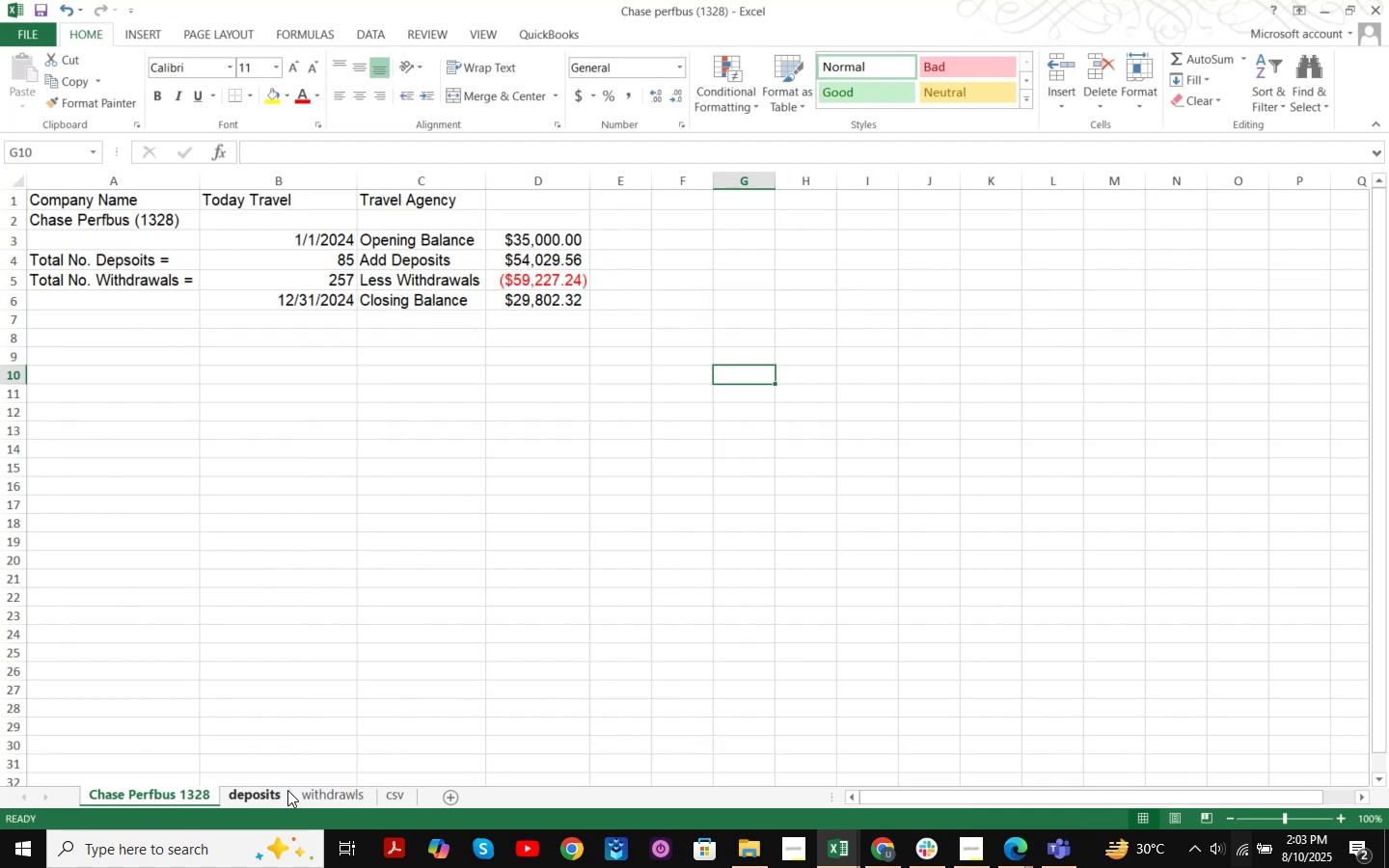 
left_click([381, 796])
 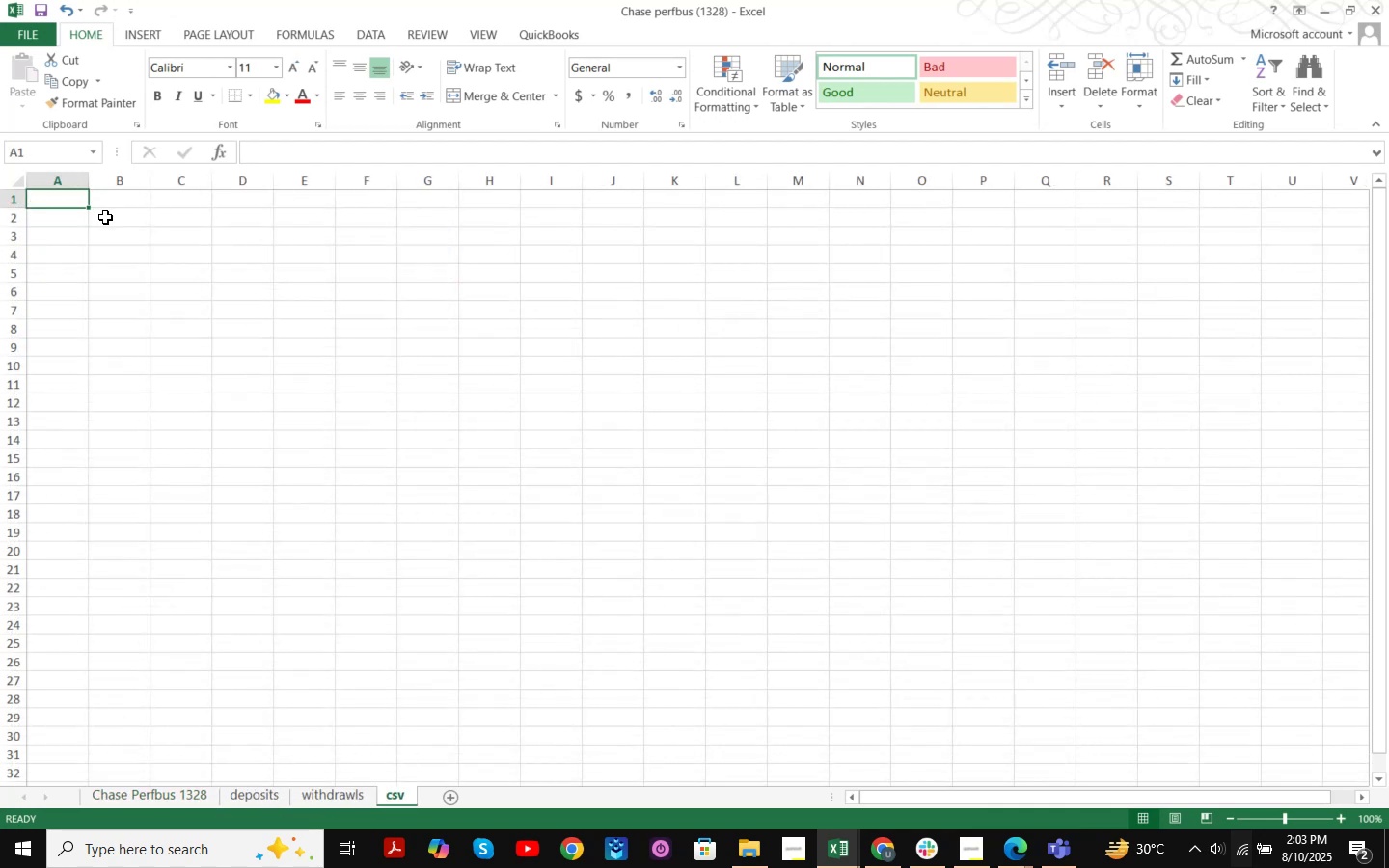 
type(Date)
 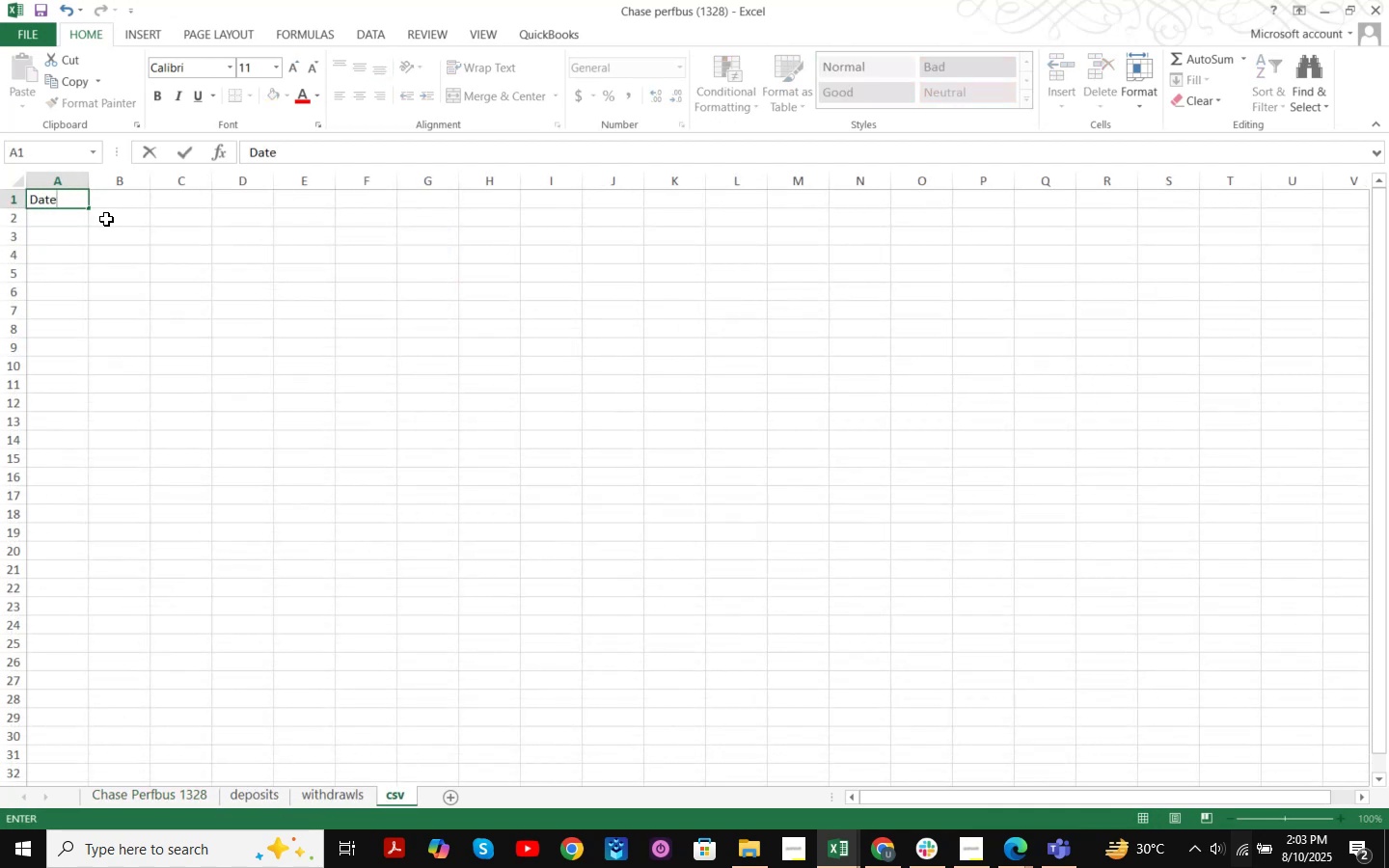 
key(ArrowRight)
 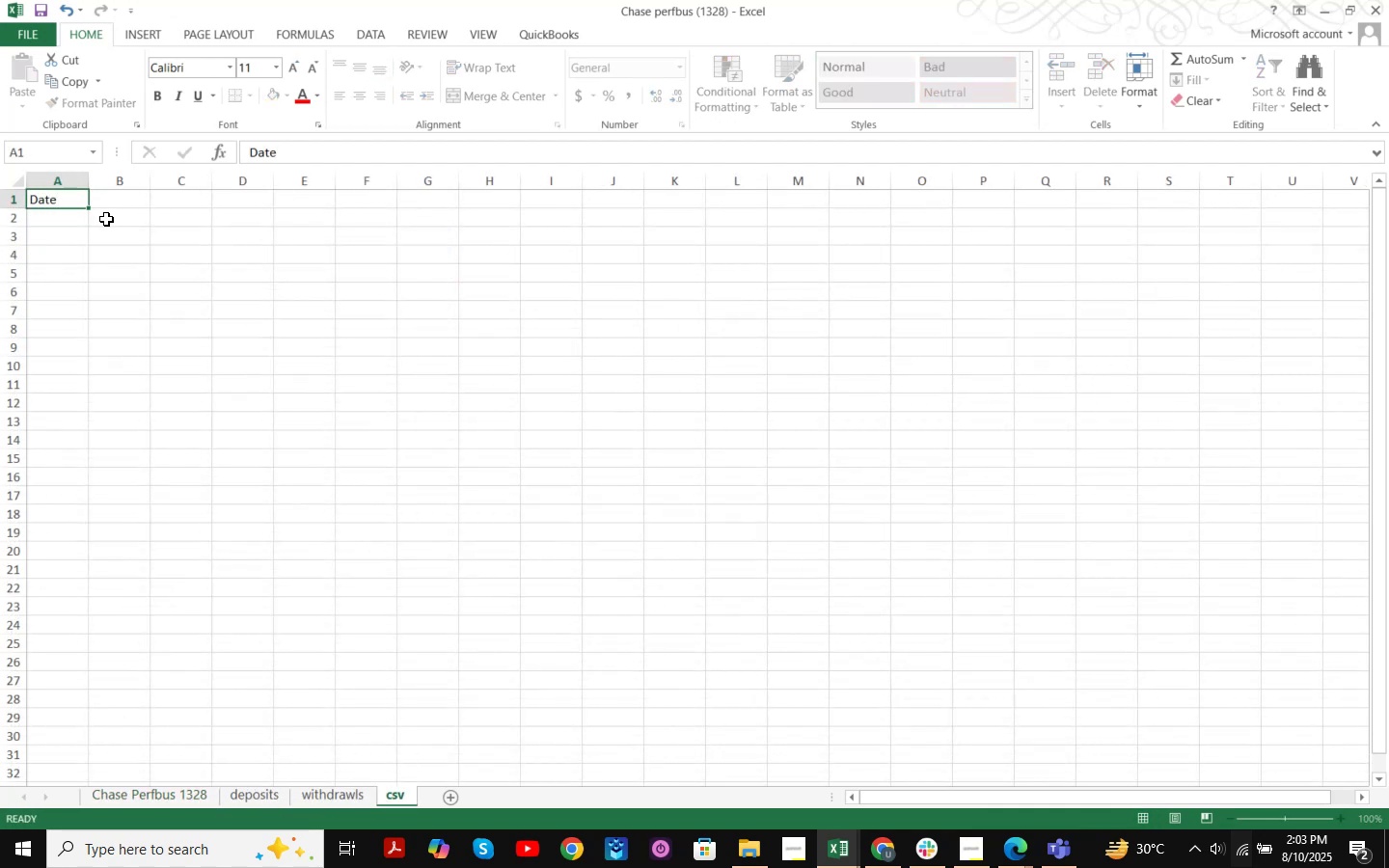 
type(Description)
 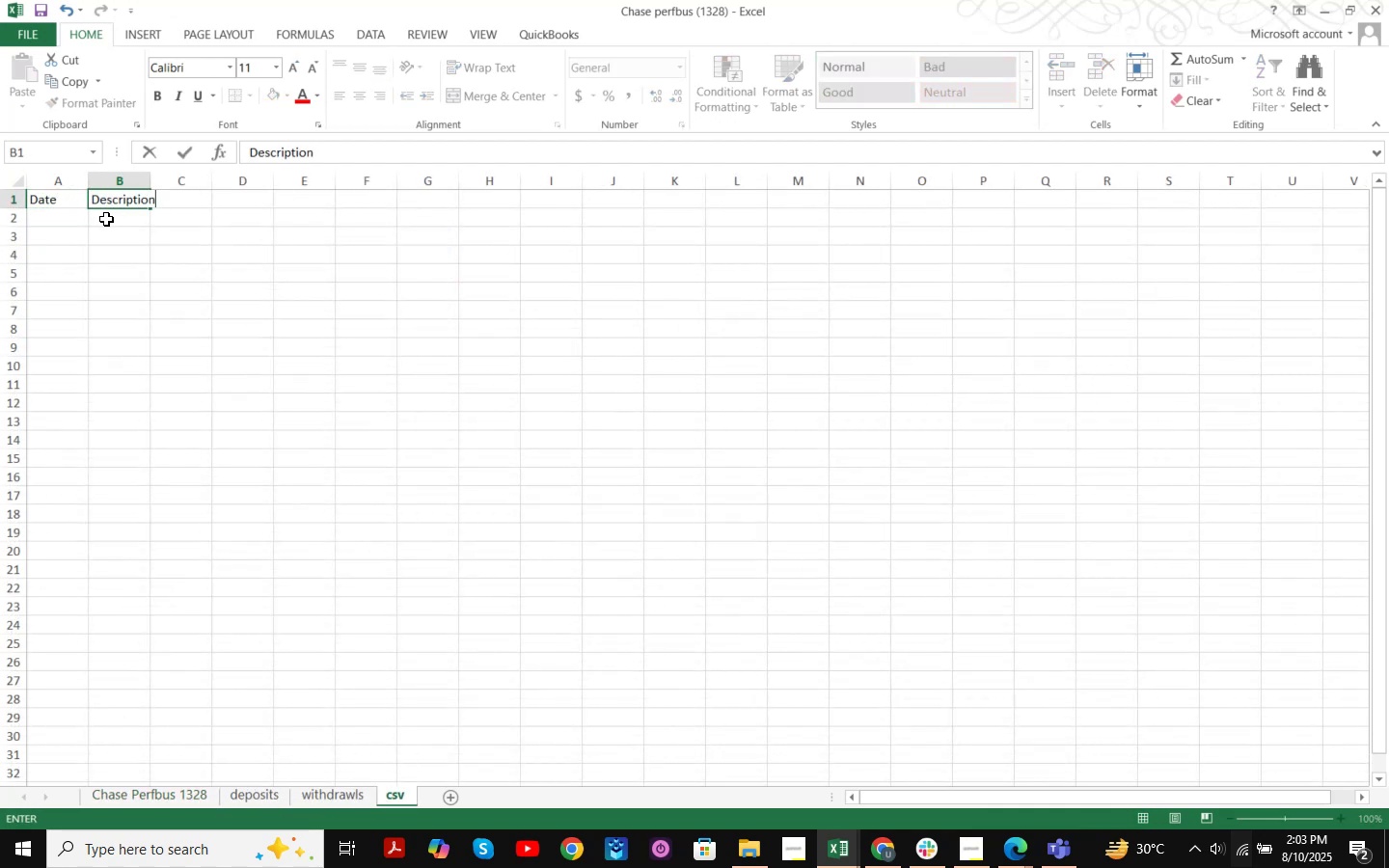 
key(ArrowRight)
 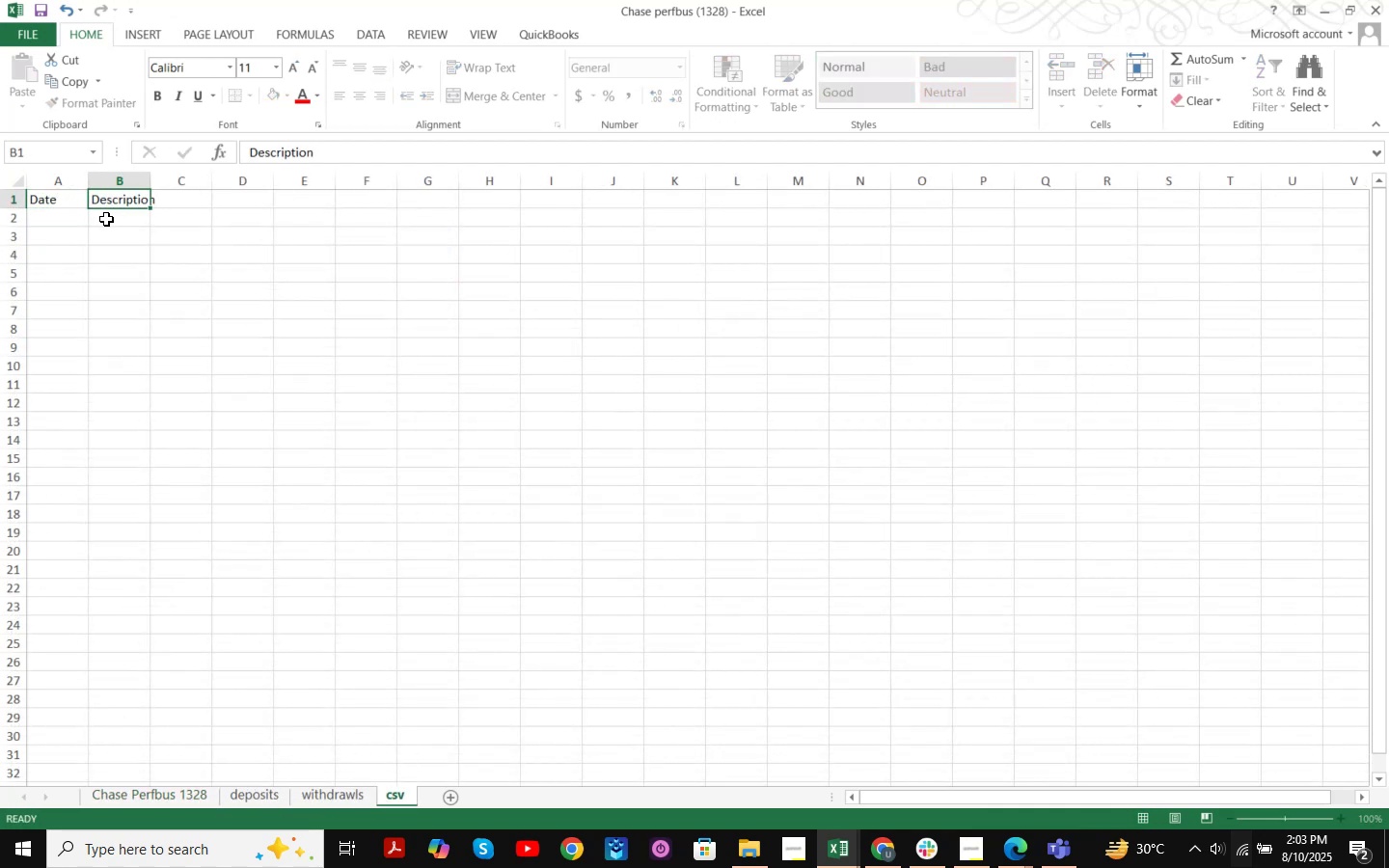 
type(Debit)
 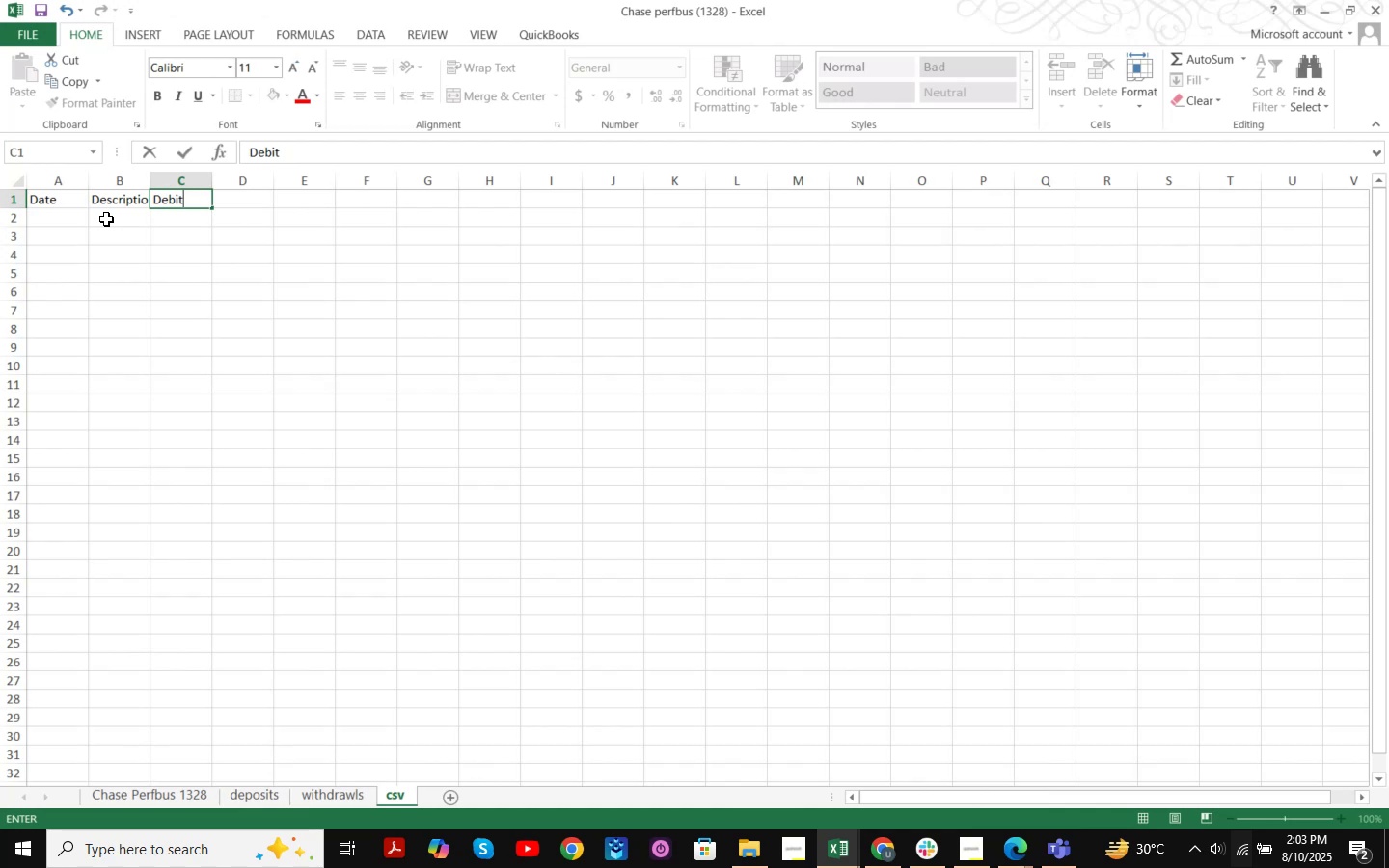 
key(ArrowRight)
 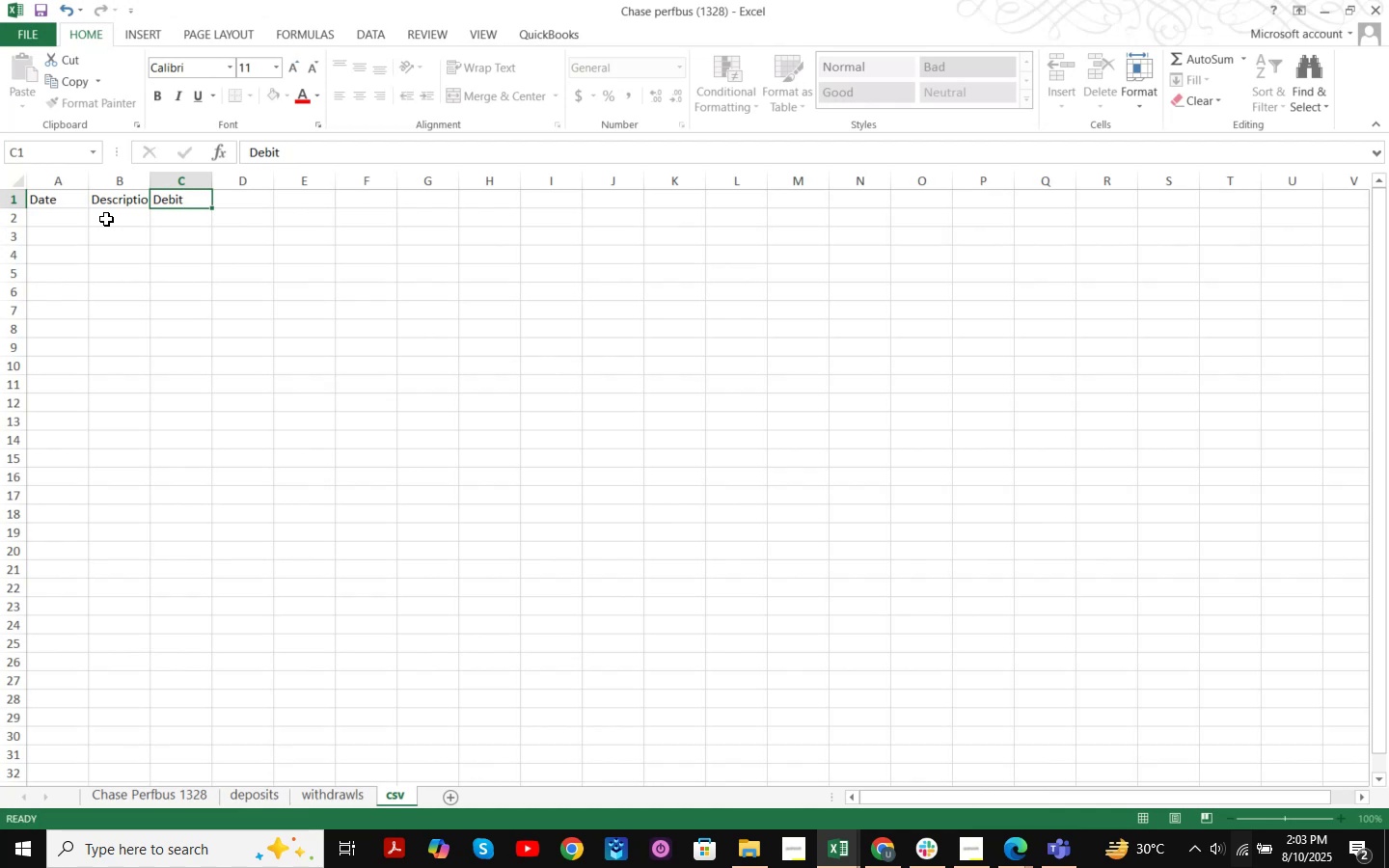 
type(Credit)
 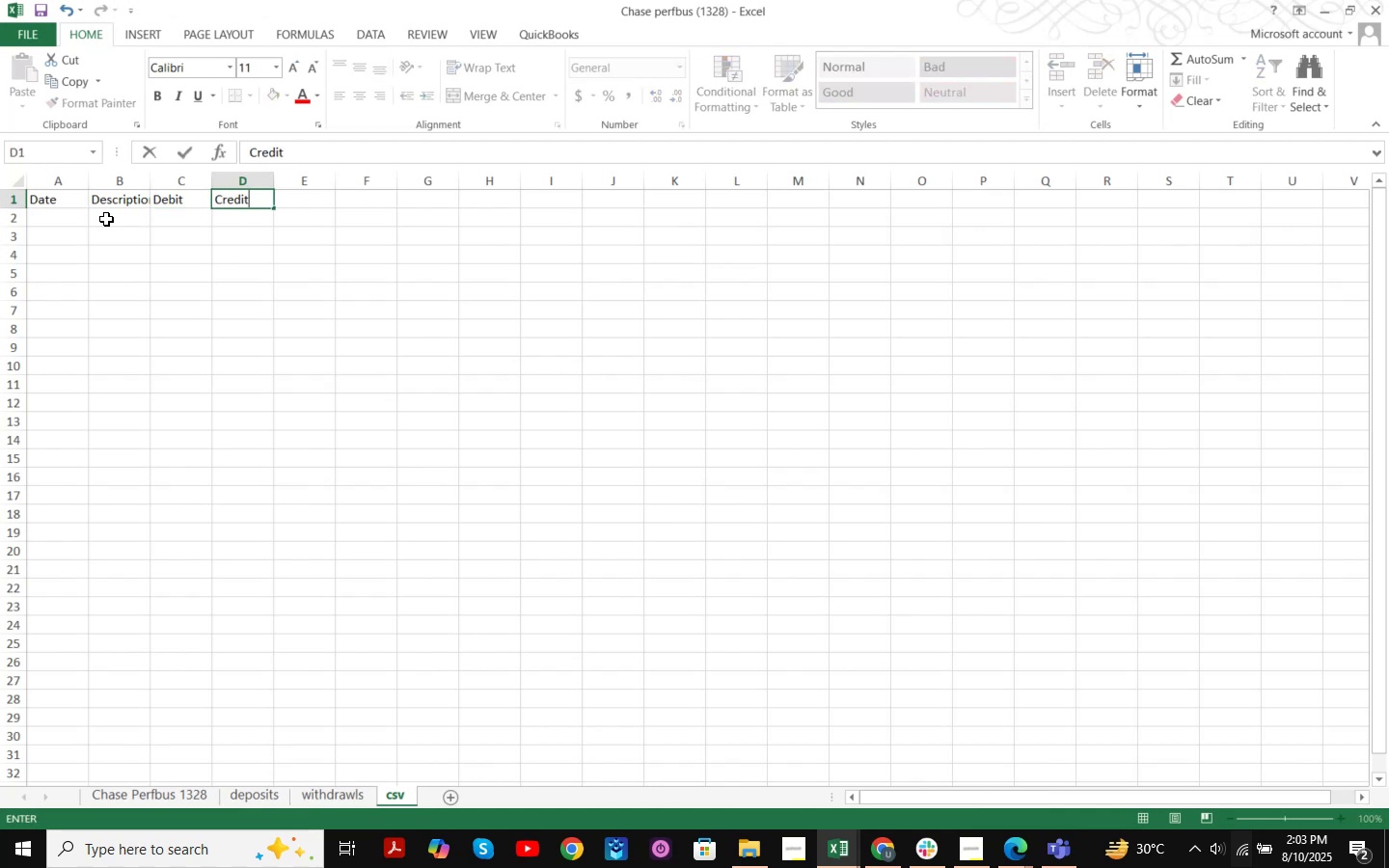 
key(Enter)
 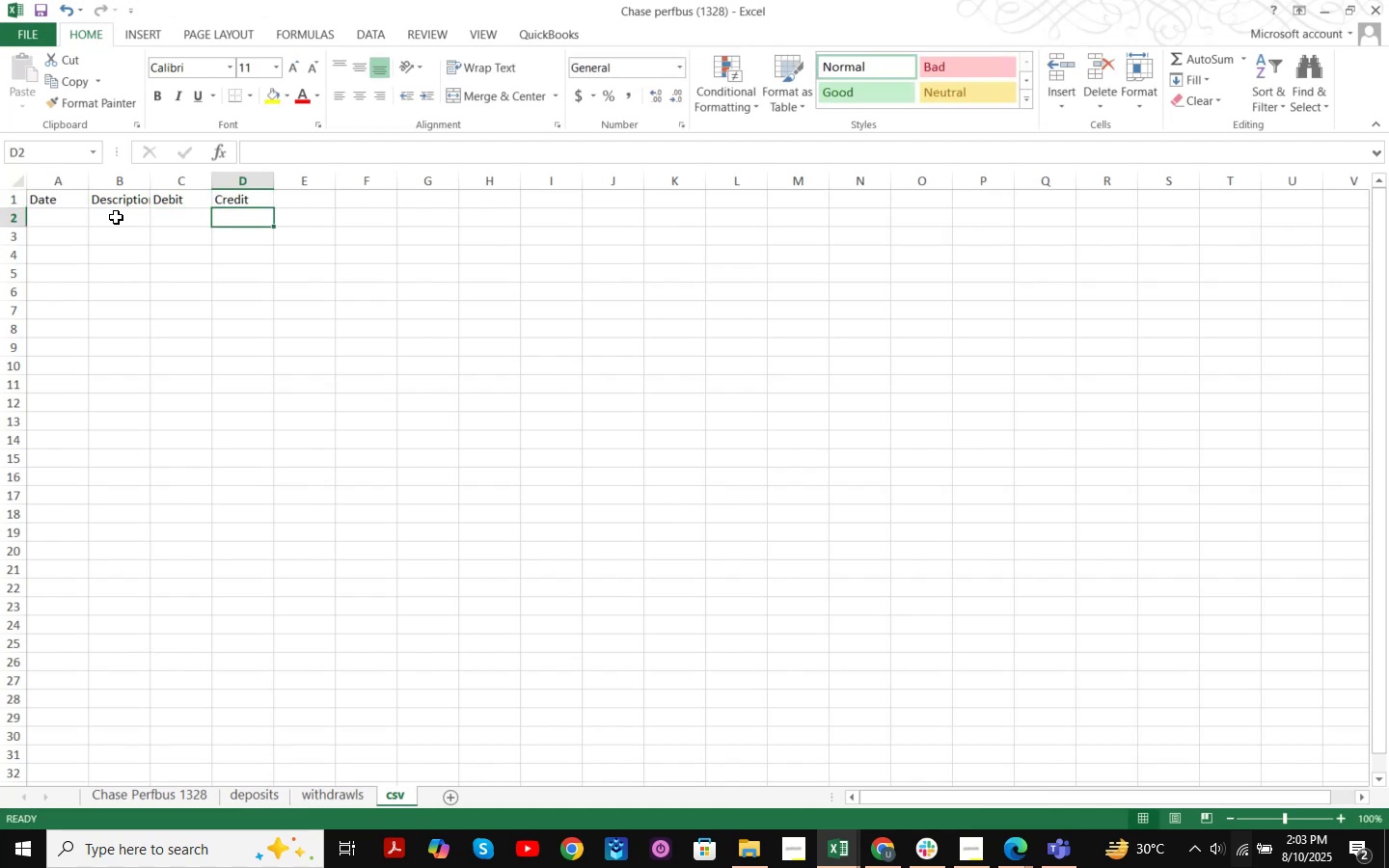 
left_click_drag(start_coordinate=[151, 179], to_coordinate=[254, 178])
 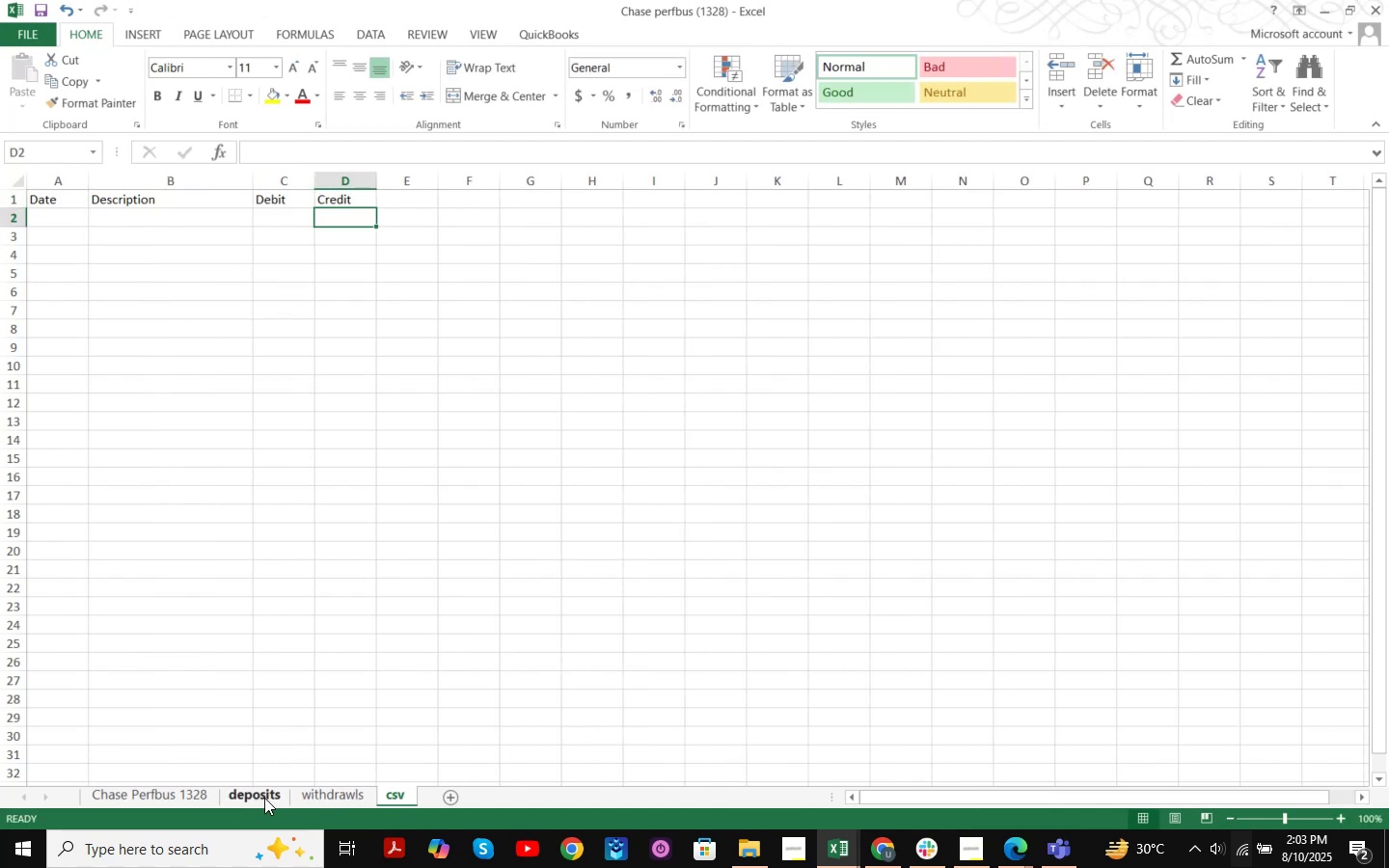 
left_click([259, 800])
 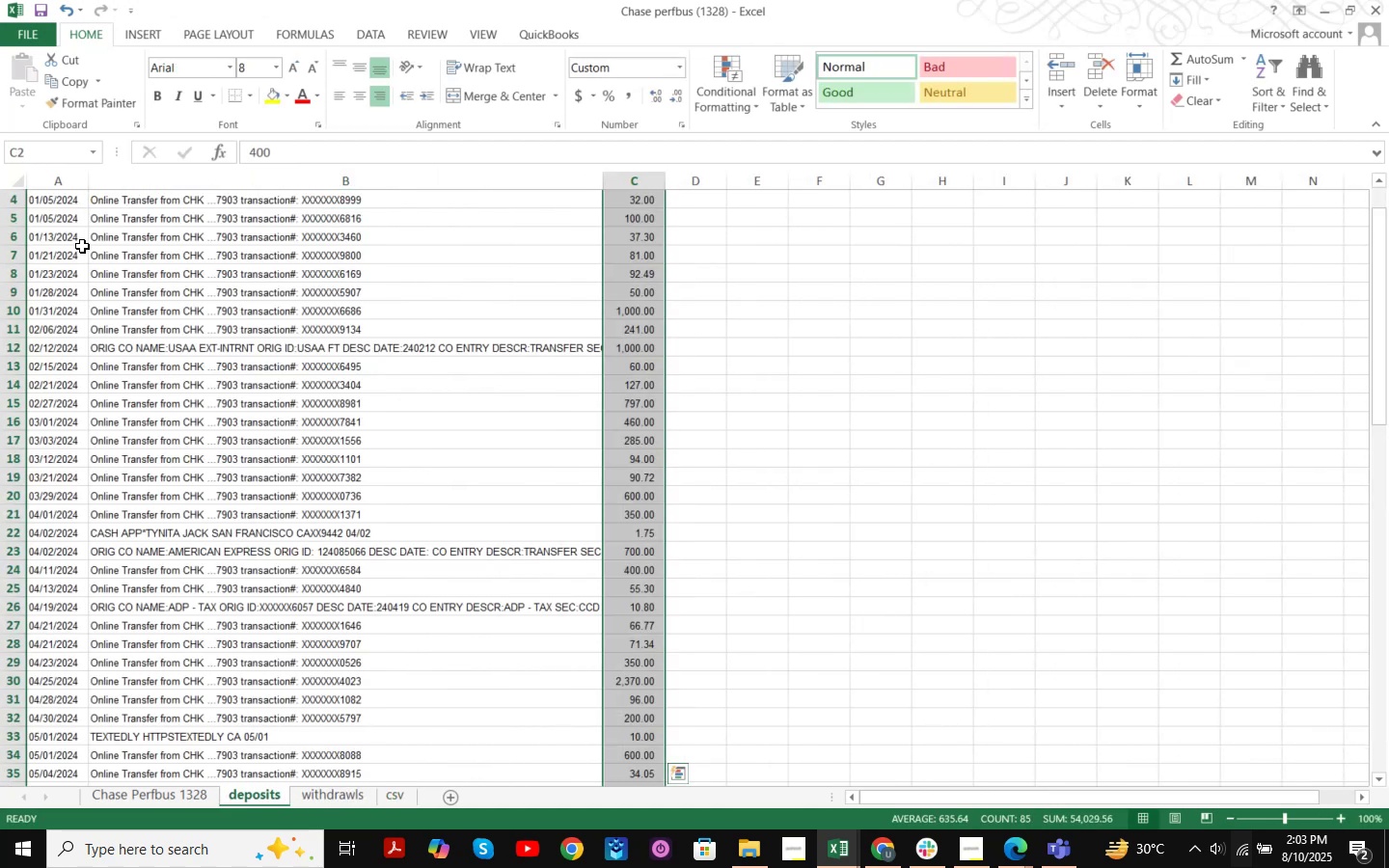 
scroll: coordinate [1162, 520], scroll_direction: up, amount: 11.0
 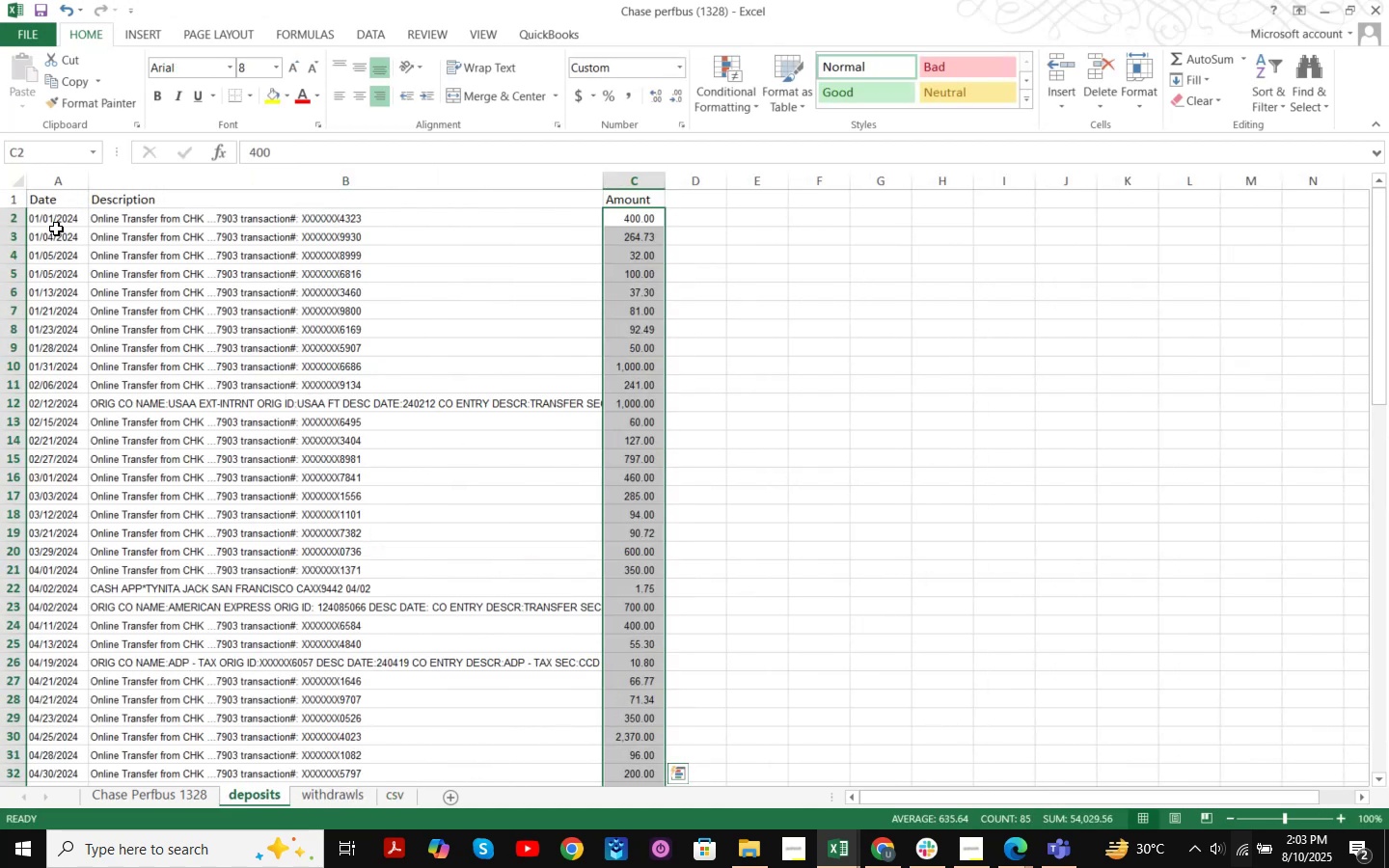 
left_click([47, 220])
 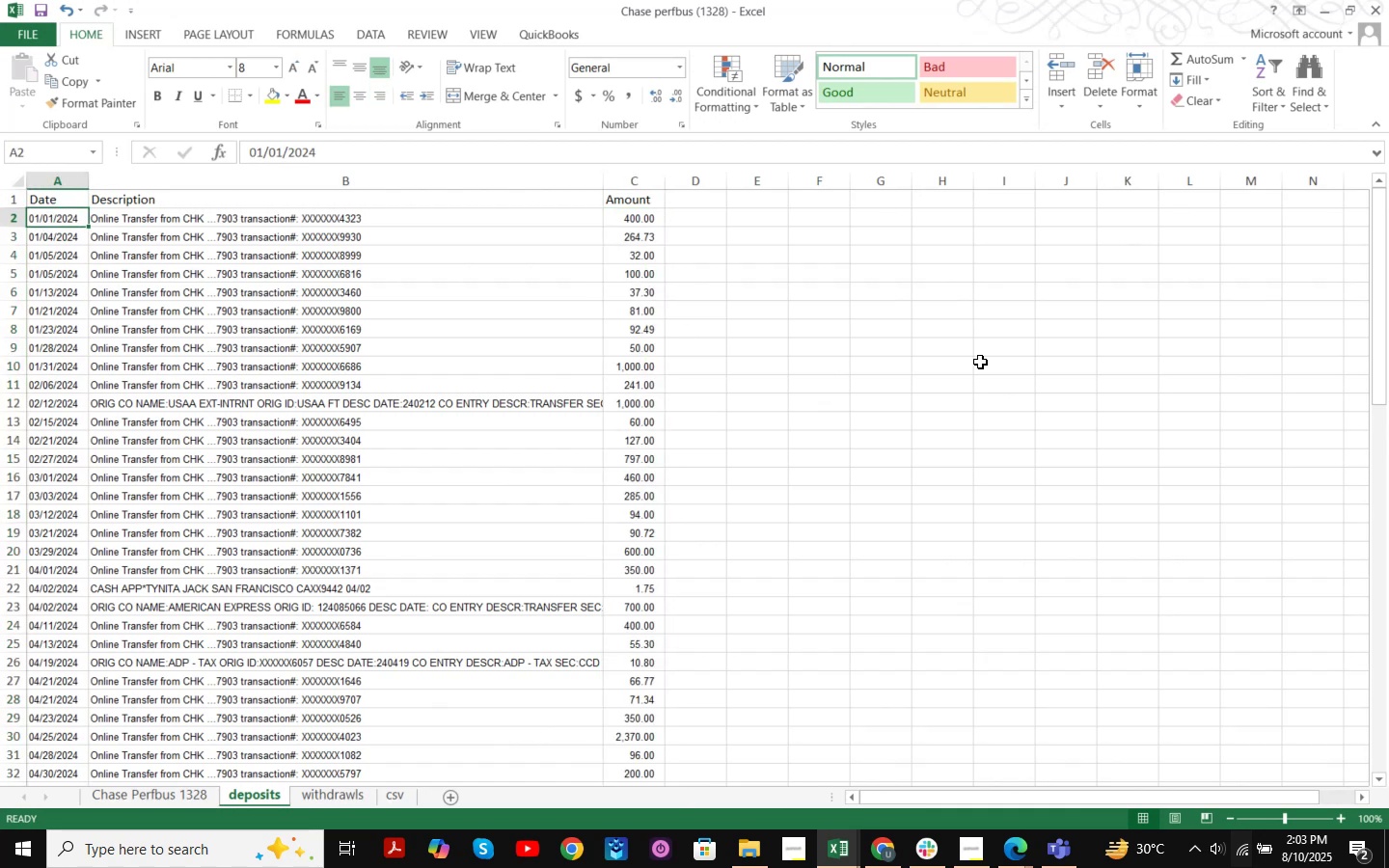 
key(Shift+ArrowRight)
 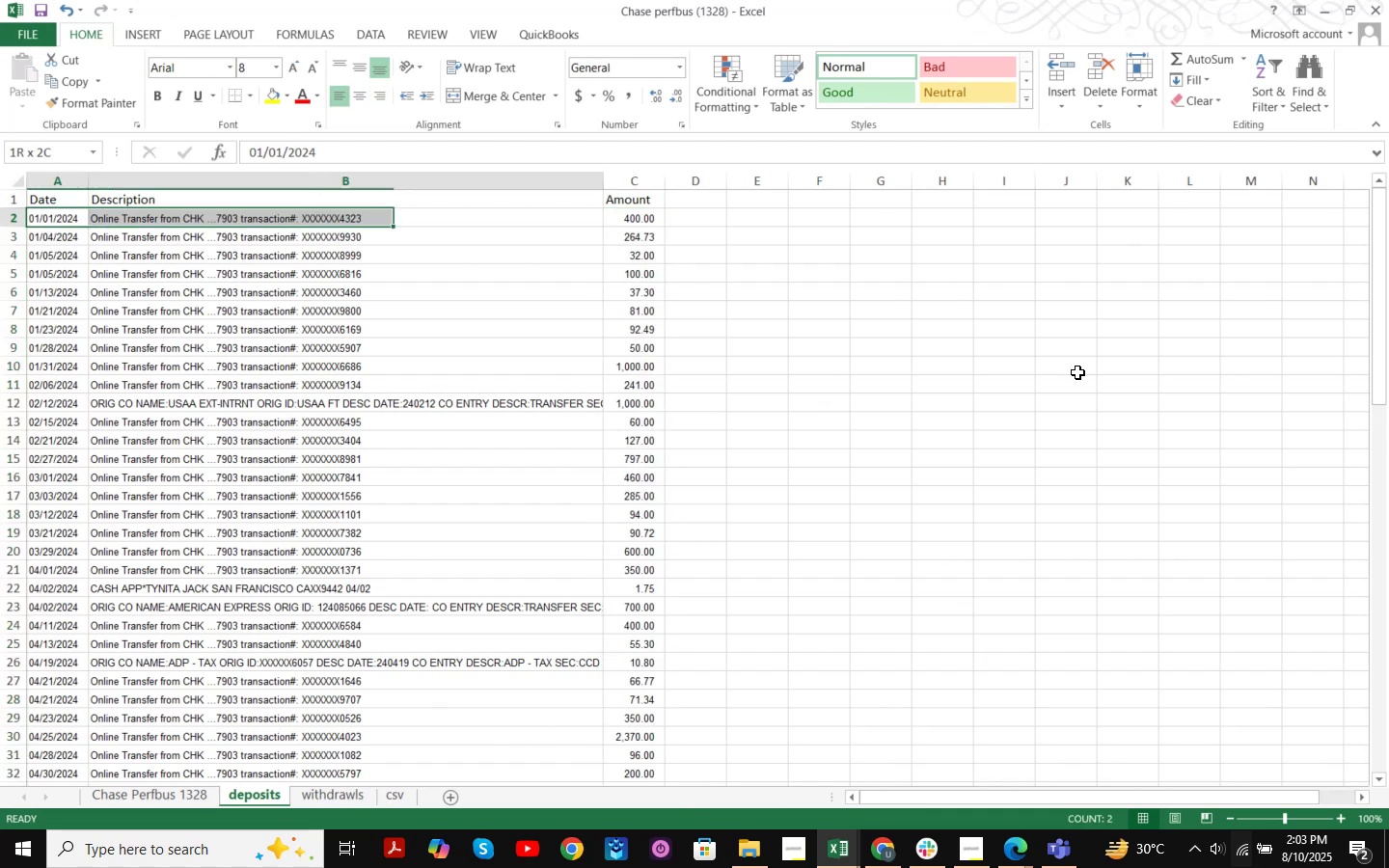 
key(Shift+ArrowRight)
 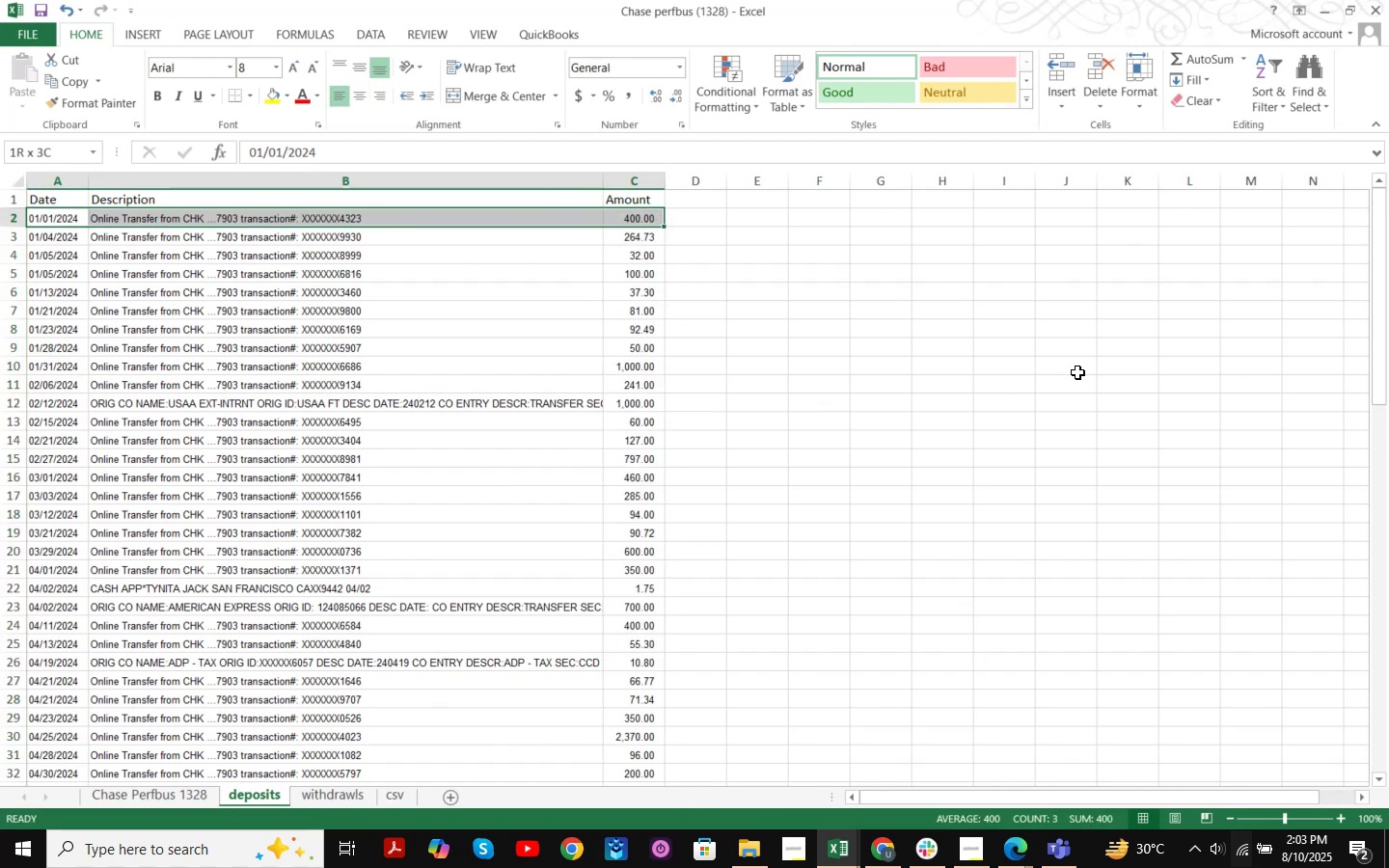 
key(Control+Shift+ArrowDown)
 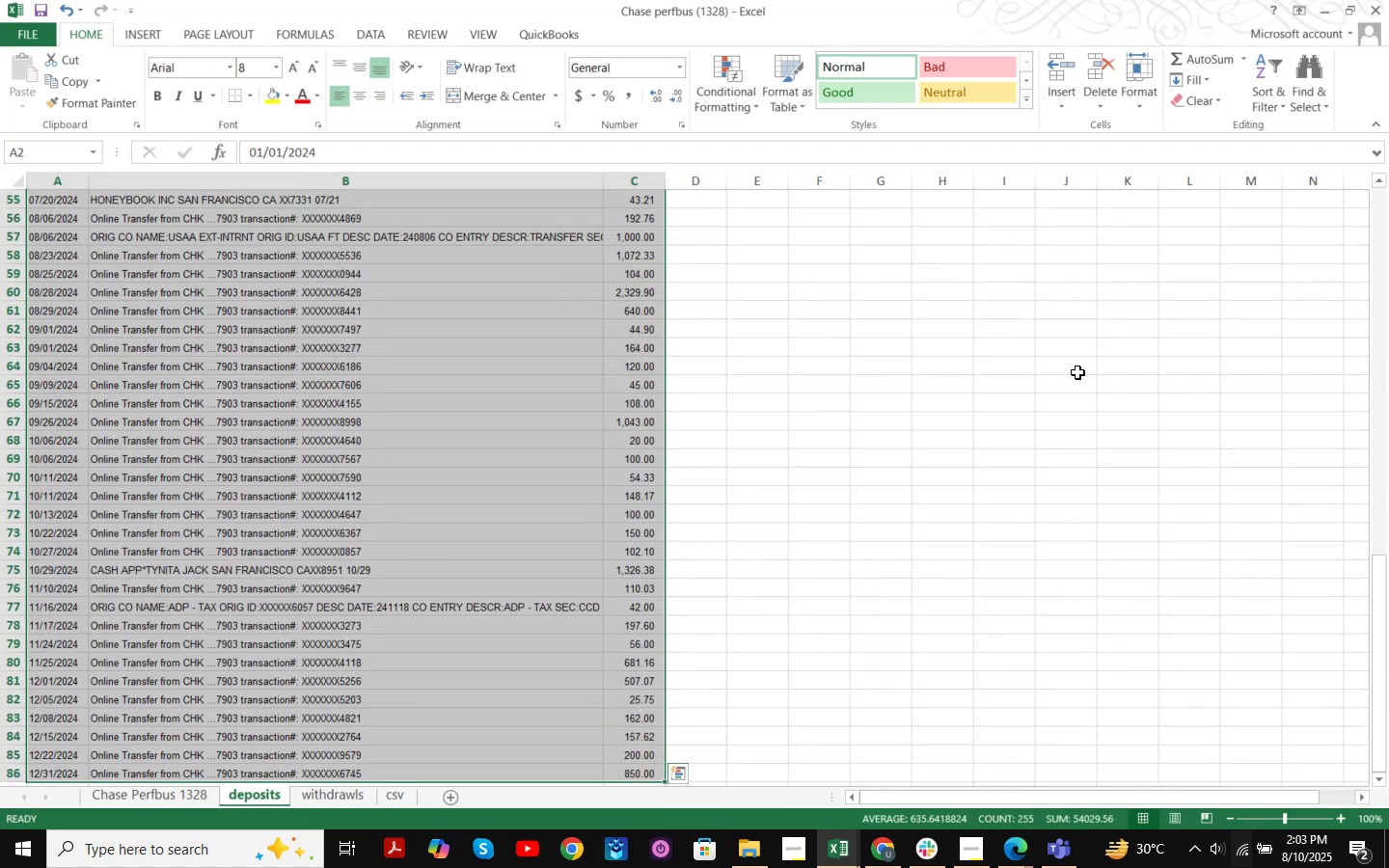 
scroll: coordinate [1077, 372], scroll_direction: down, amount: 2.0
 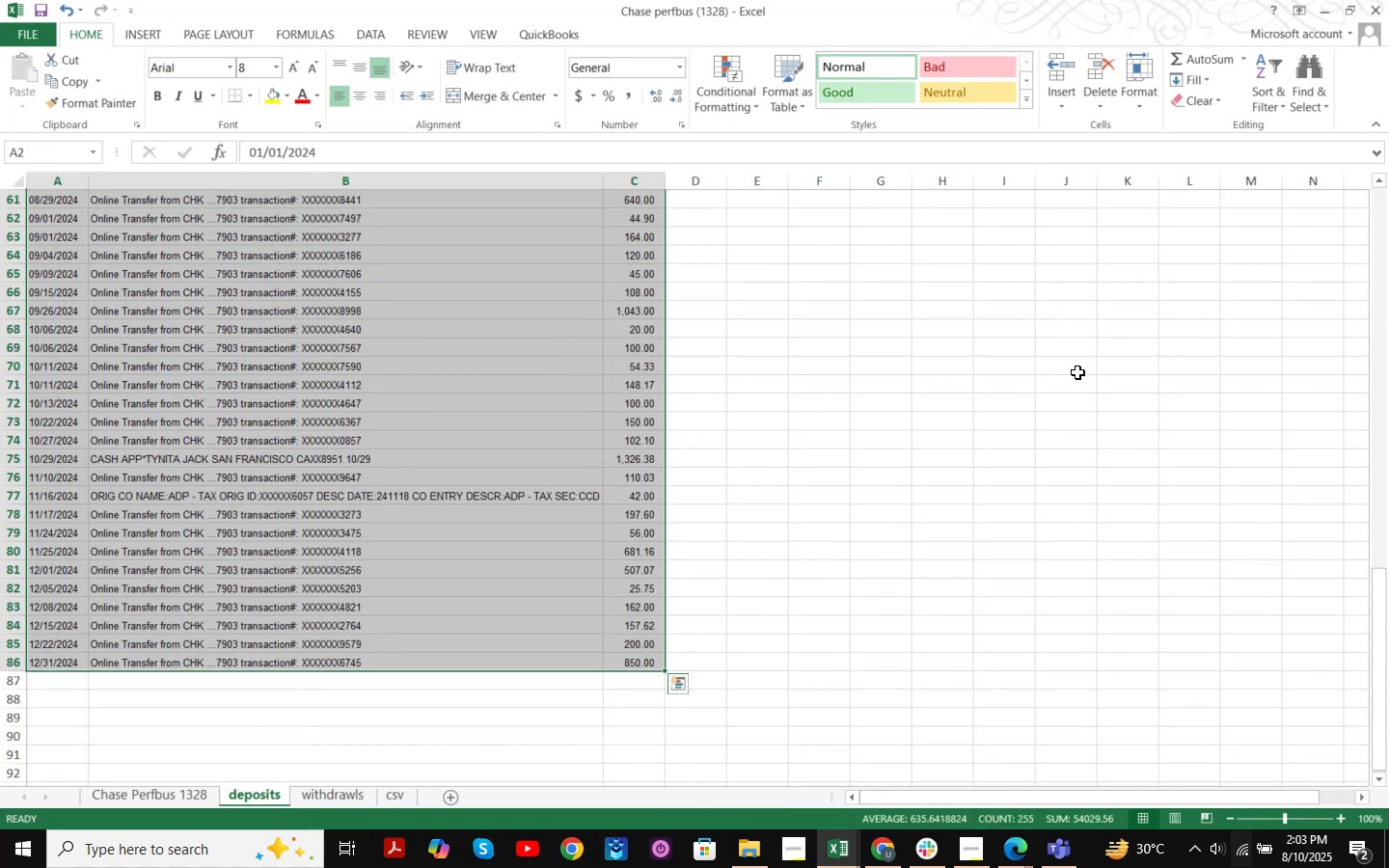 
key(Control+C)
 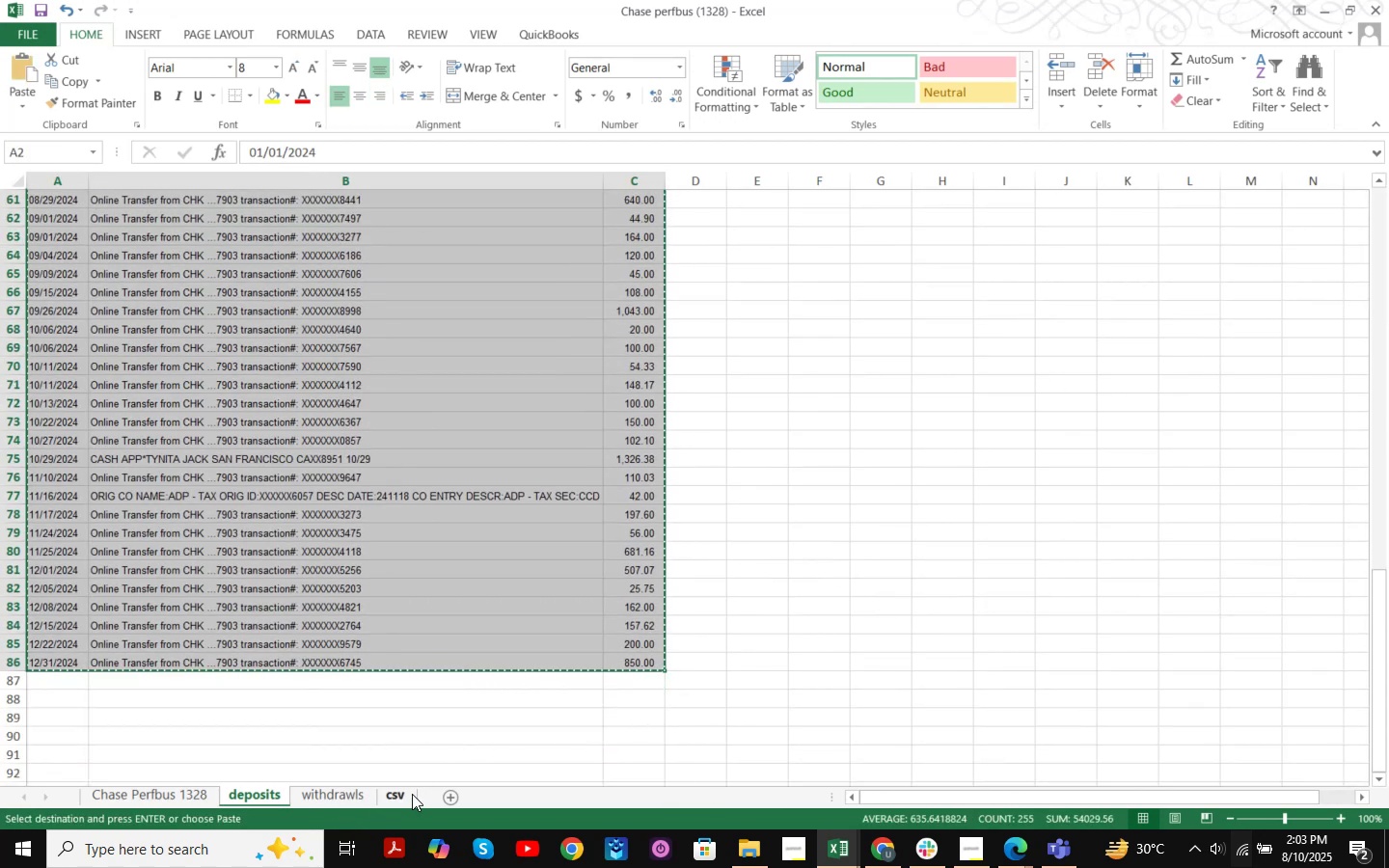 
left_click([412, 794])
 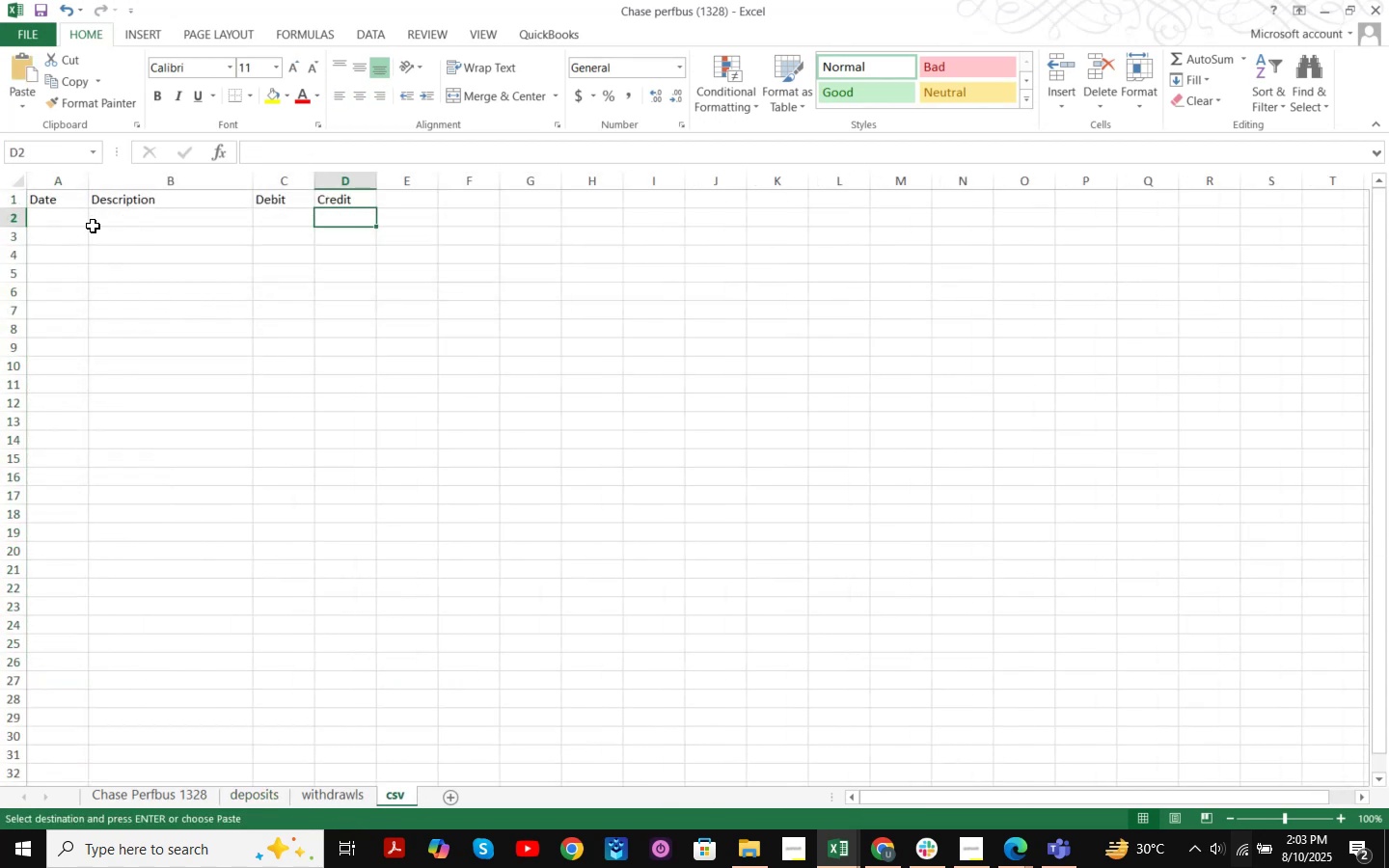 
left_click([60, 225])
 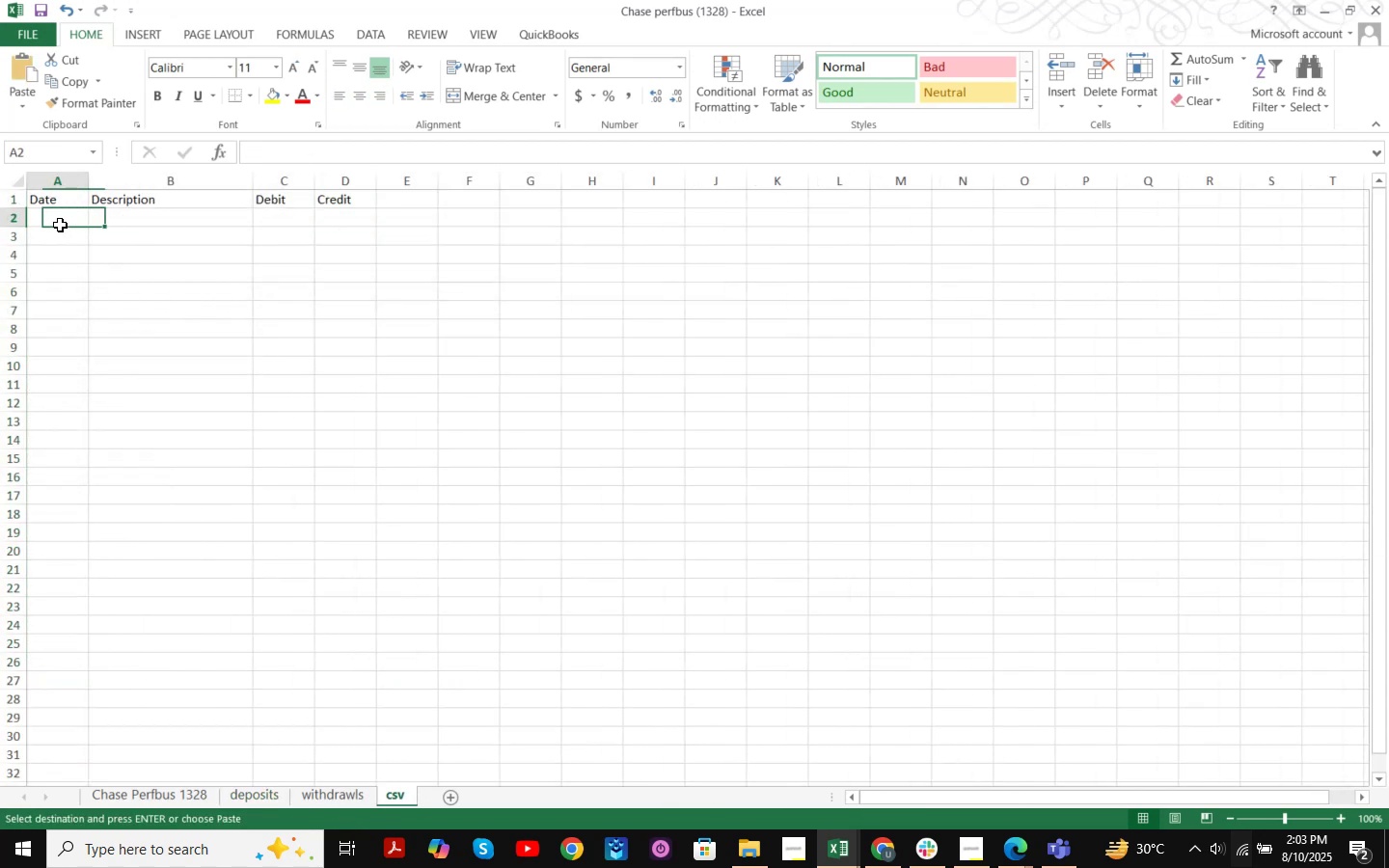 
key(Control+V)
 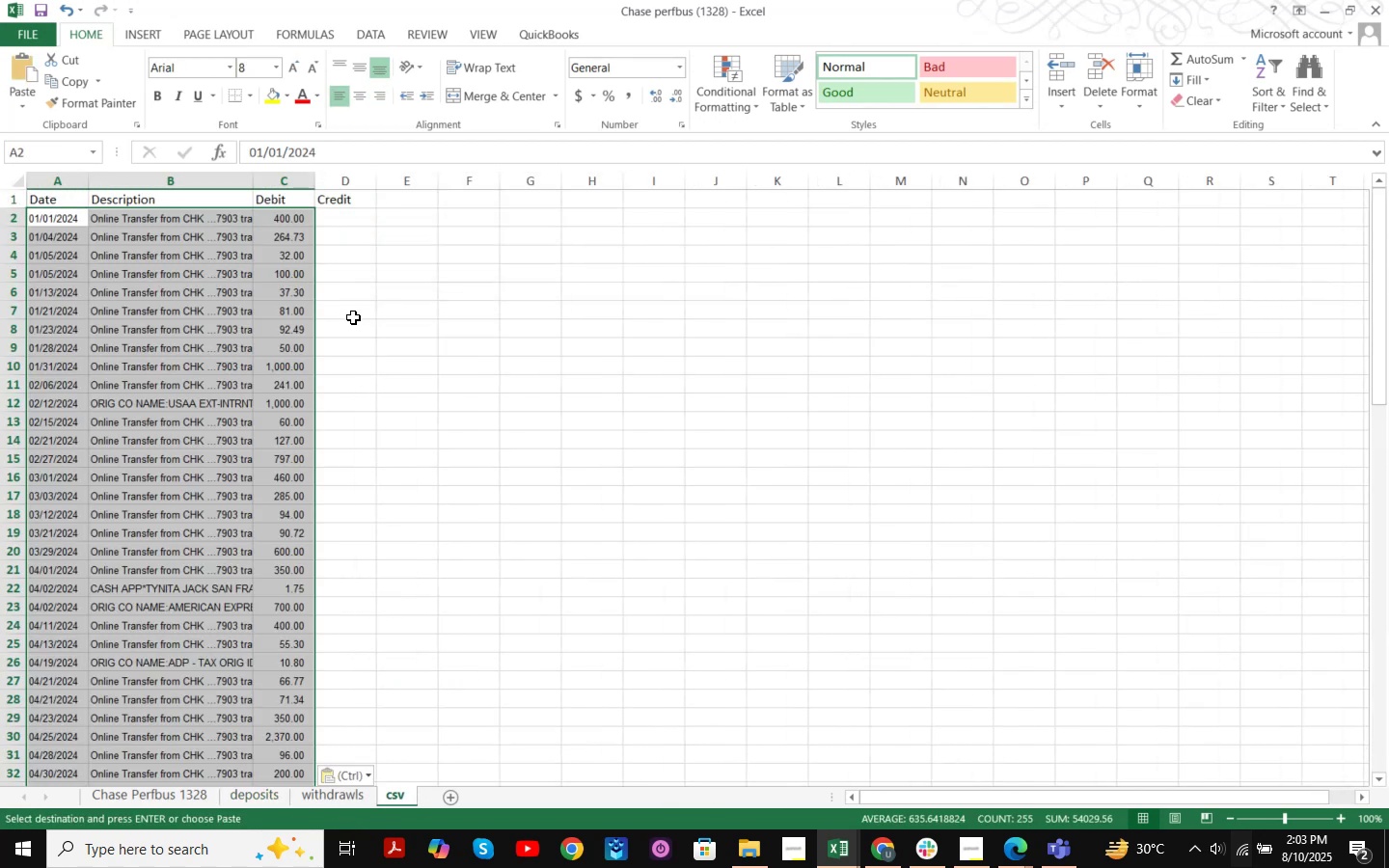 
key(Control+Z)
 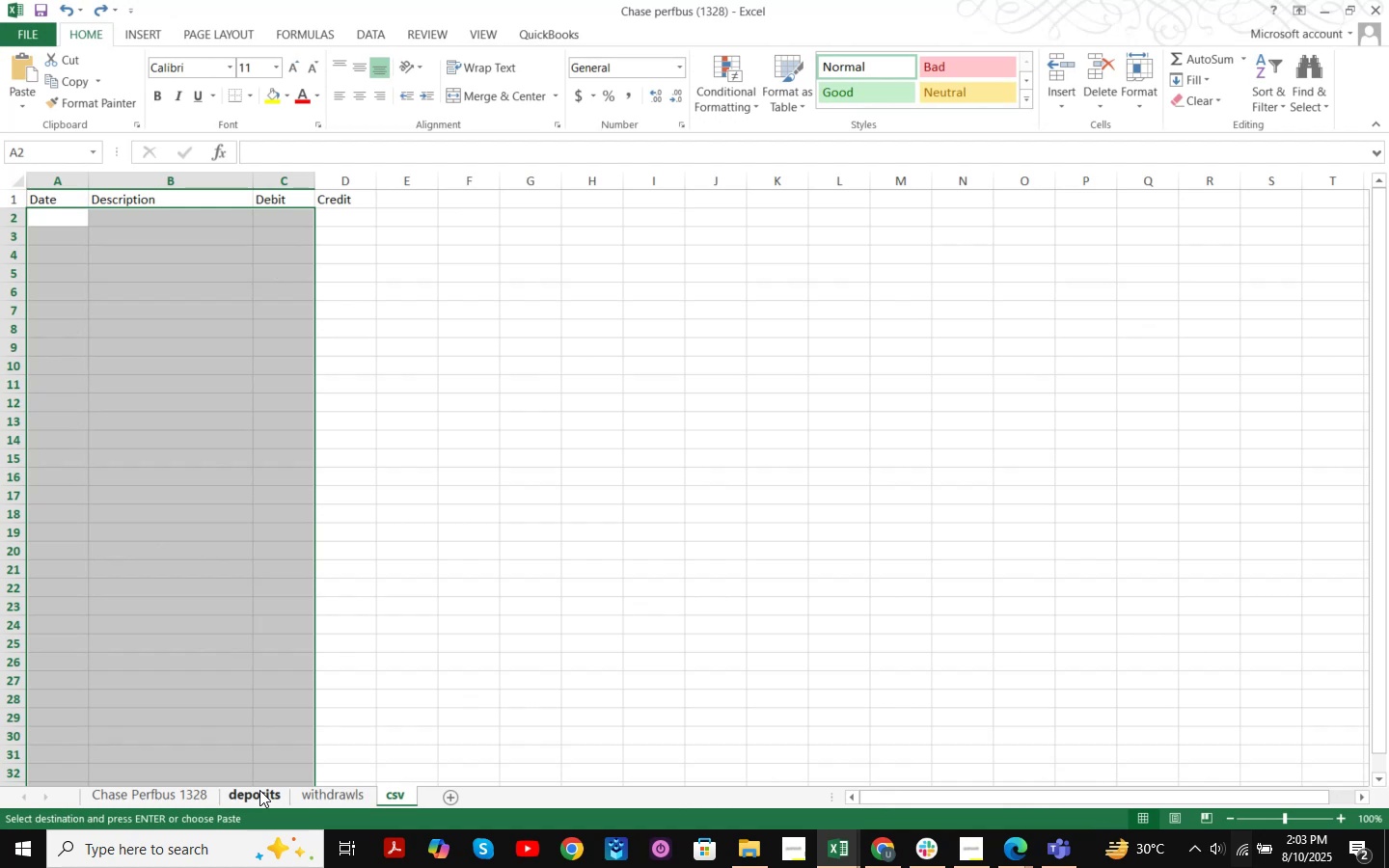 
left_click([259, 791])
 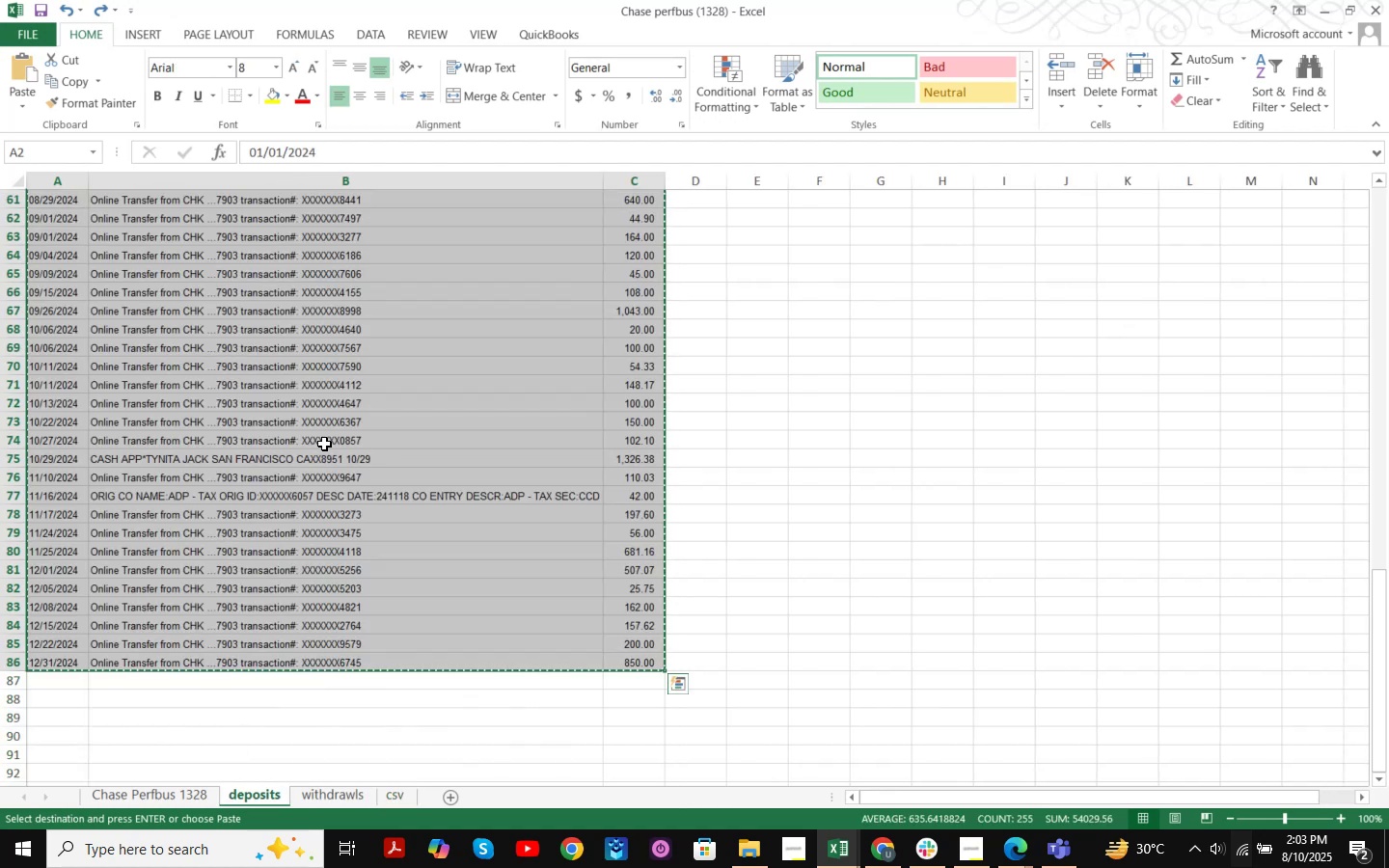 
key(Control+C)
 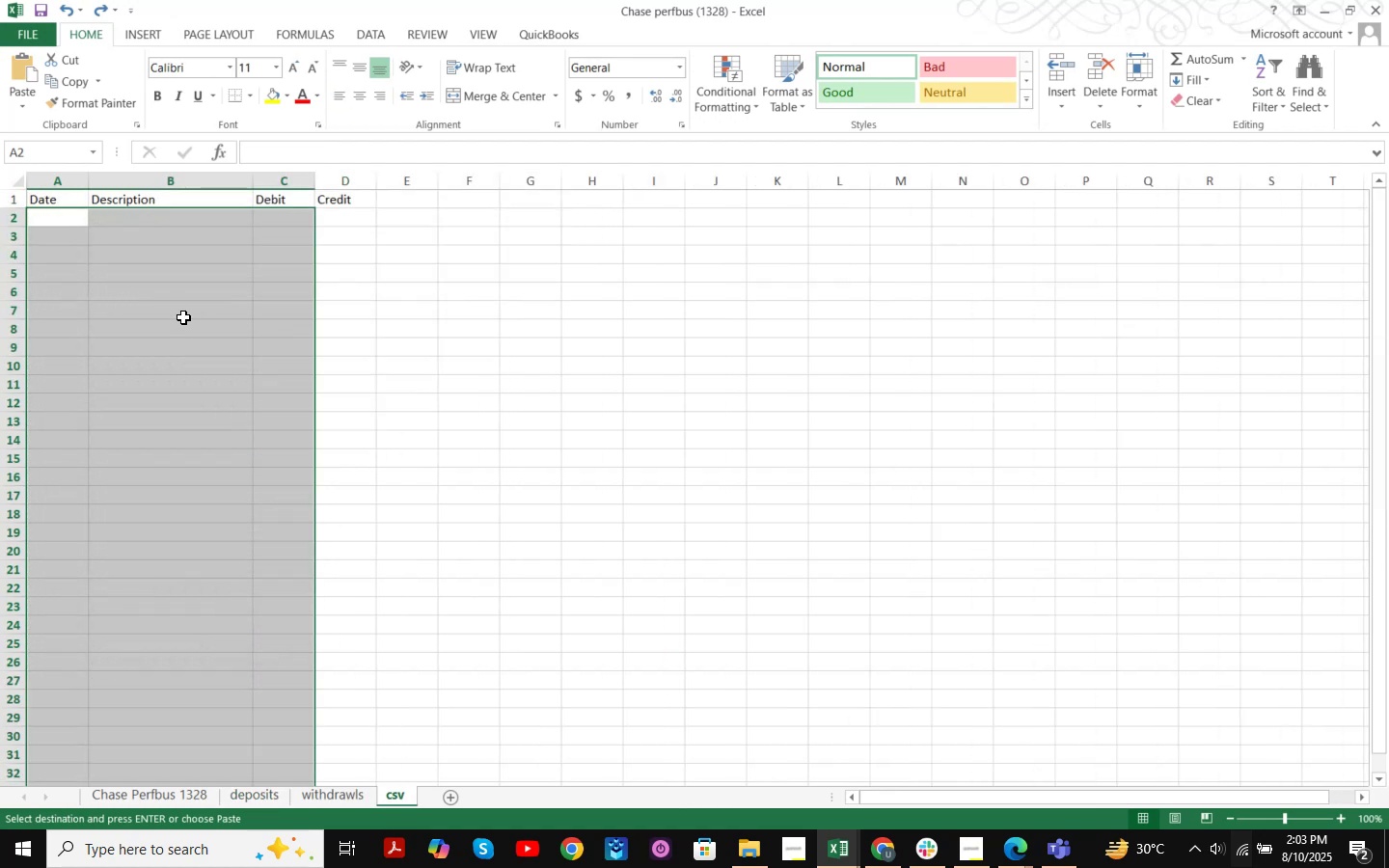 
key(Control+ControlLeft)
 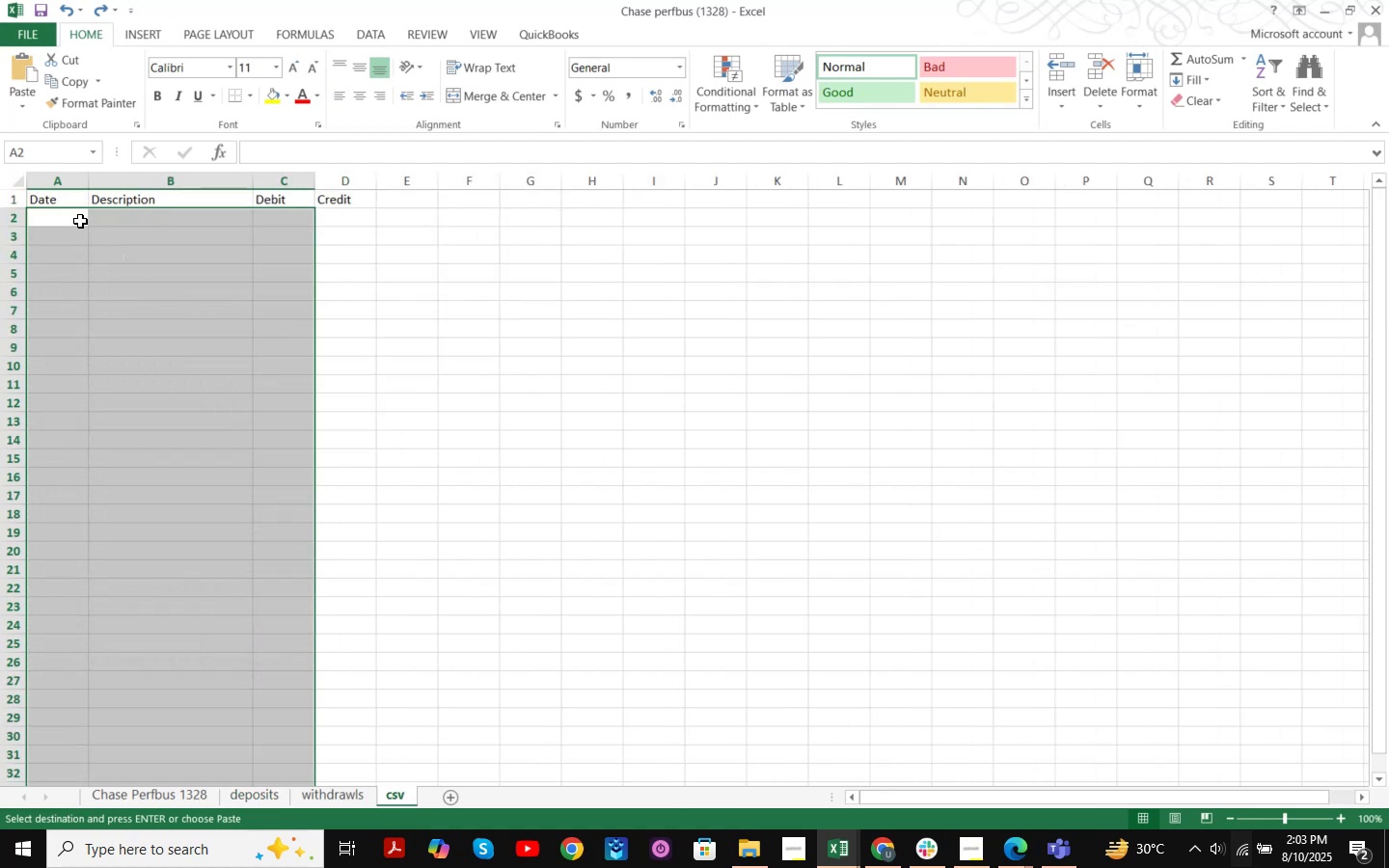 
key(Control+V)
 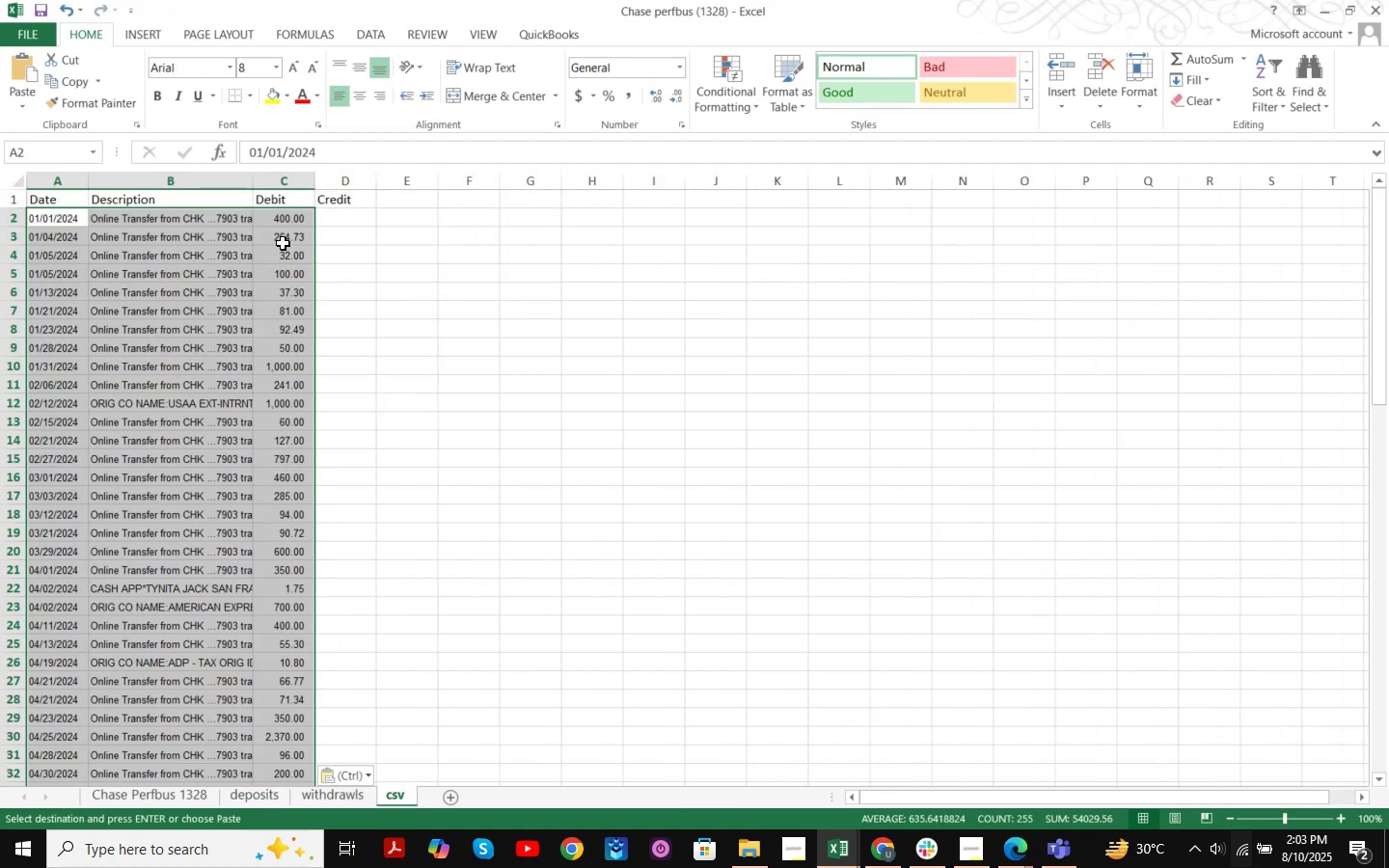 
left_click([288, 221])
 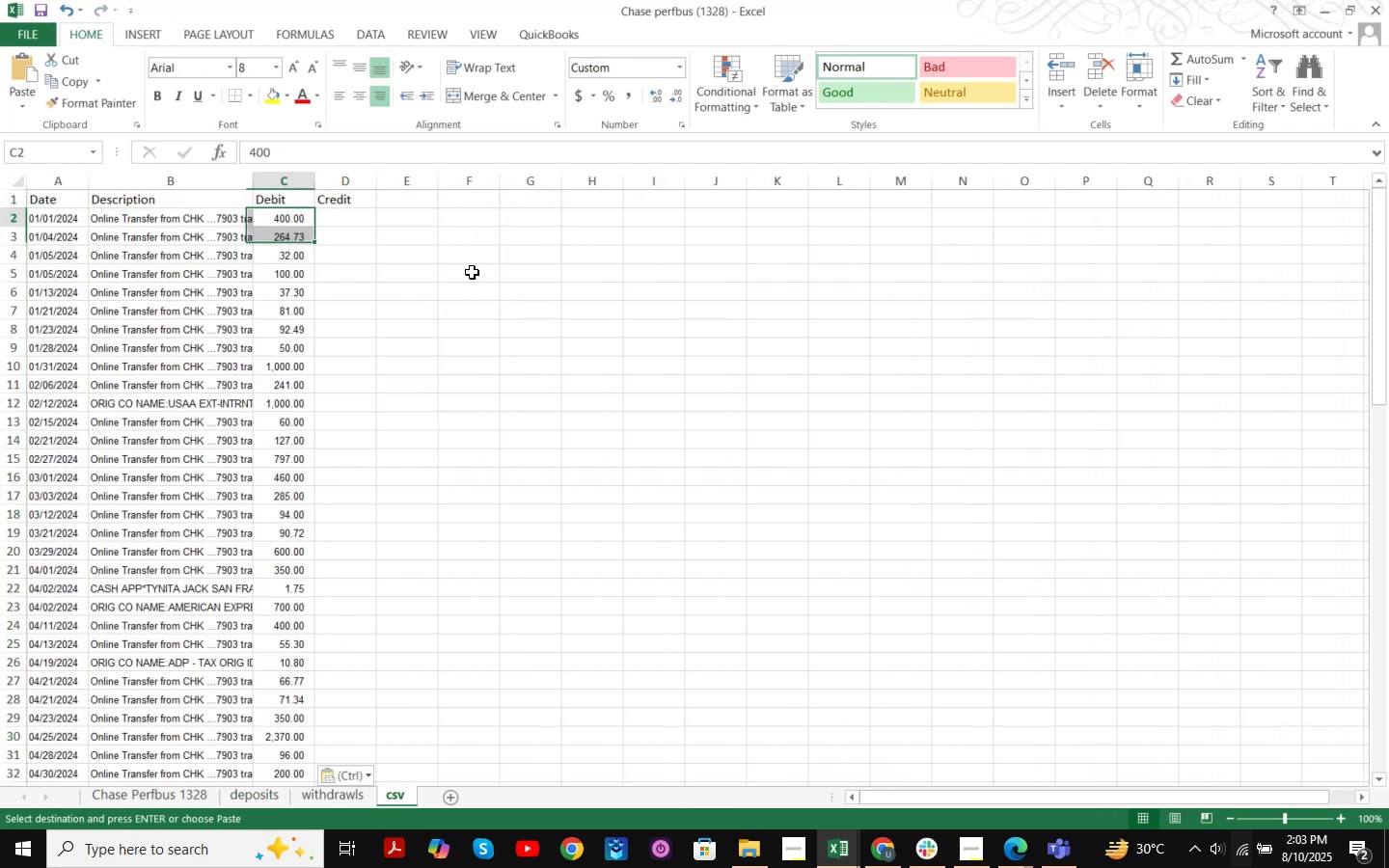 
key(Control+Shift+ArrowDown)
 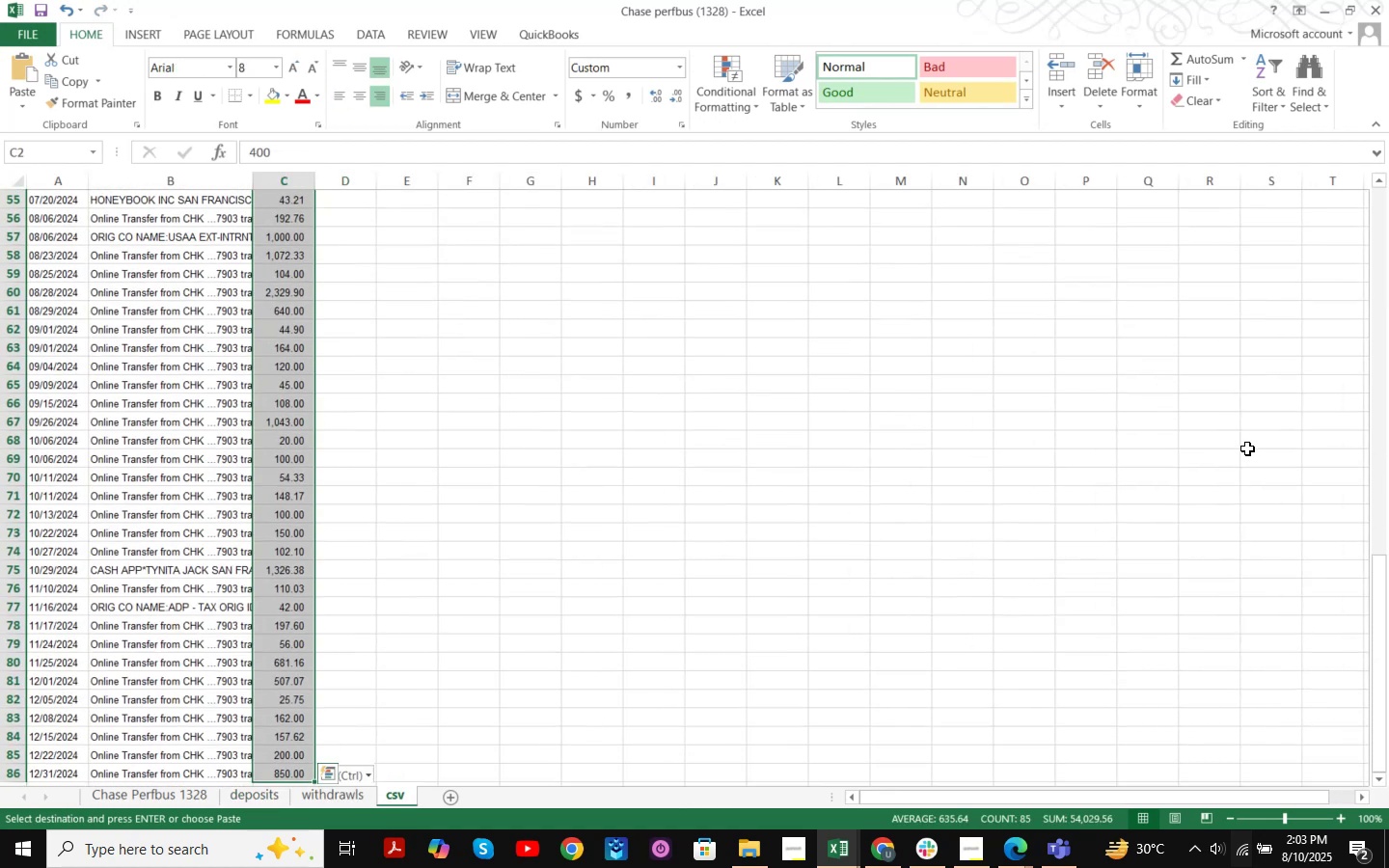 
key(Control+X)
 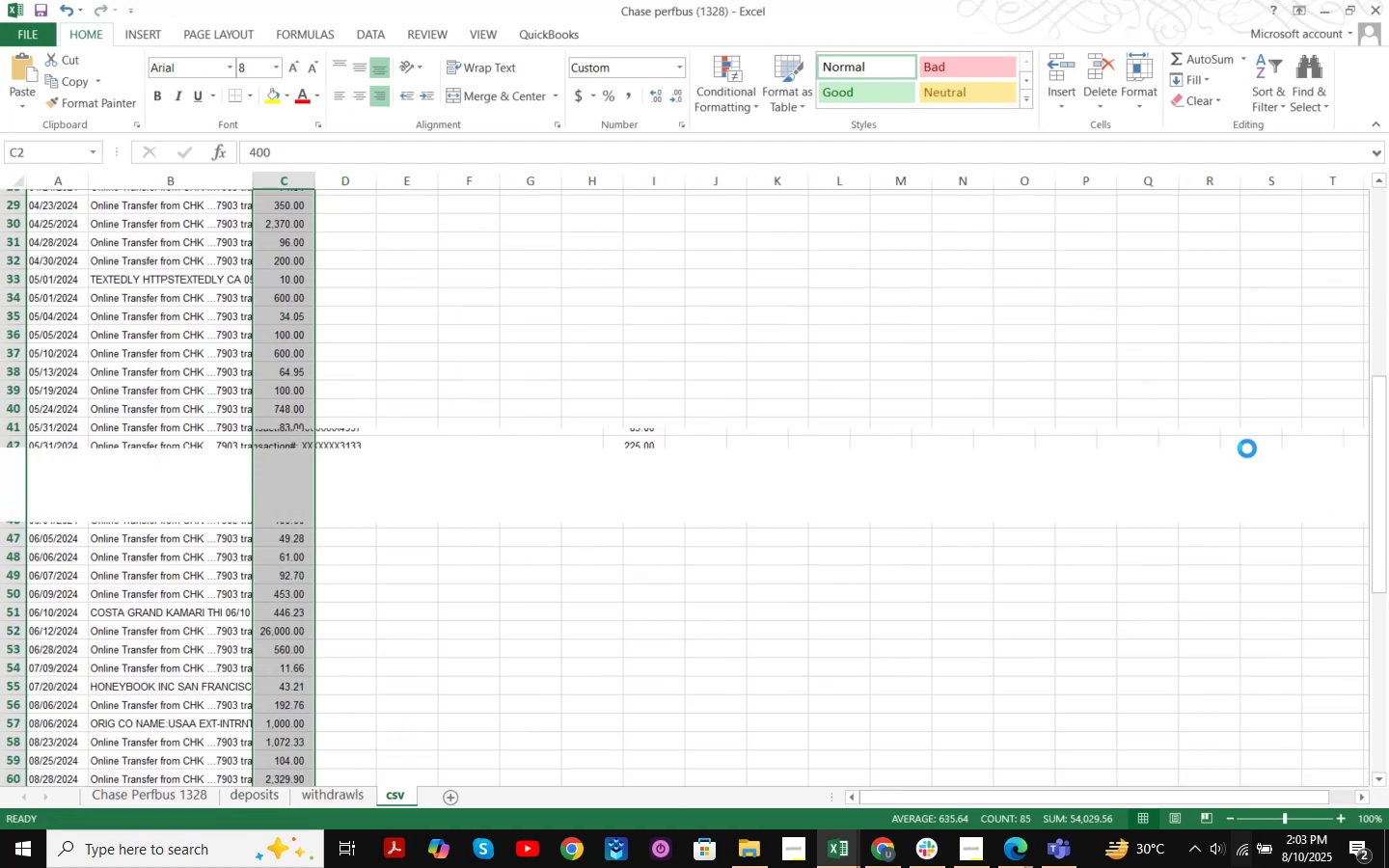 
key(ArrowRight)
 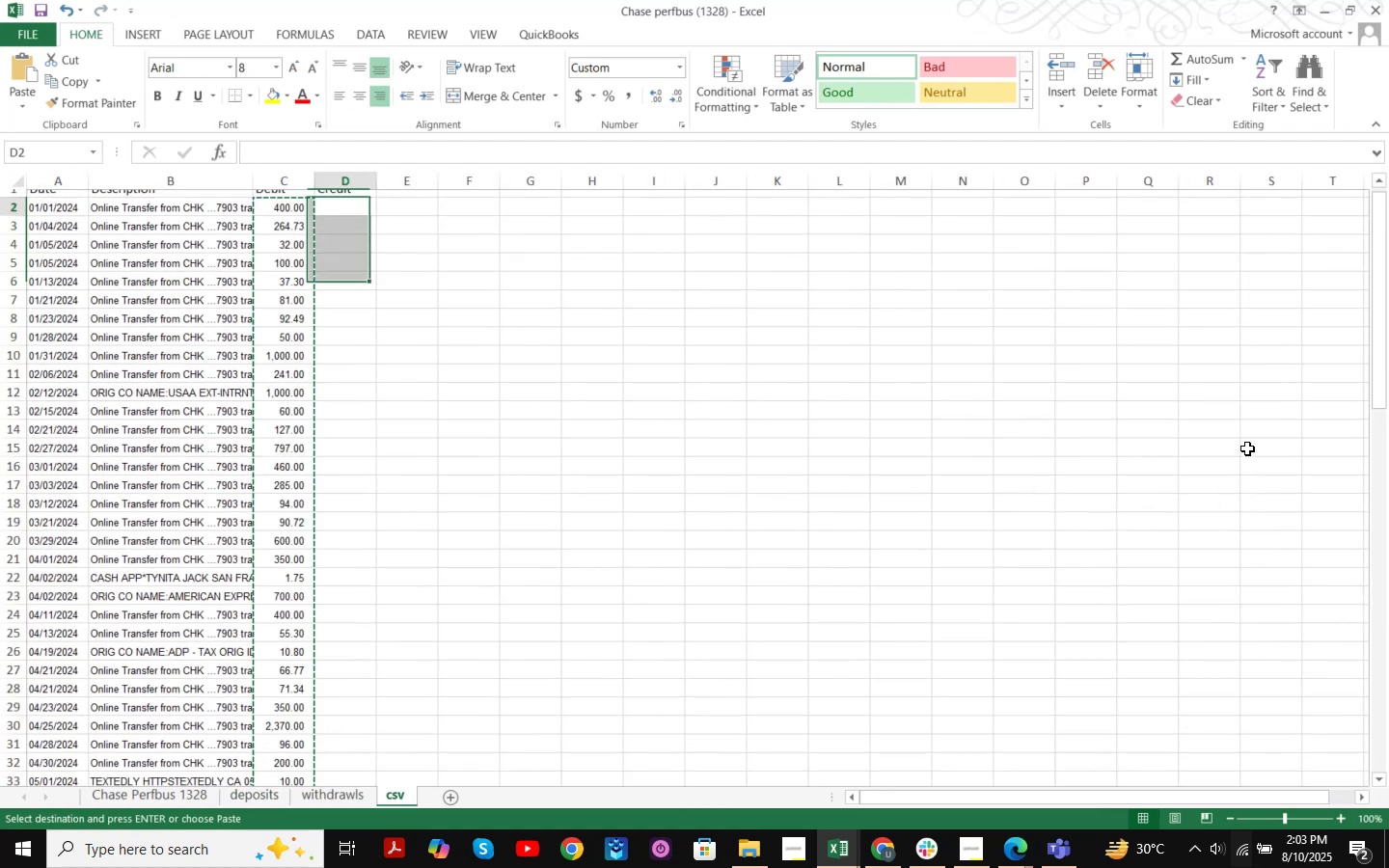 
key(Enter)
 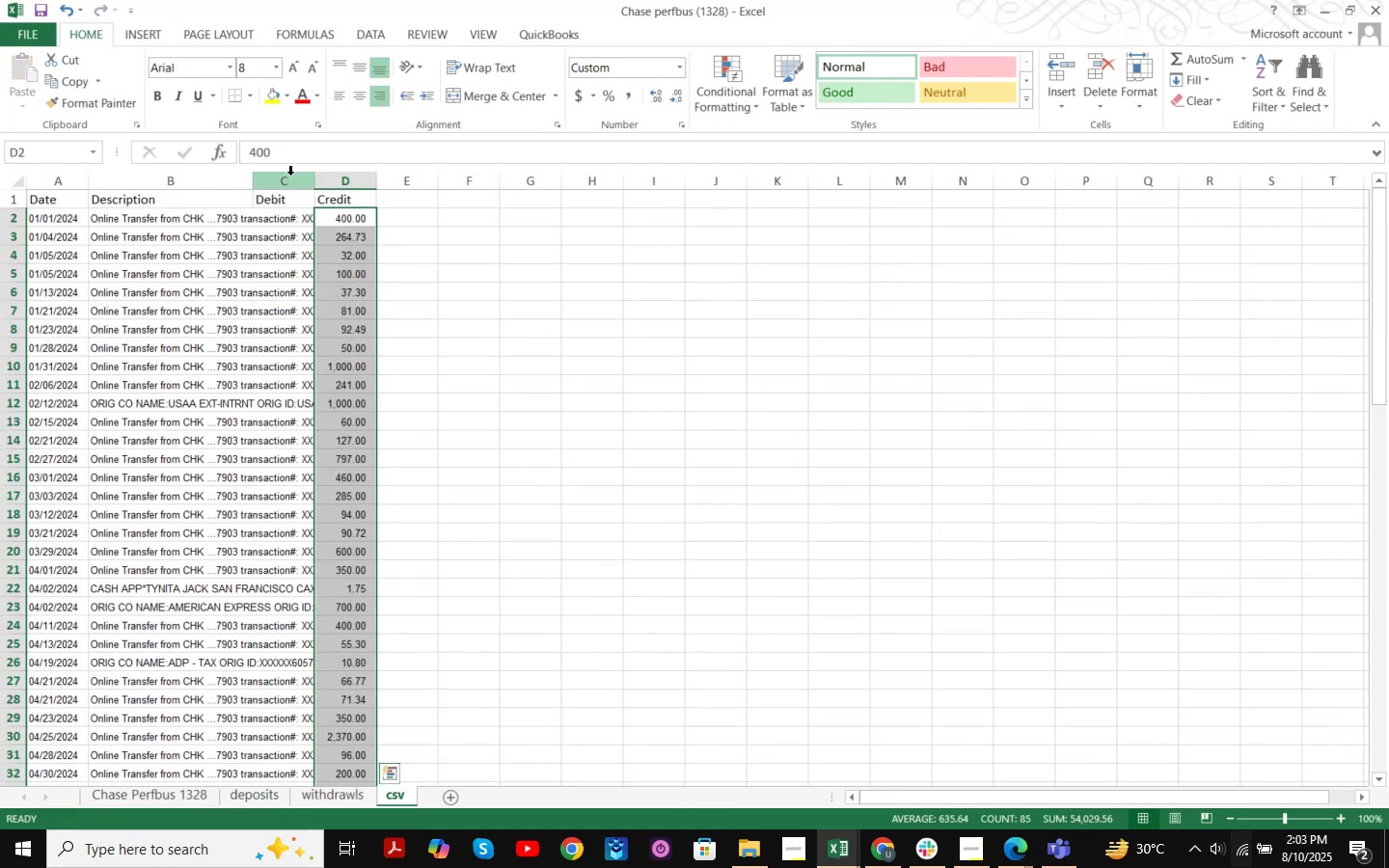 
left_click_drag(start_coordinate=[249, 180], to_coordinate=[746, 221])
 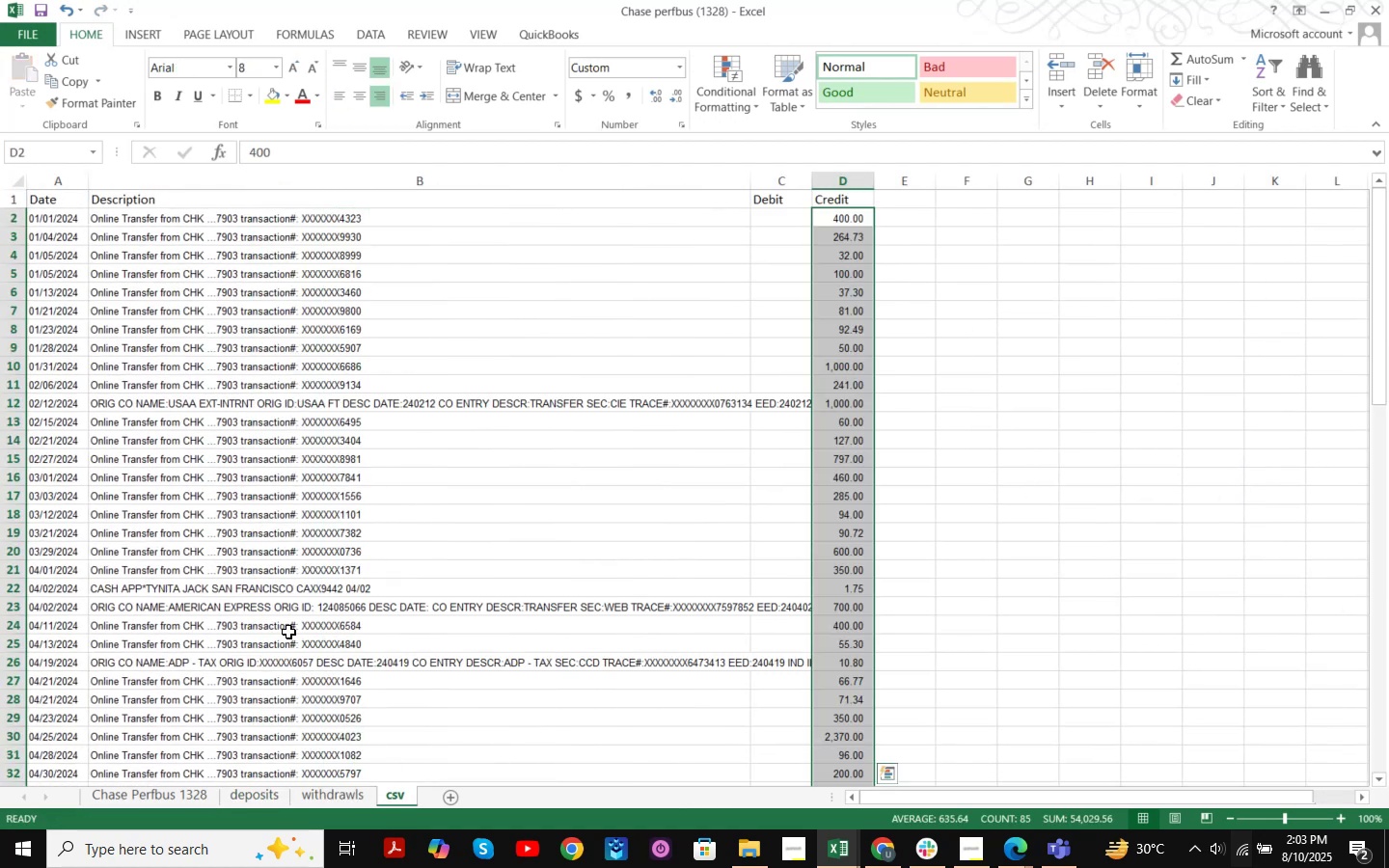 
scroll: coordinate [266, 643], scroll_direction: down, amount: 1.0
 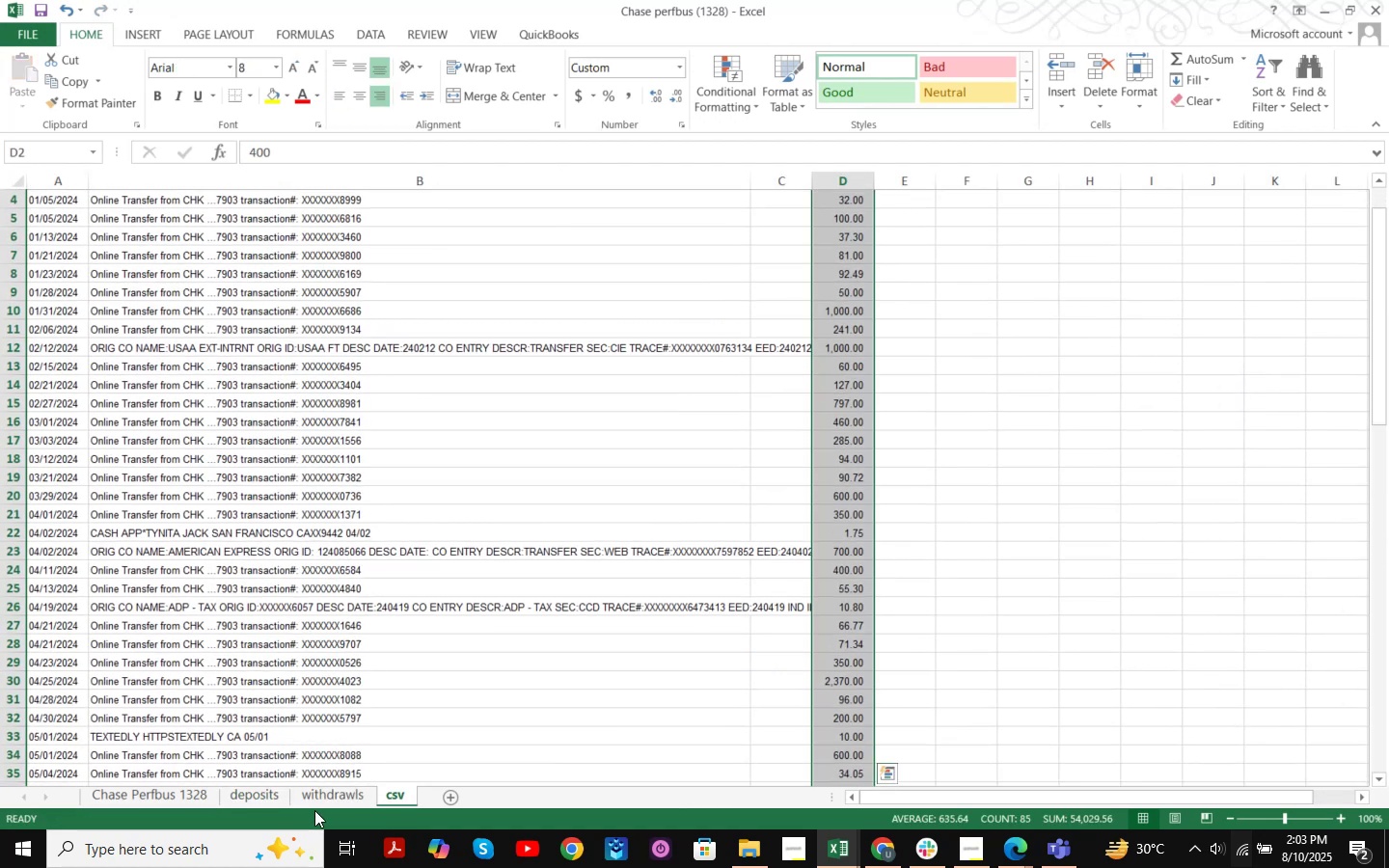 
left_click([320, 804])
 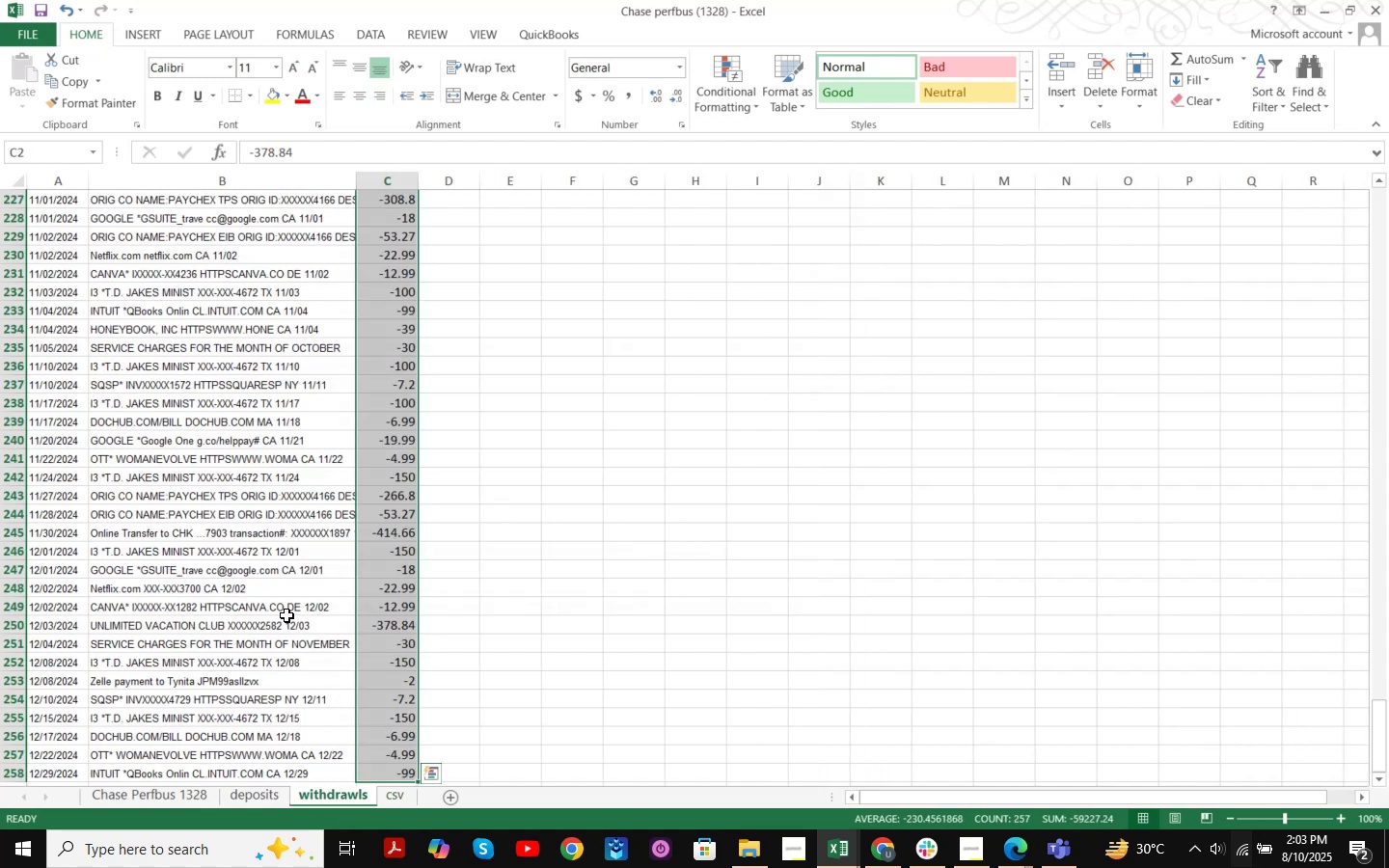 
scroll: coordinate [1388, 417], scroll_direction: up, amount: 17.0
 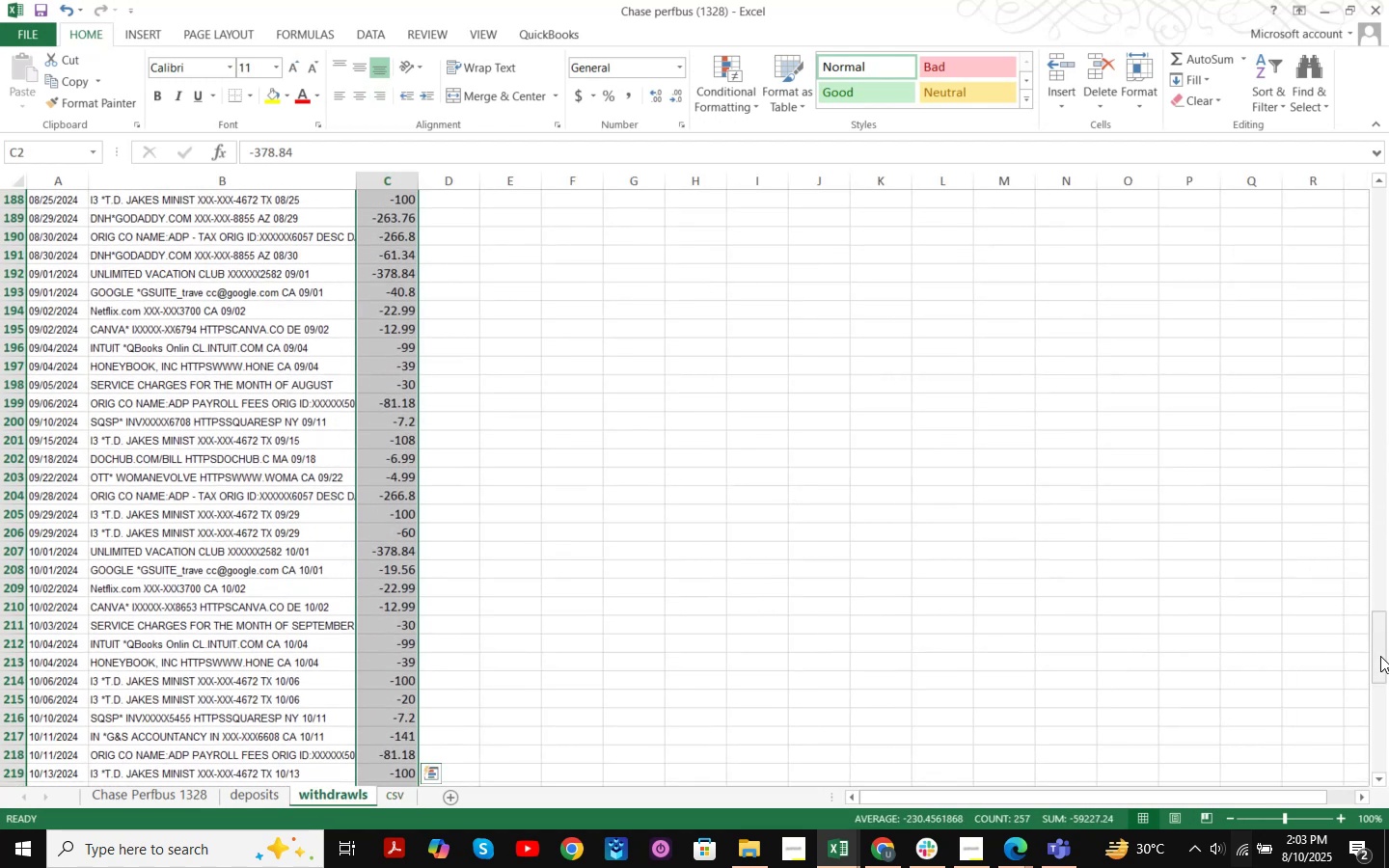 
left_click_drag(start_coordinate=[1380, 656], to_coordinate=[1388, 173])
 